 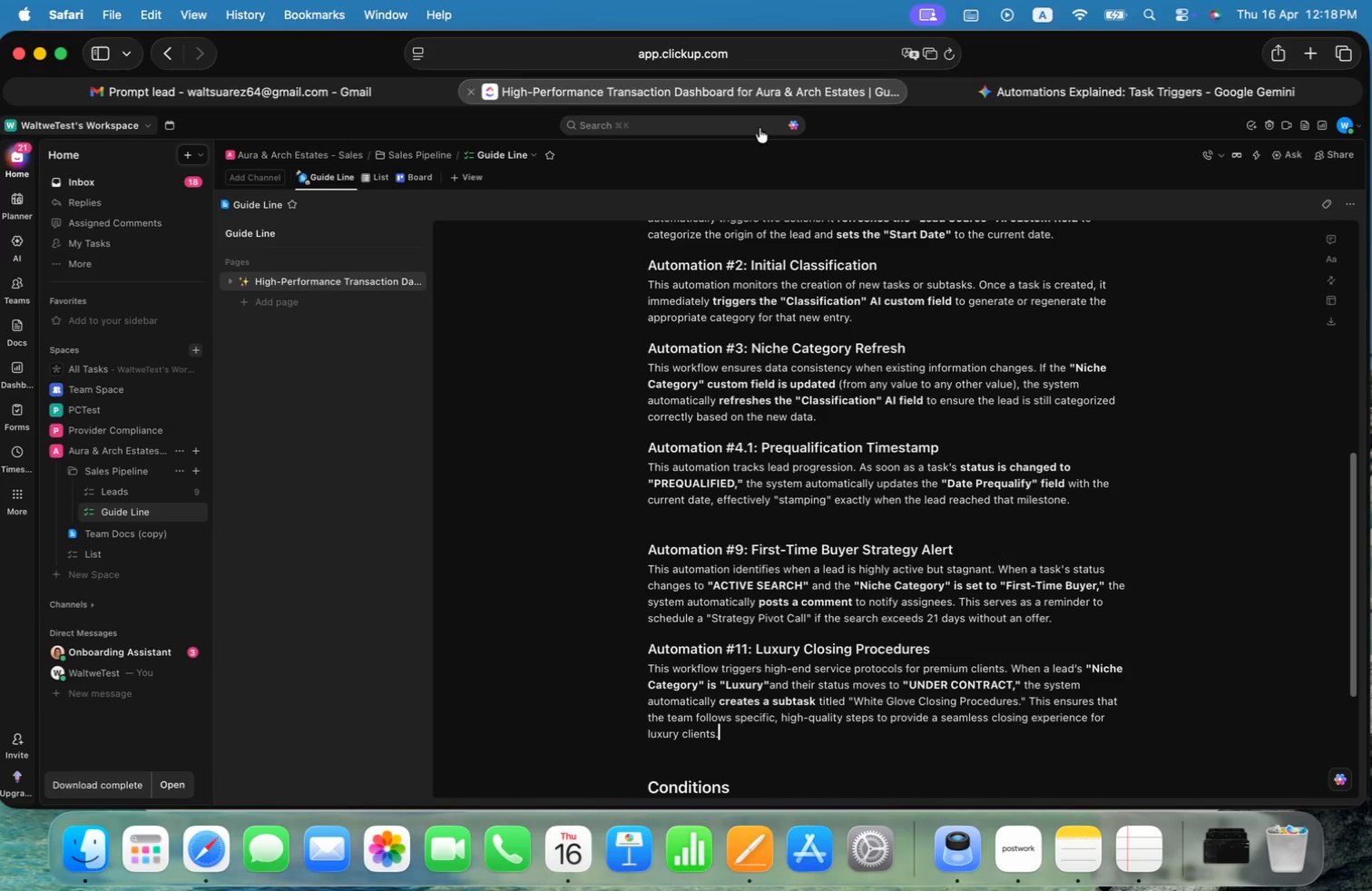 
scroll: coordinate [825, 654], scroll_direction: down, amount: 15.0
 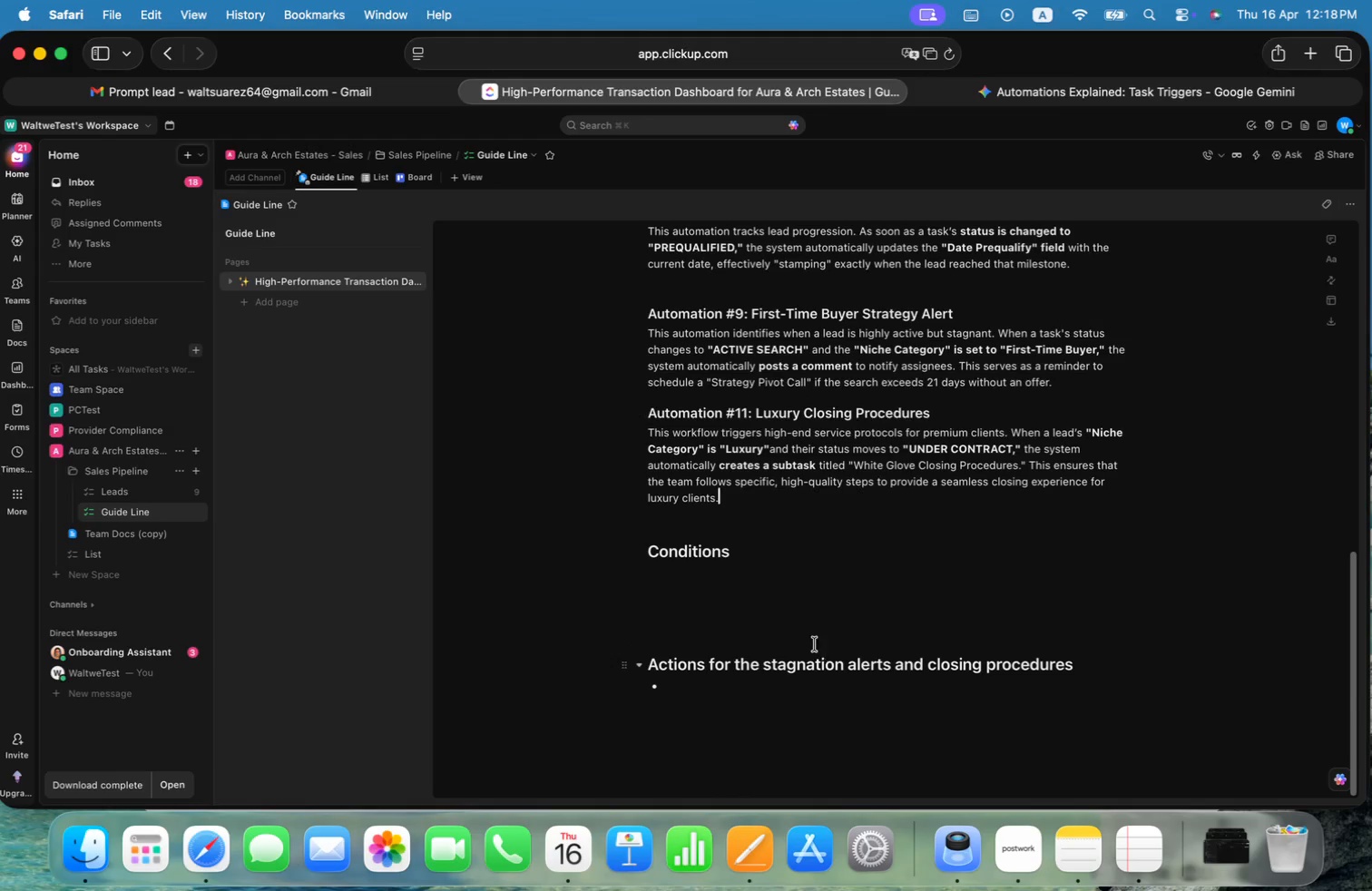 
left_click([777, 612])
 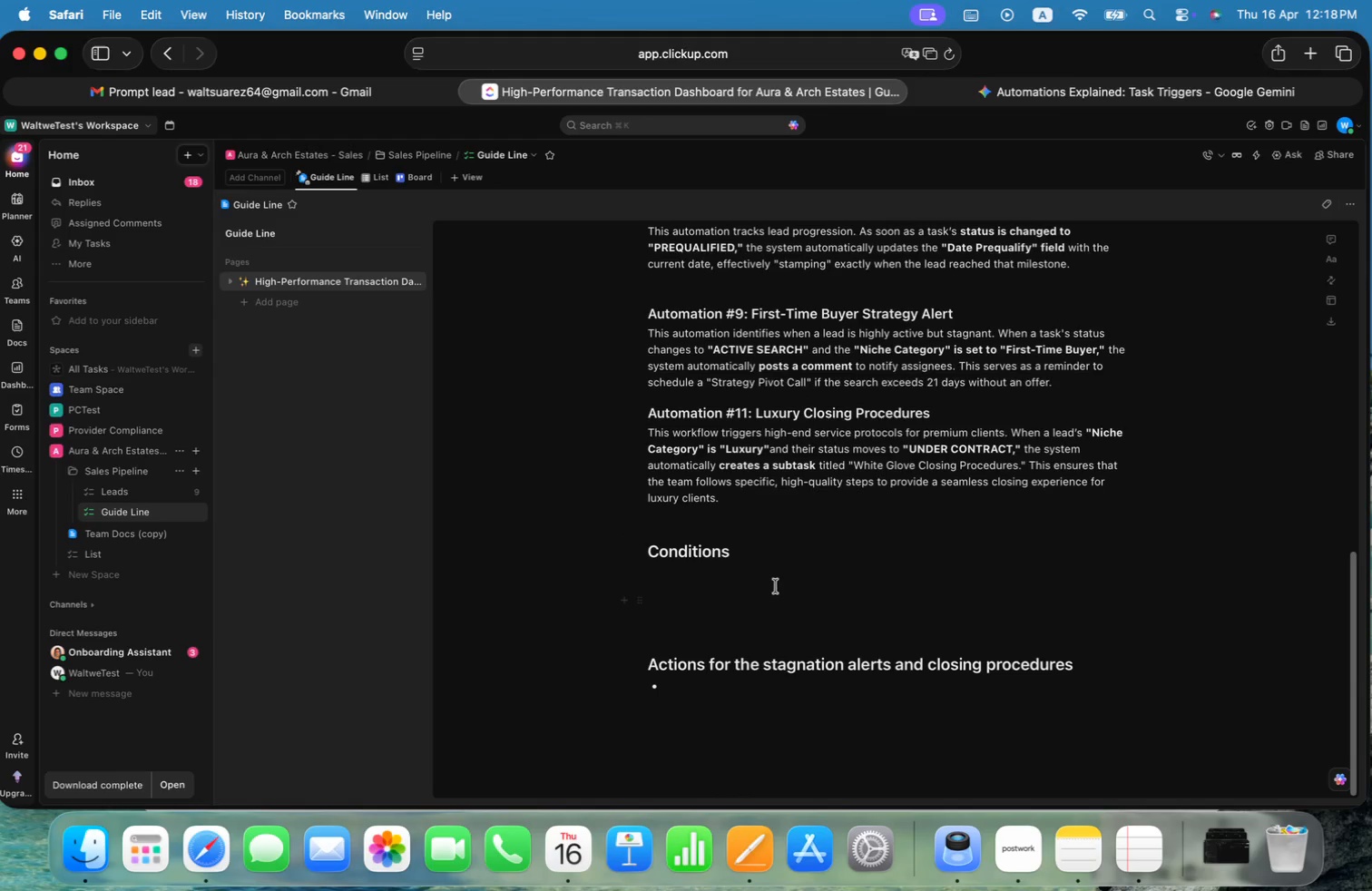 
left_click([765, 571])
 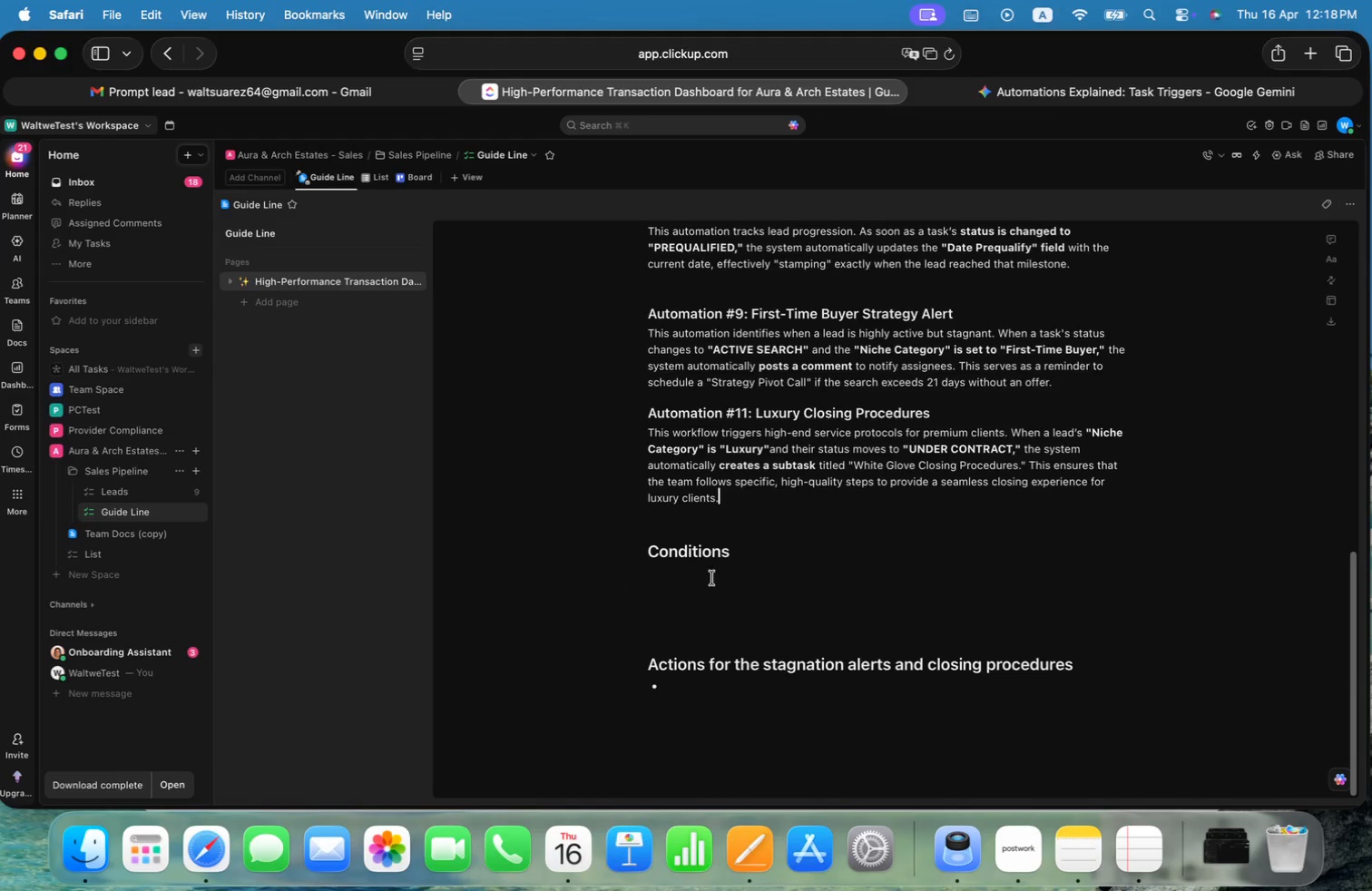 
left_click([675, 578])
 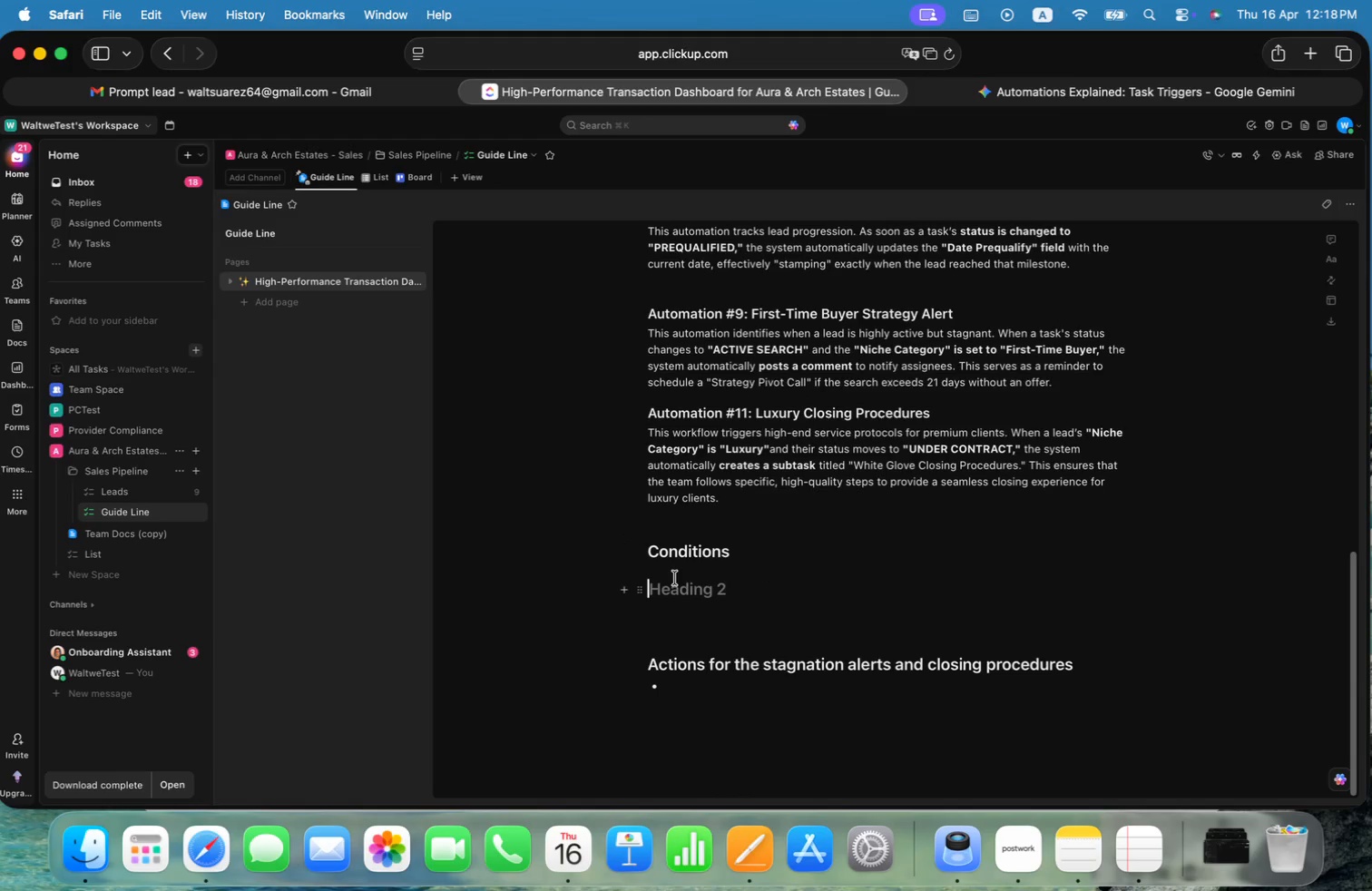 
key(Meta+V)
 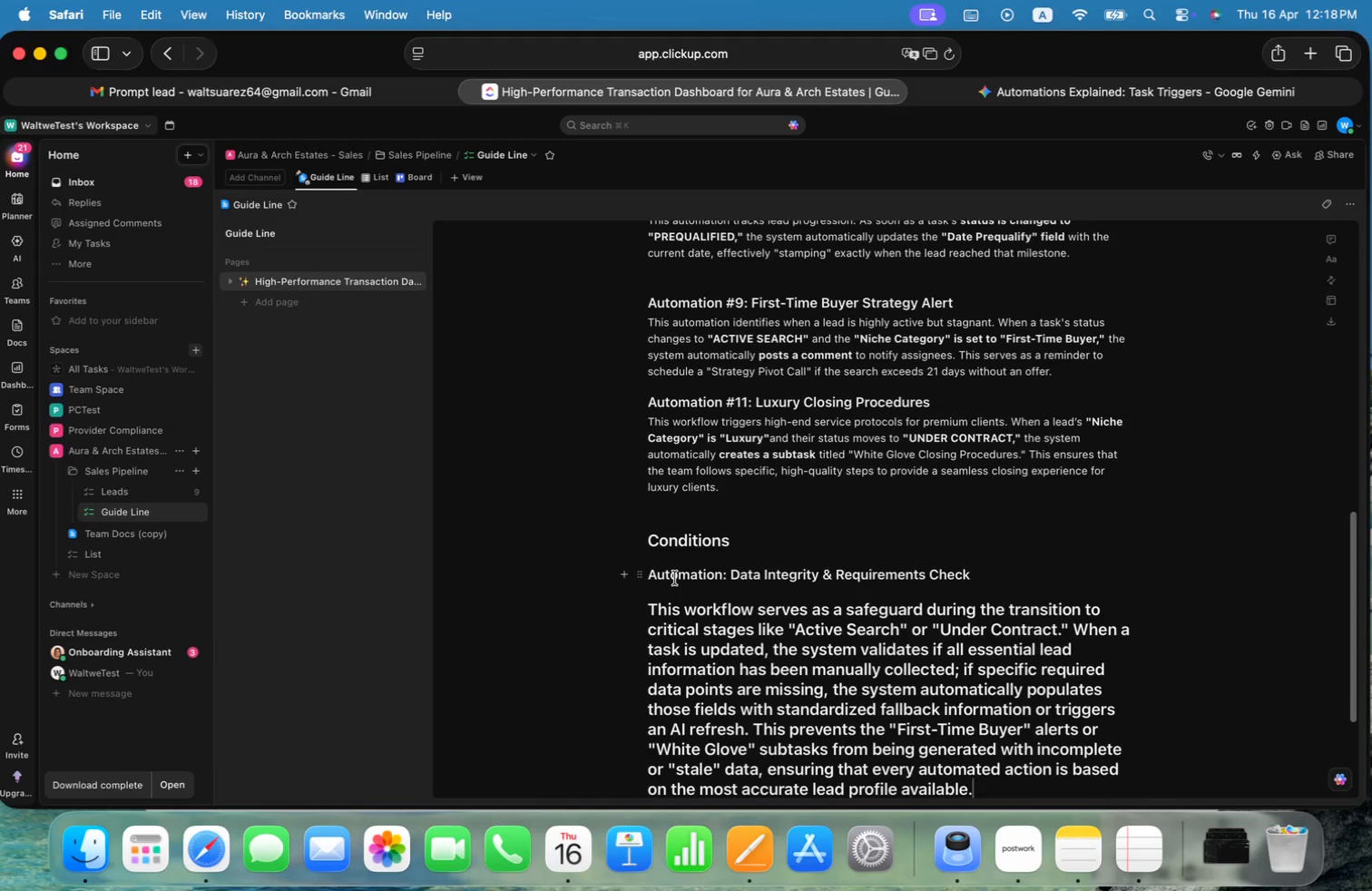 
key(Shift+ArrowUp)
 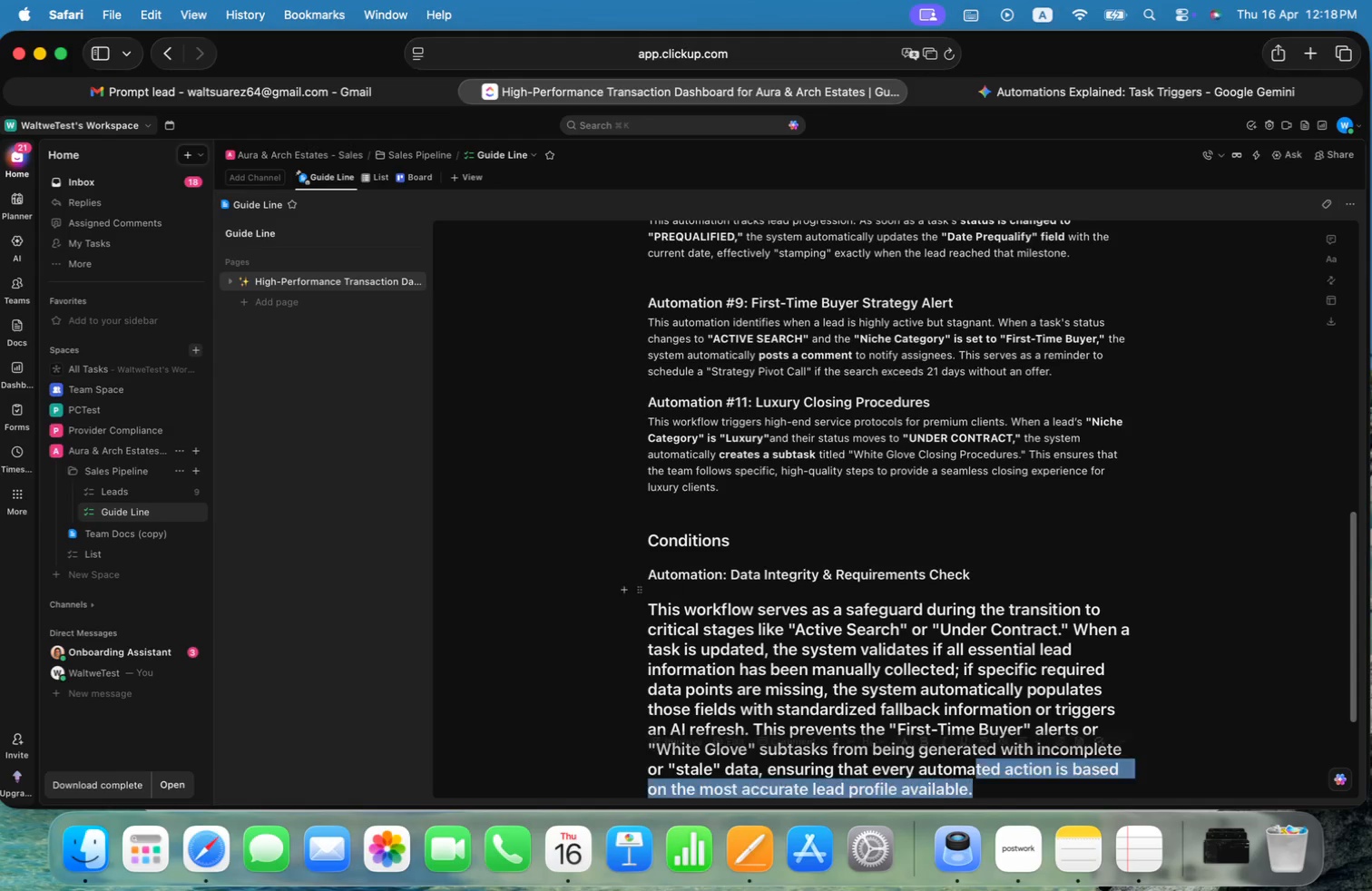 
key(Shift+ArrowUp)
 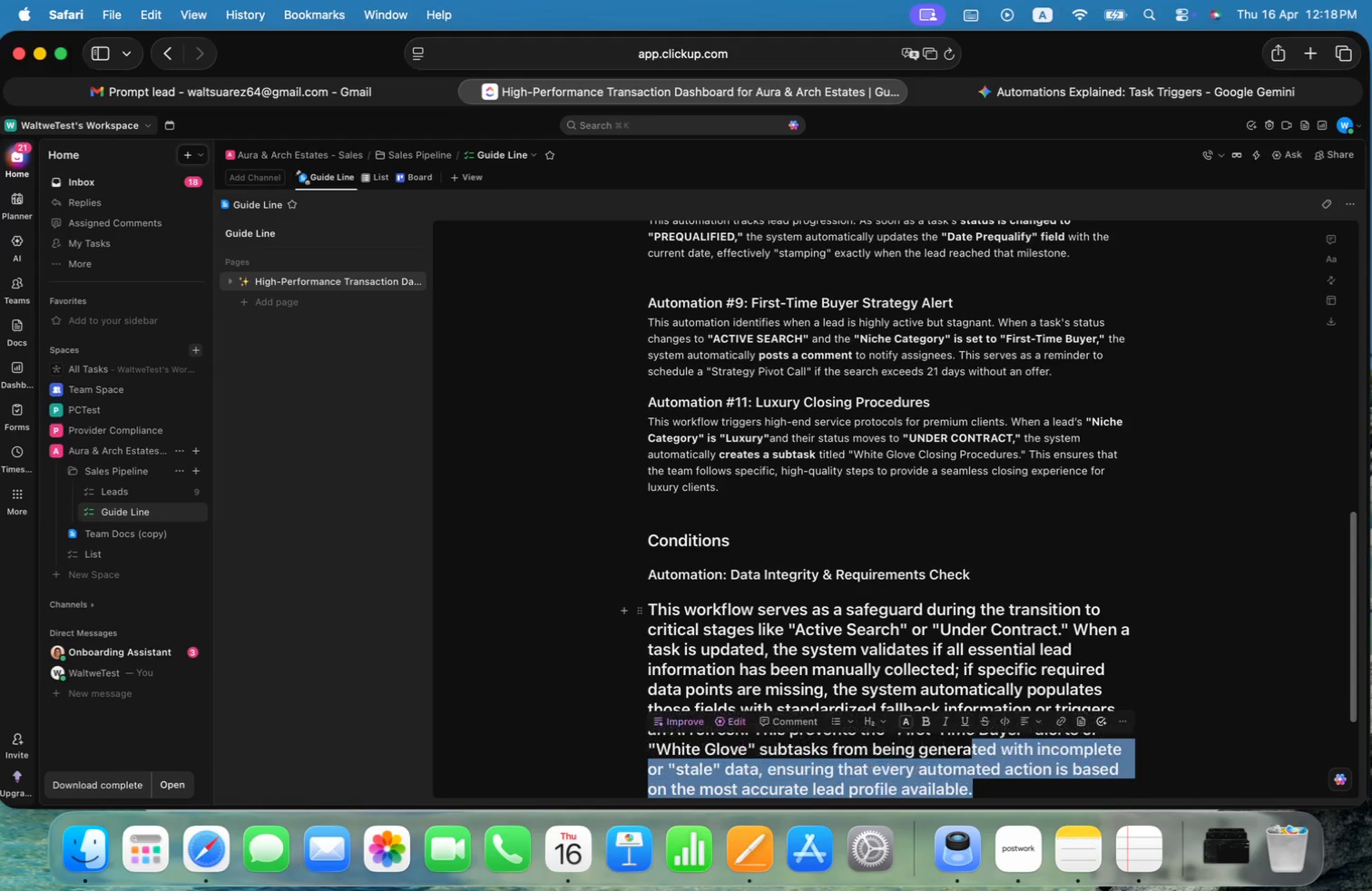 
key(Shift+ArrowUp)
 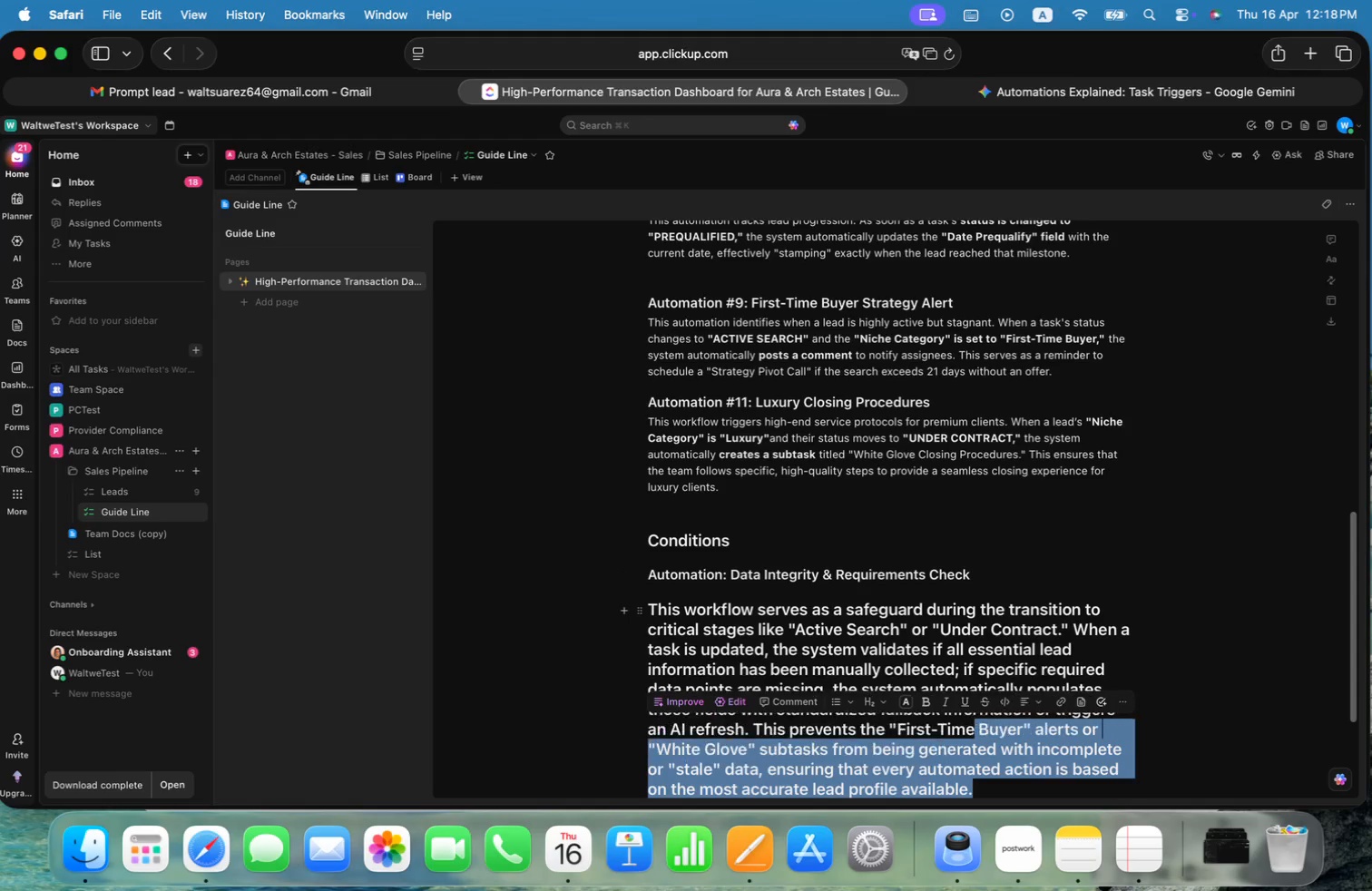 
key(Shift+ArrowUp)
 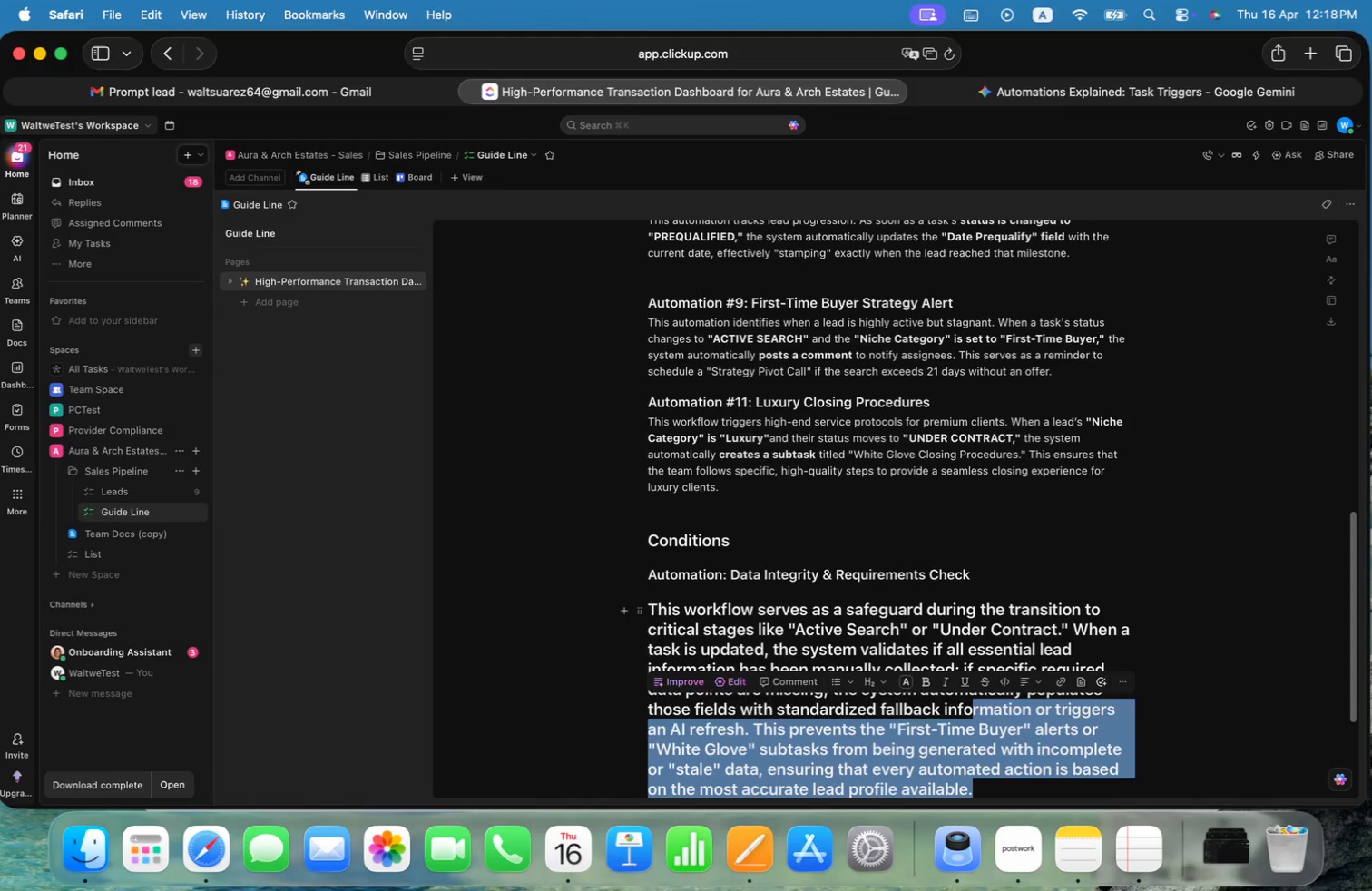 
key(Shift+ArrowUp)
 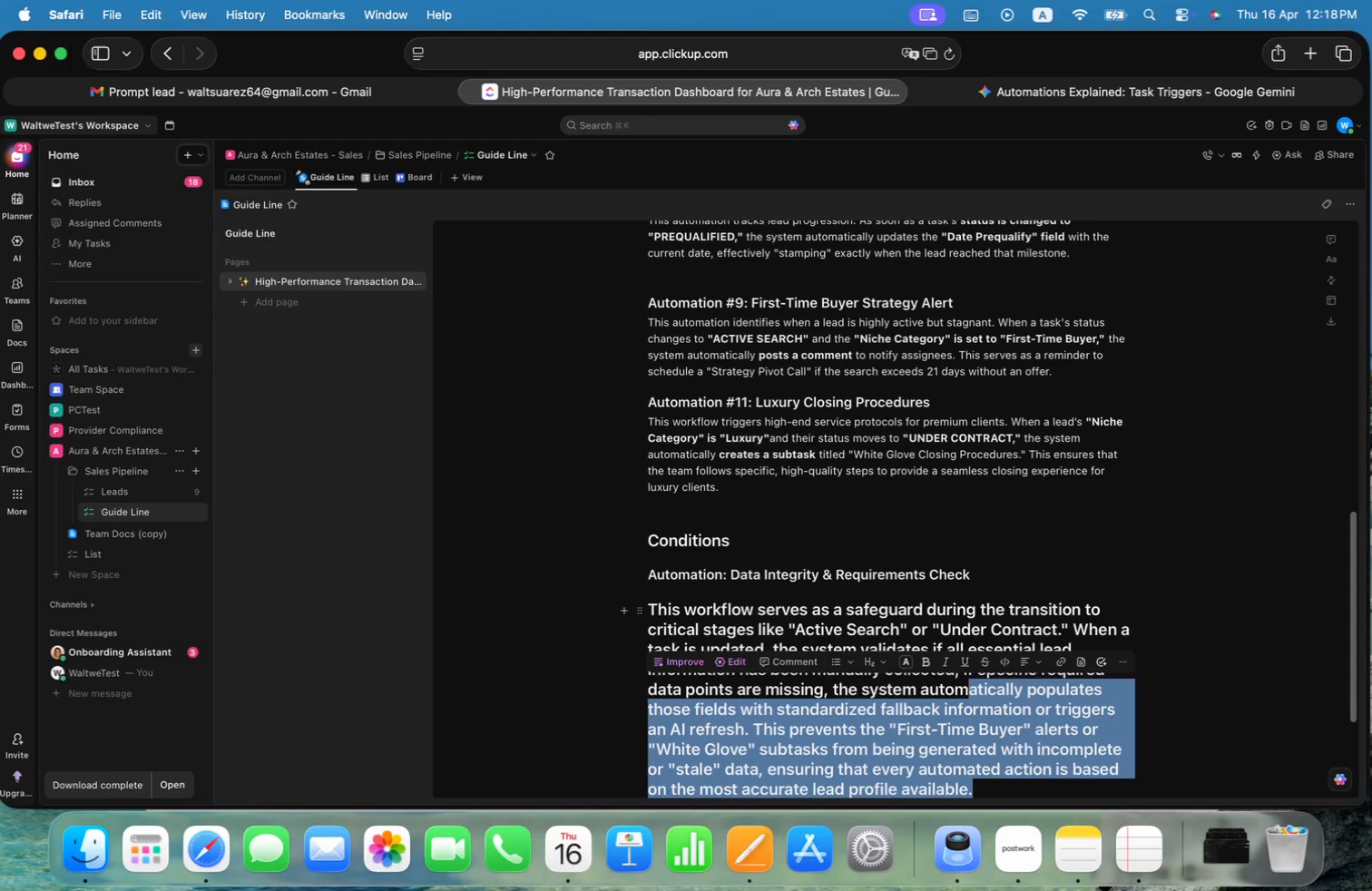 
key(Shift+ArrowUp)
 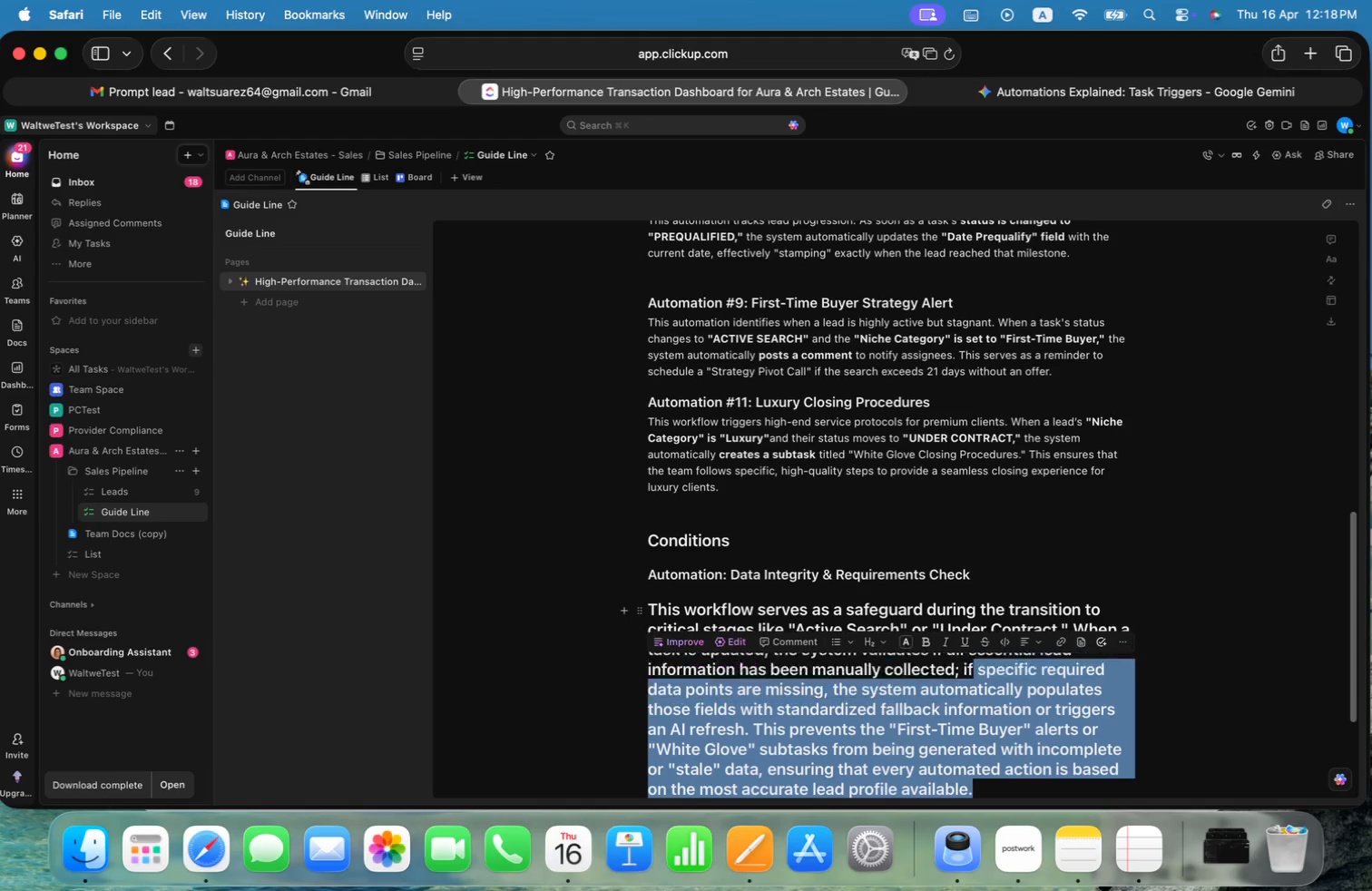 
key(Shift+ArrowUp)
 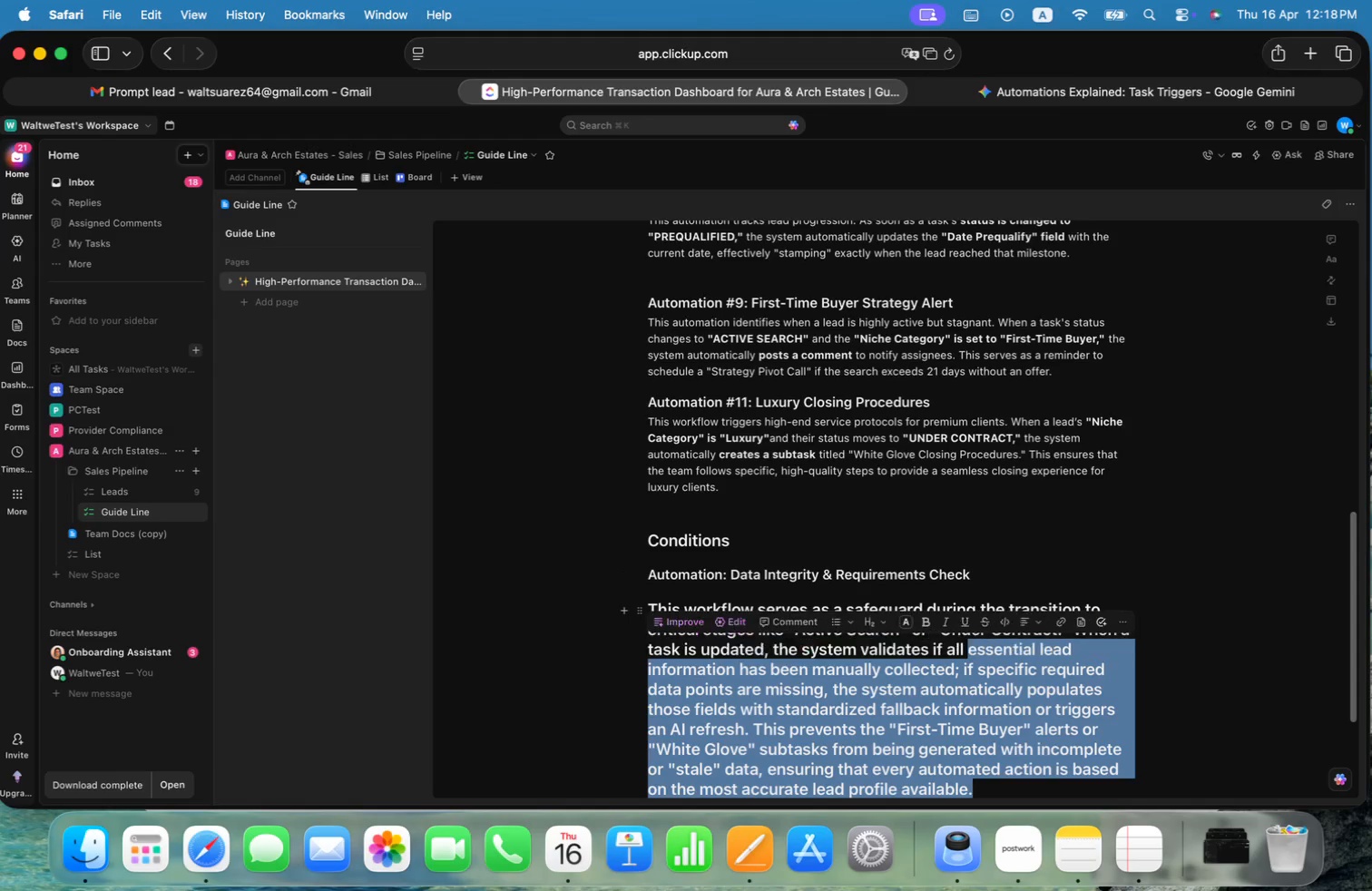 
key(Shift+ArrowUp)
 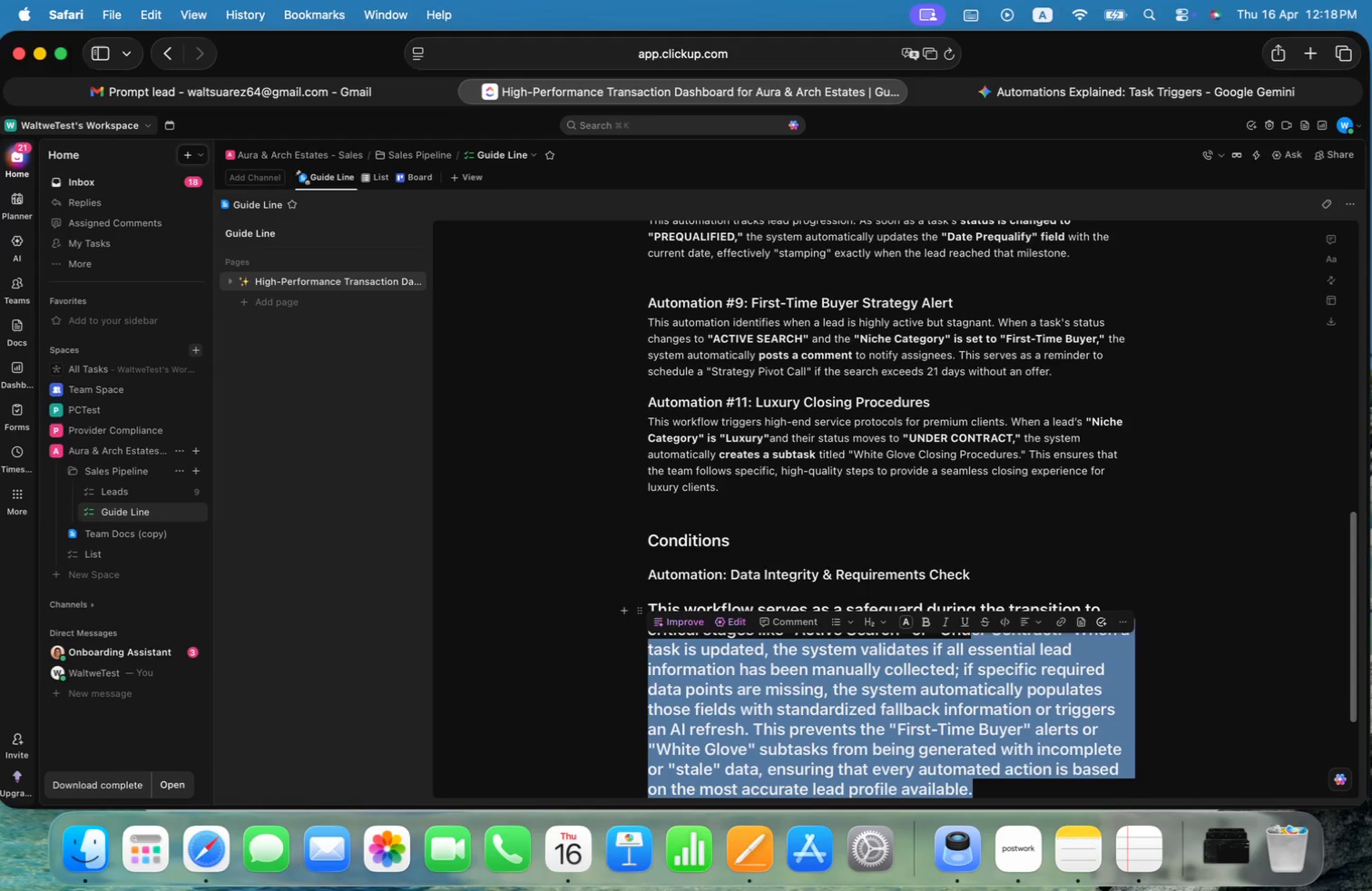 
key(Shift+ArrowUp)
 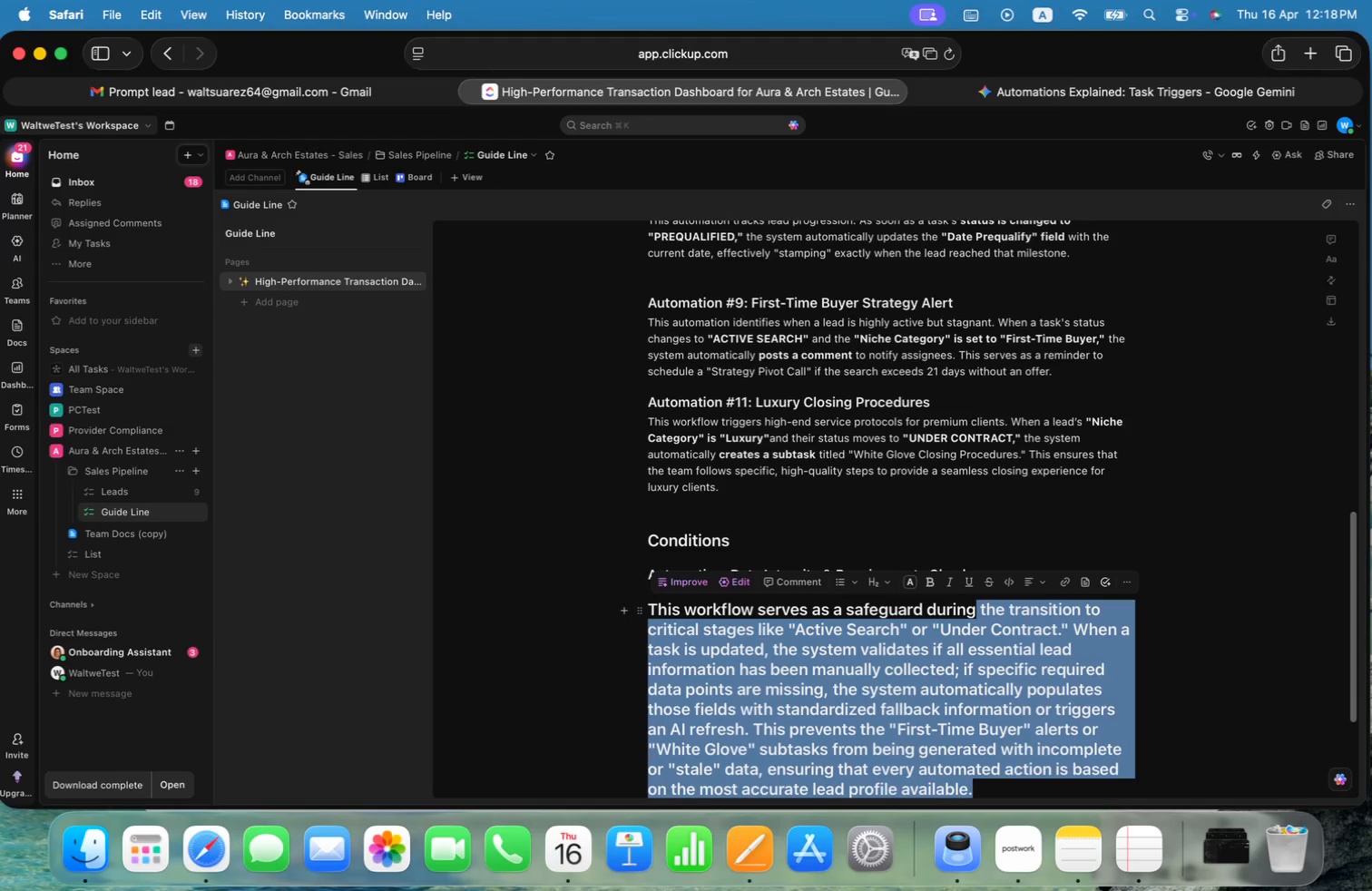 
key(Shift+ArrowRight)
 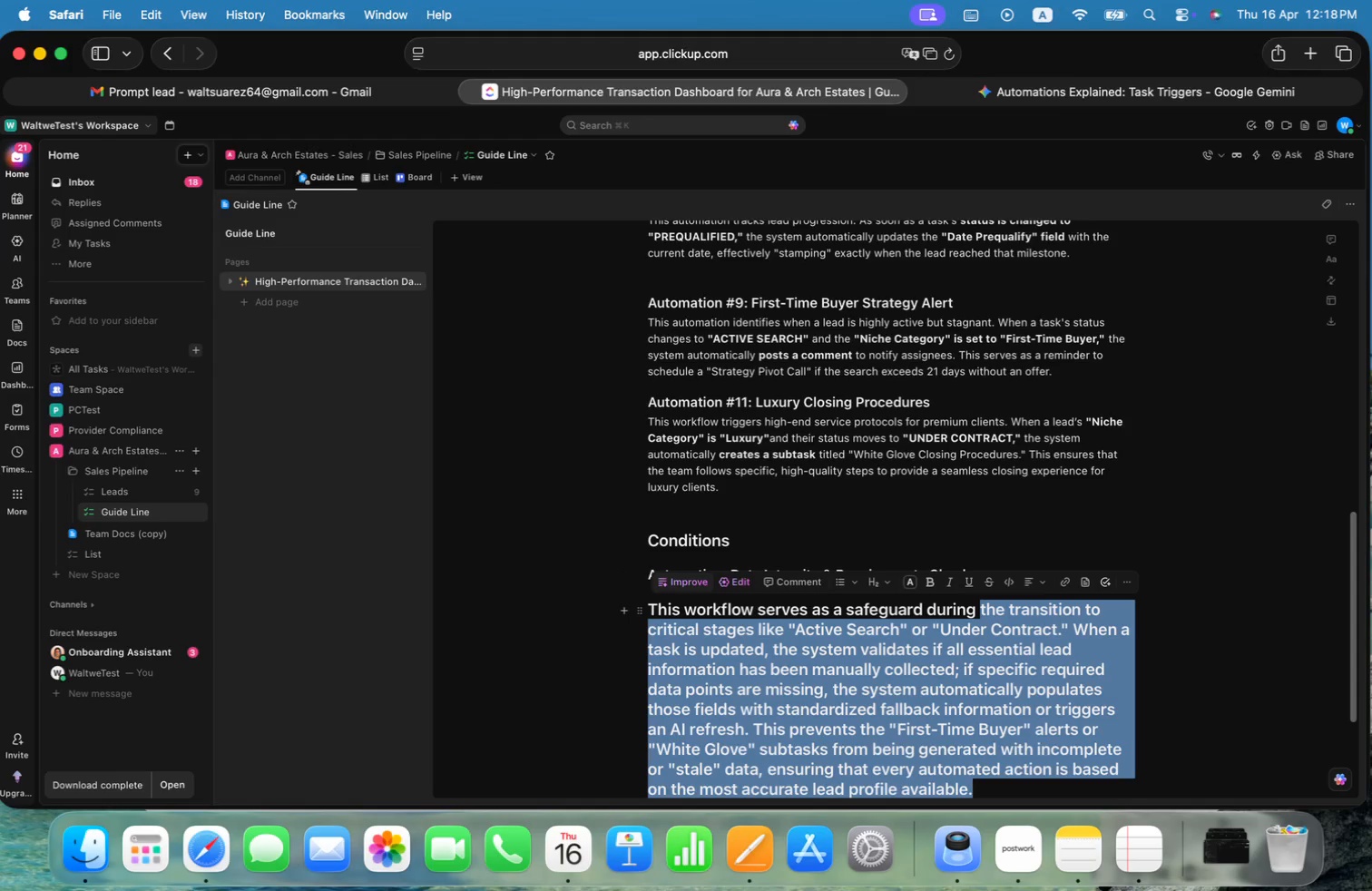 
key(Meta+CommandLeft)
 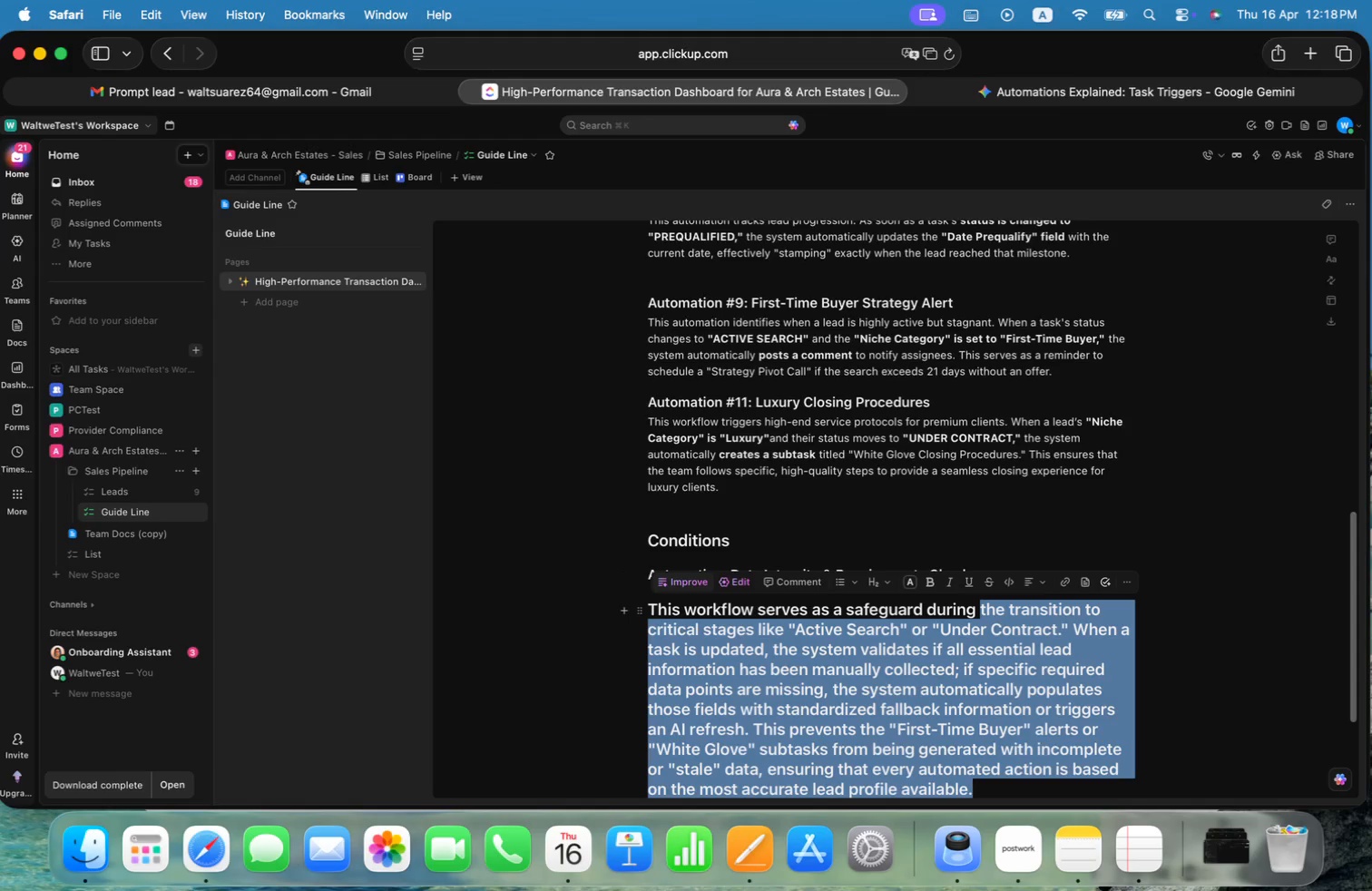 
key(Shift+ArrowUp)
 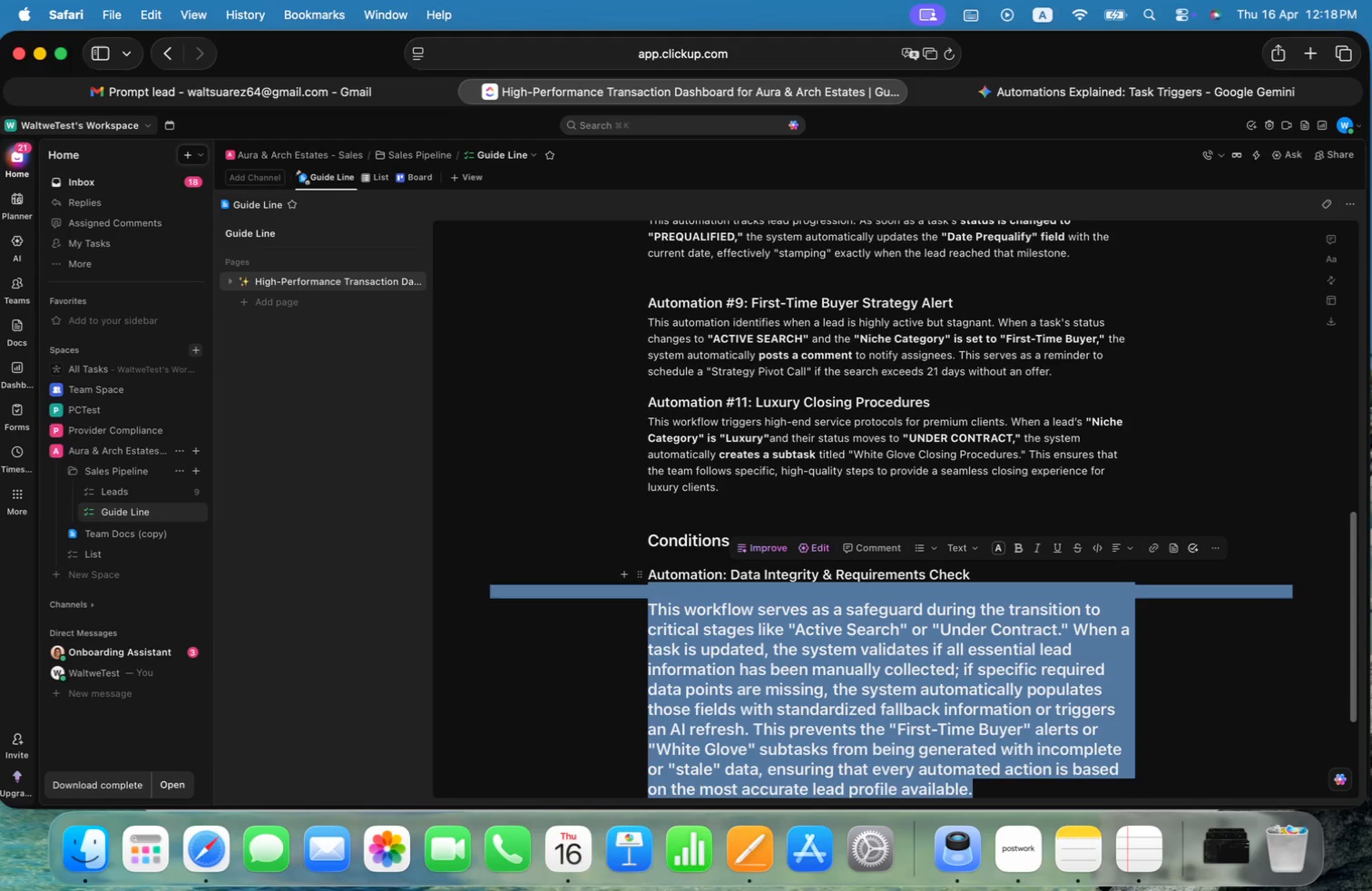 
key(Meta+B)
 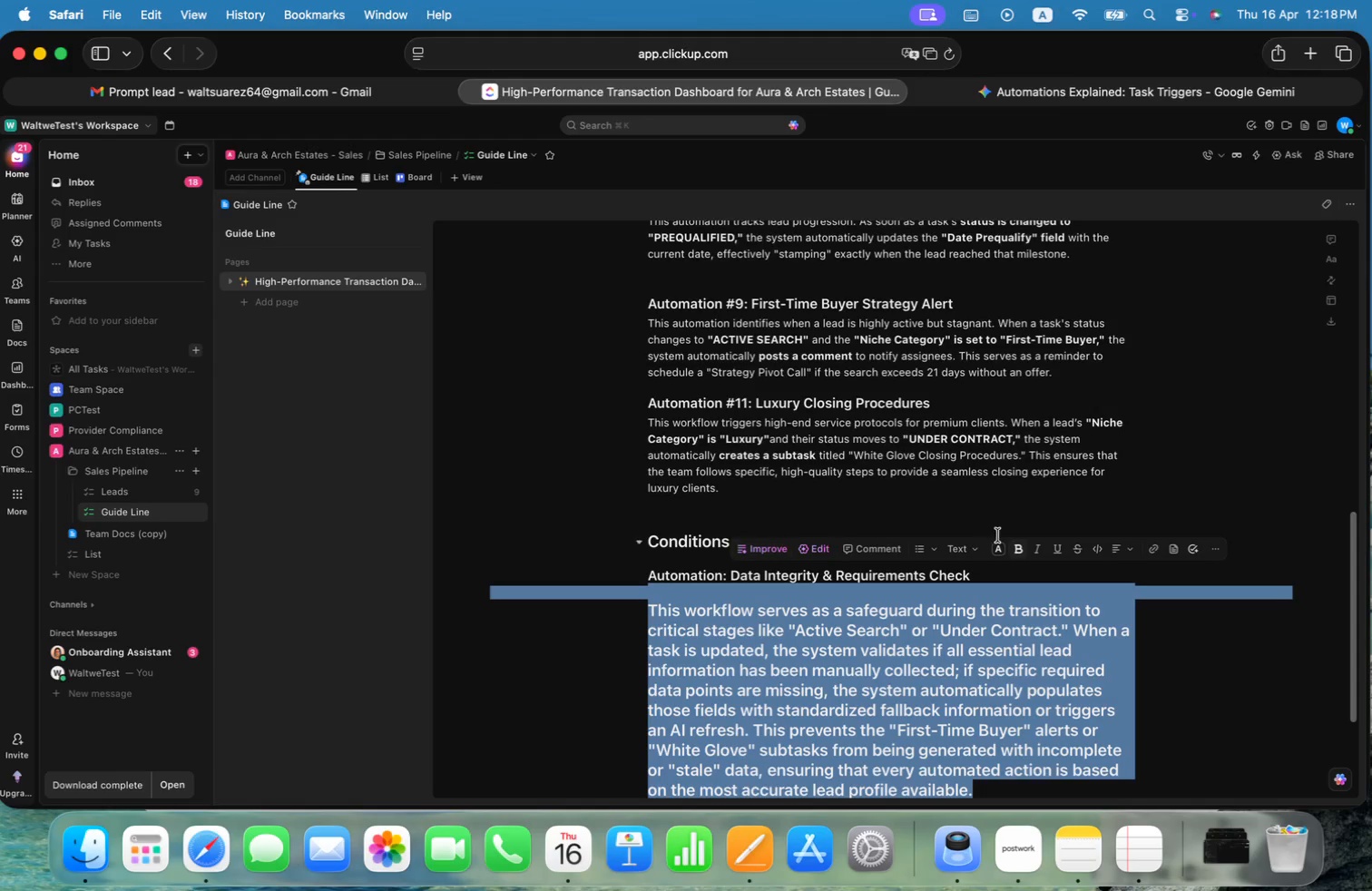 
left_click([1024, 545])
 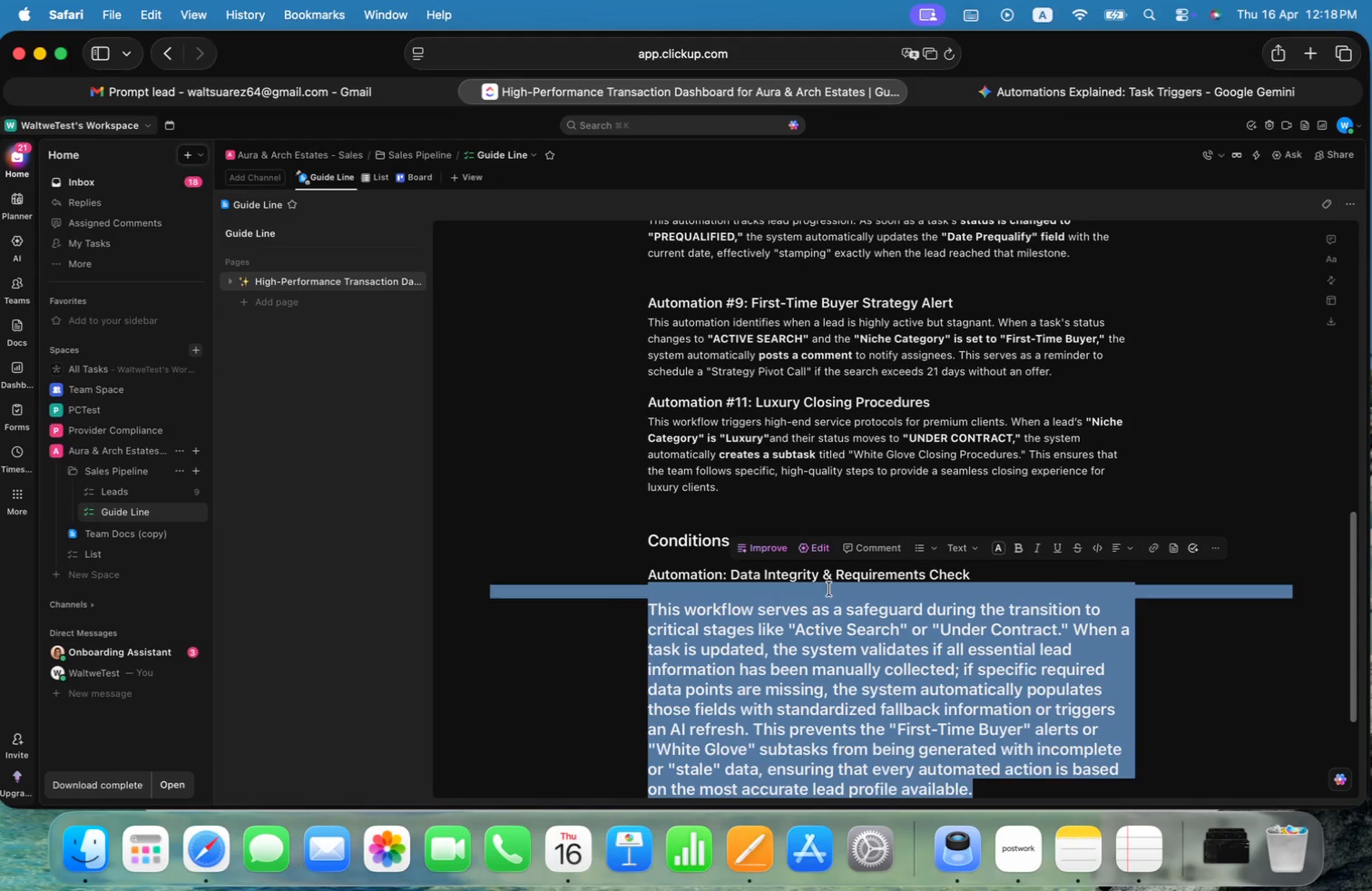 
left_click([820, 612])
 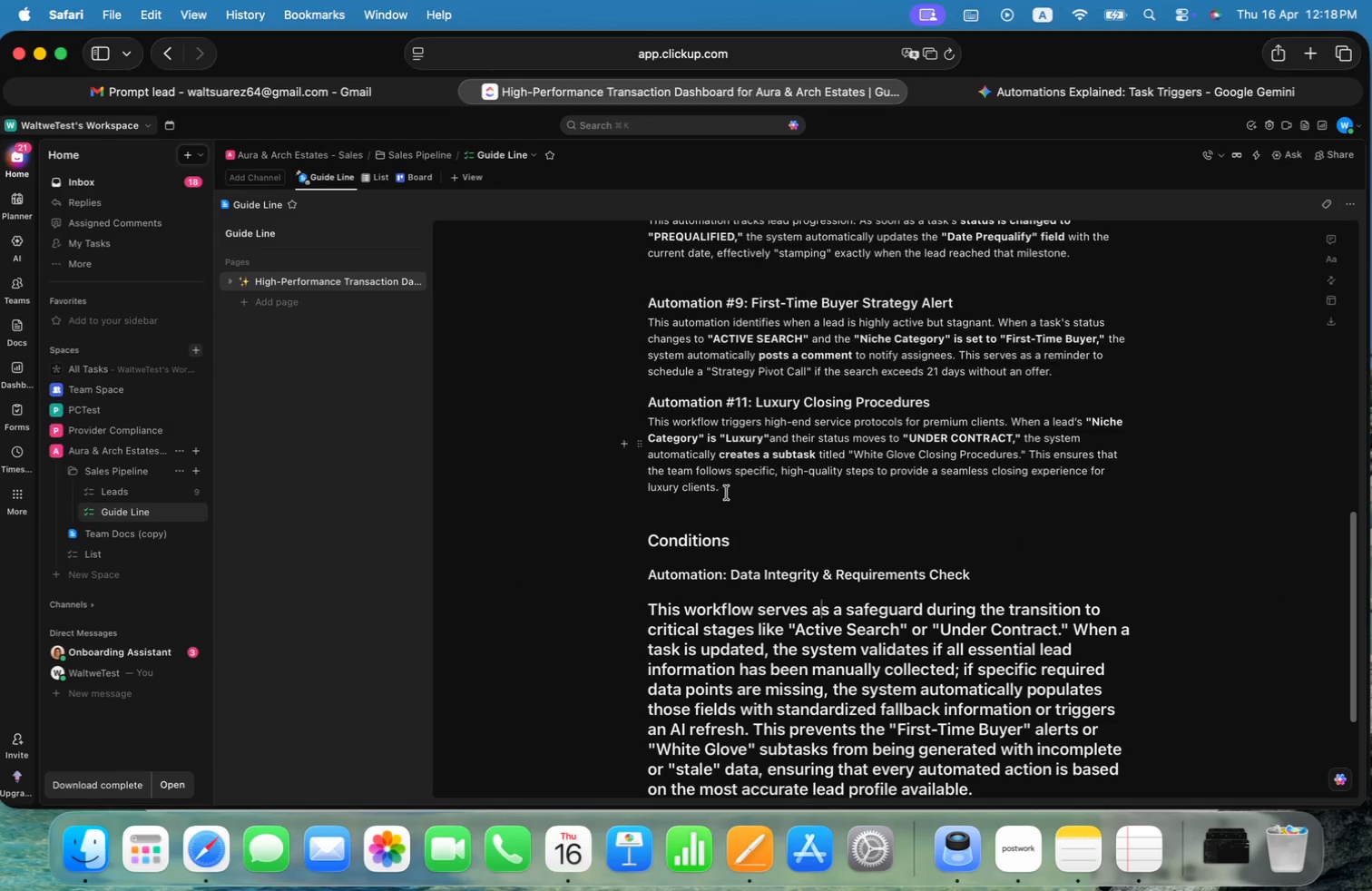 
left_click([730, 490])
 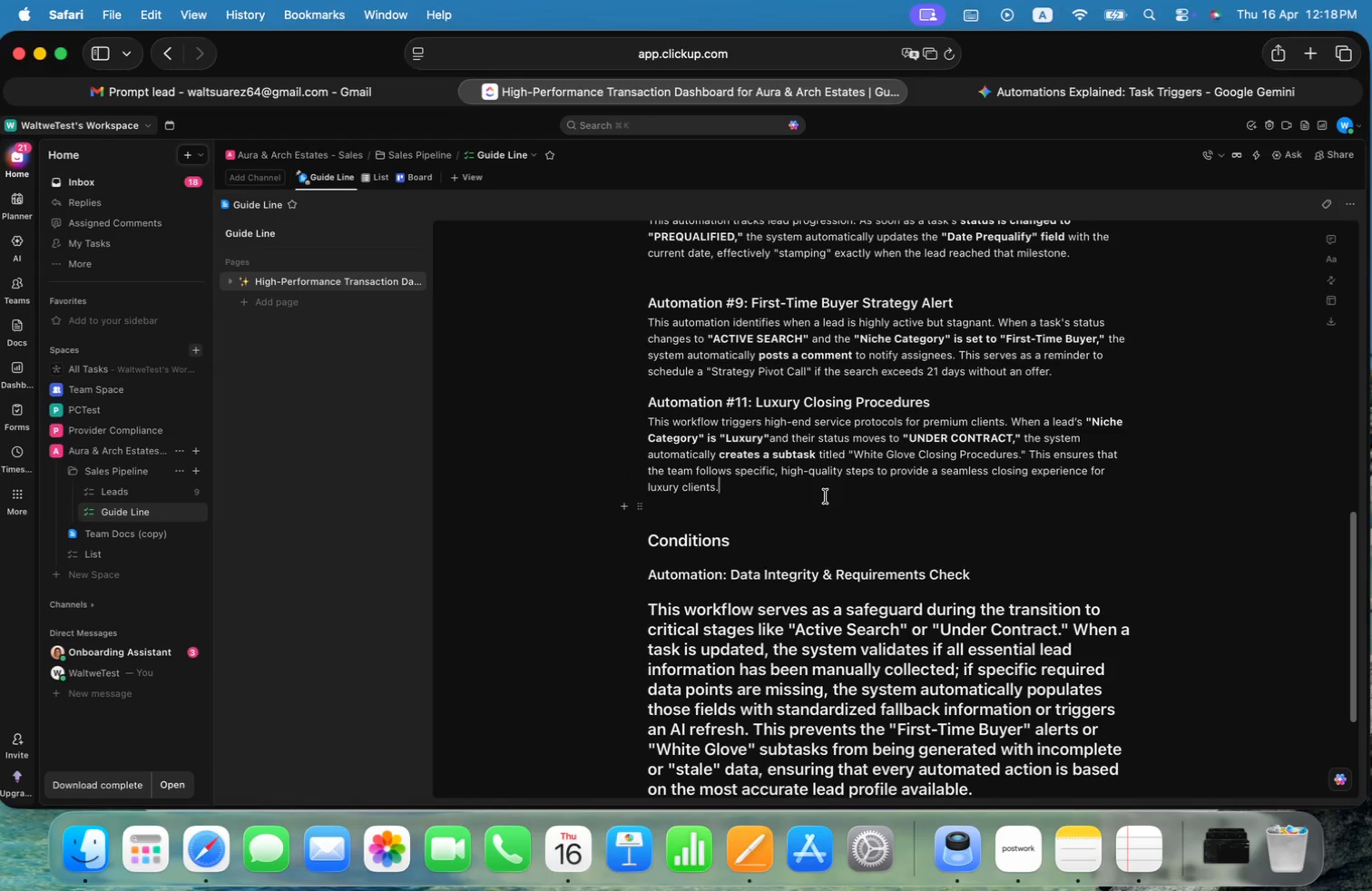 
key(Space)
 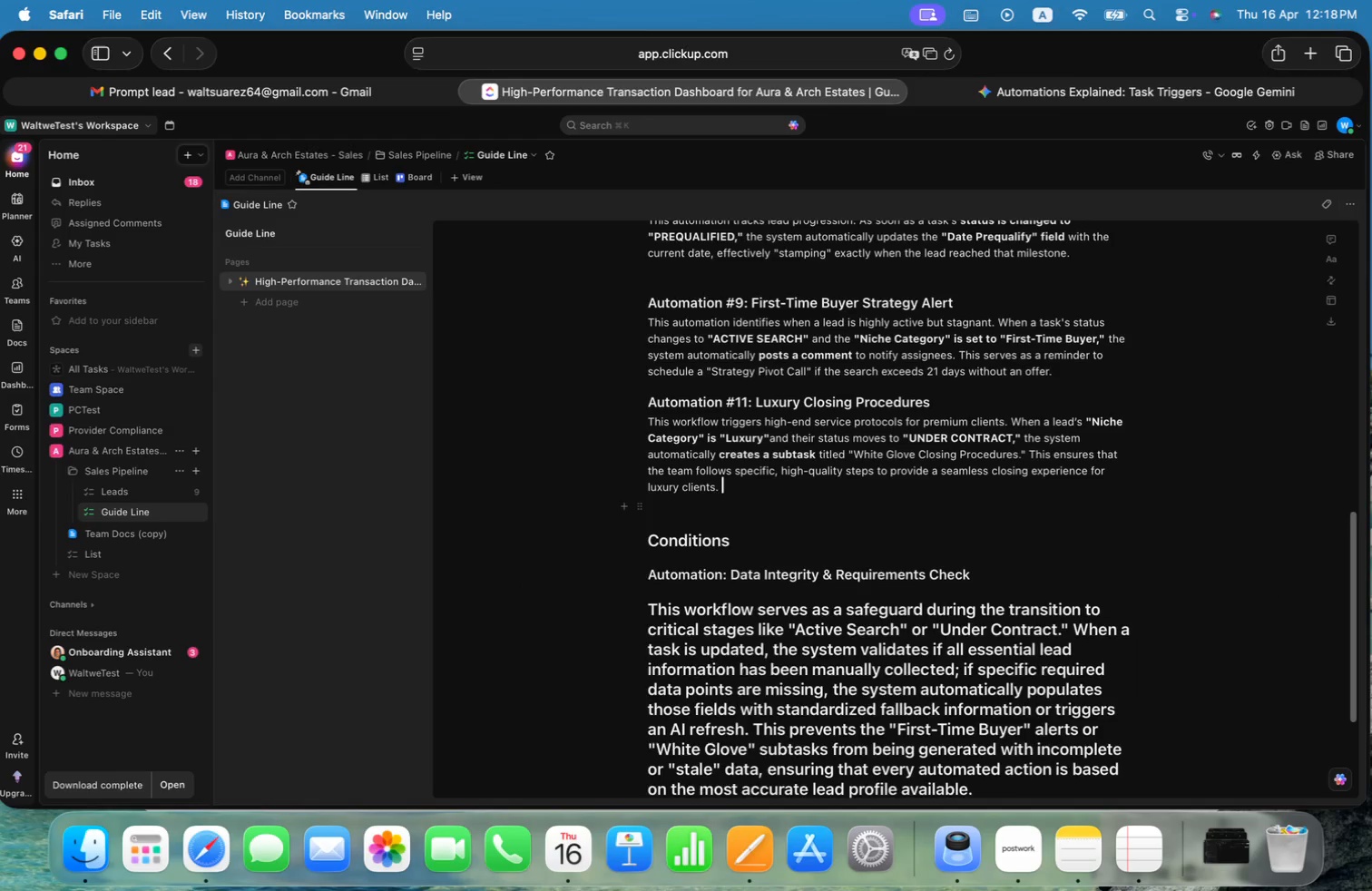 
key(Meta+CommandLeft)
 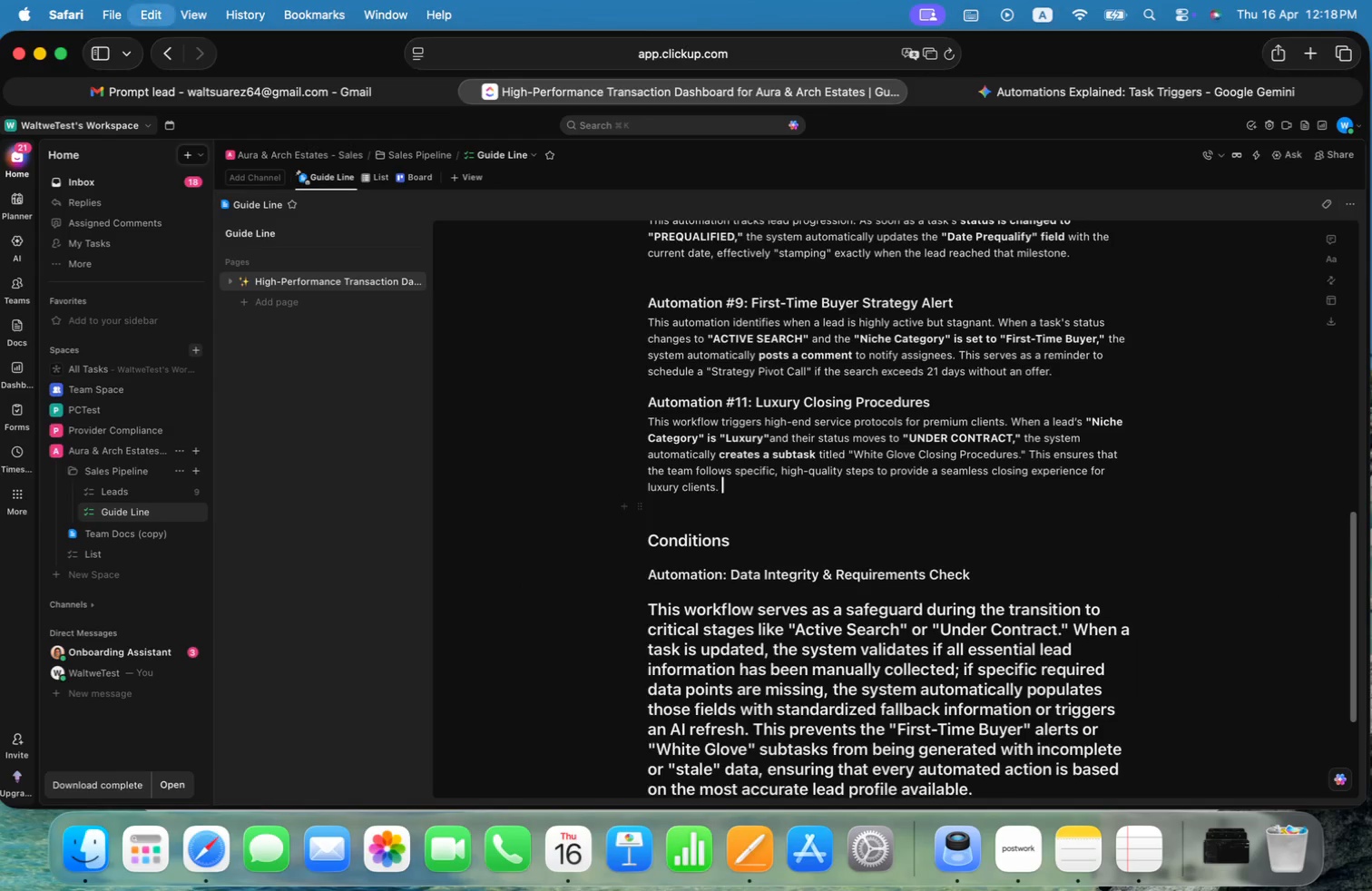 
key(Meta+V)
 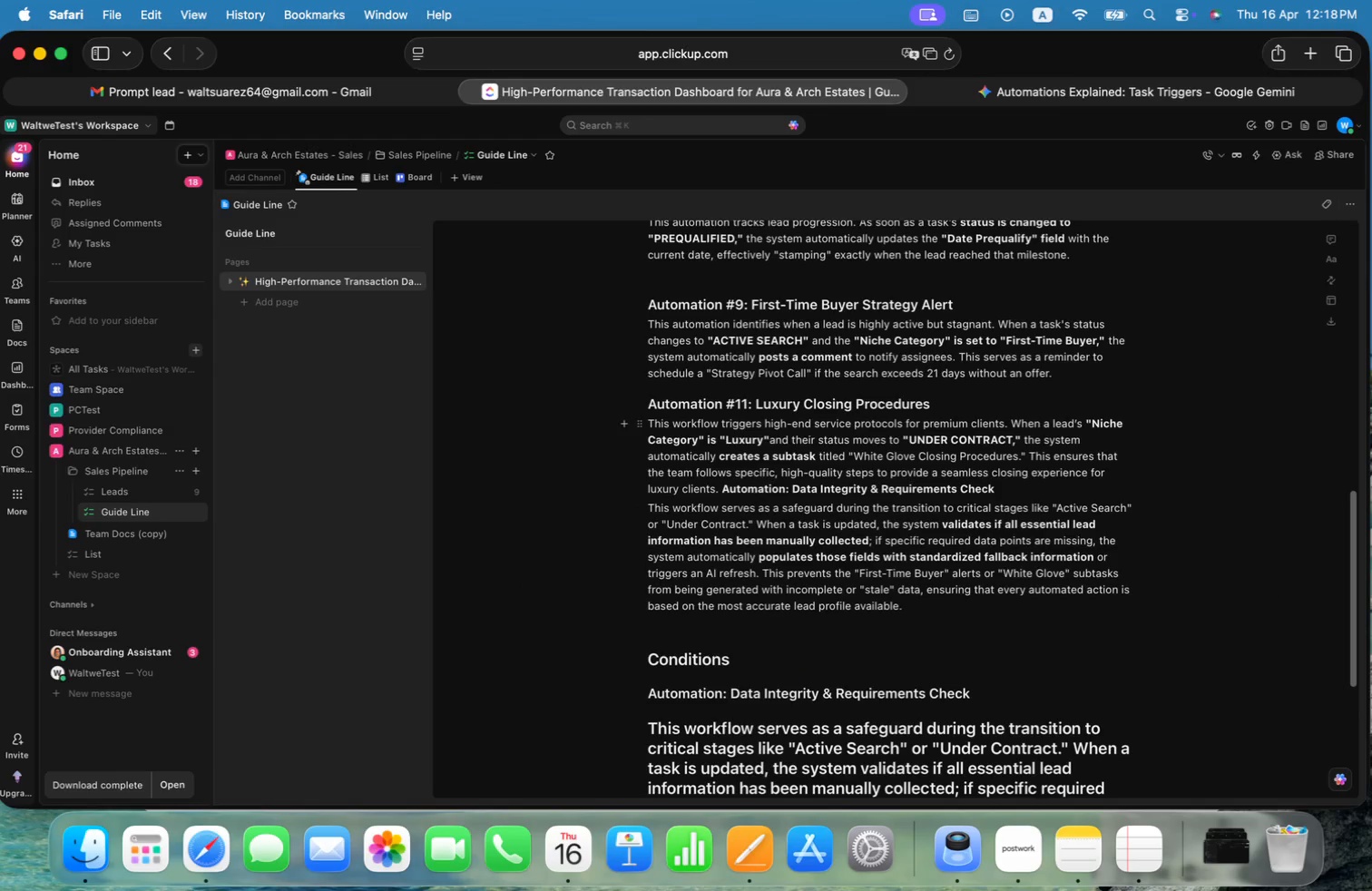 
key(ArrowUp)
 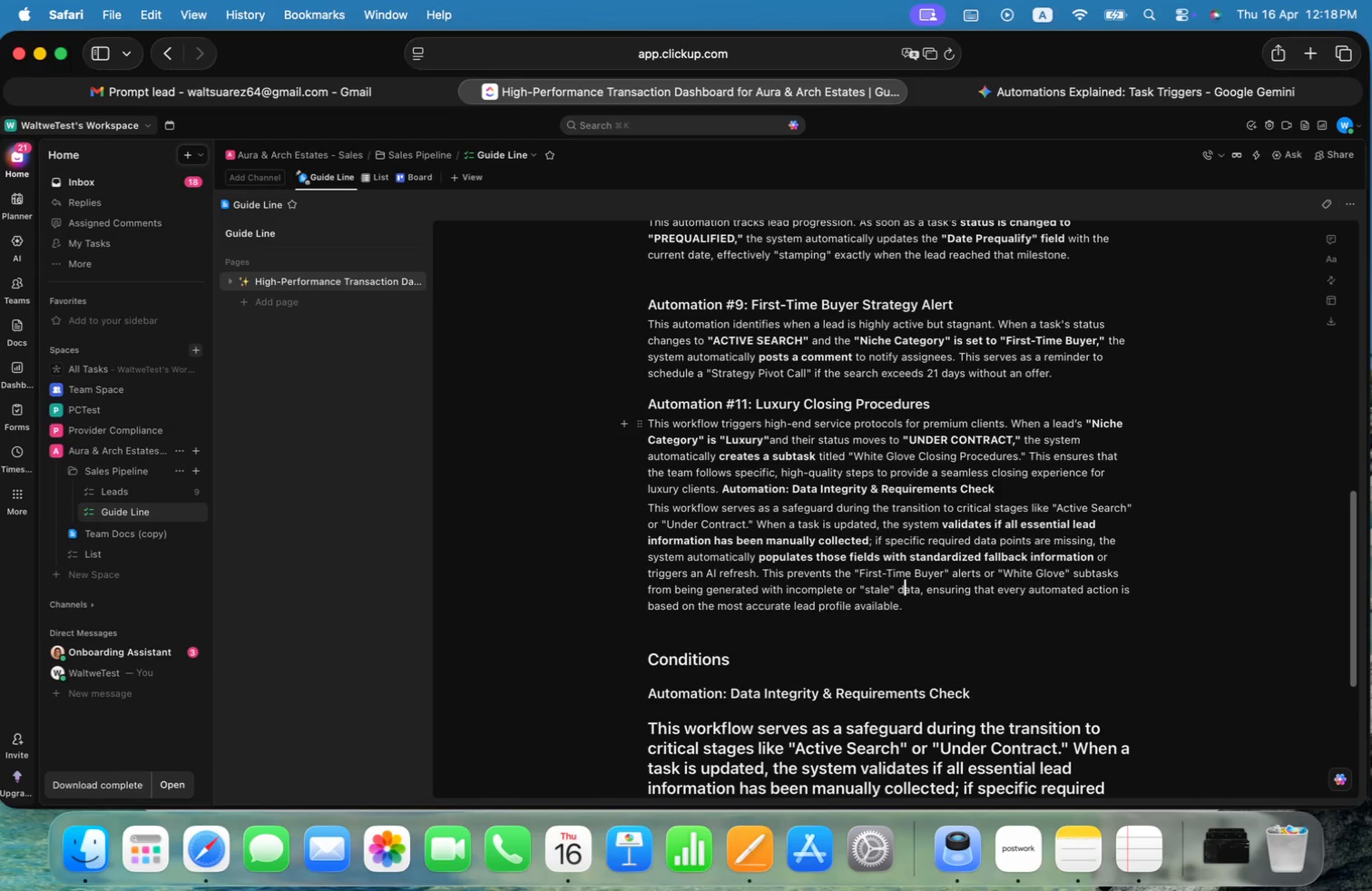 
key(ArrowUp)
 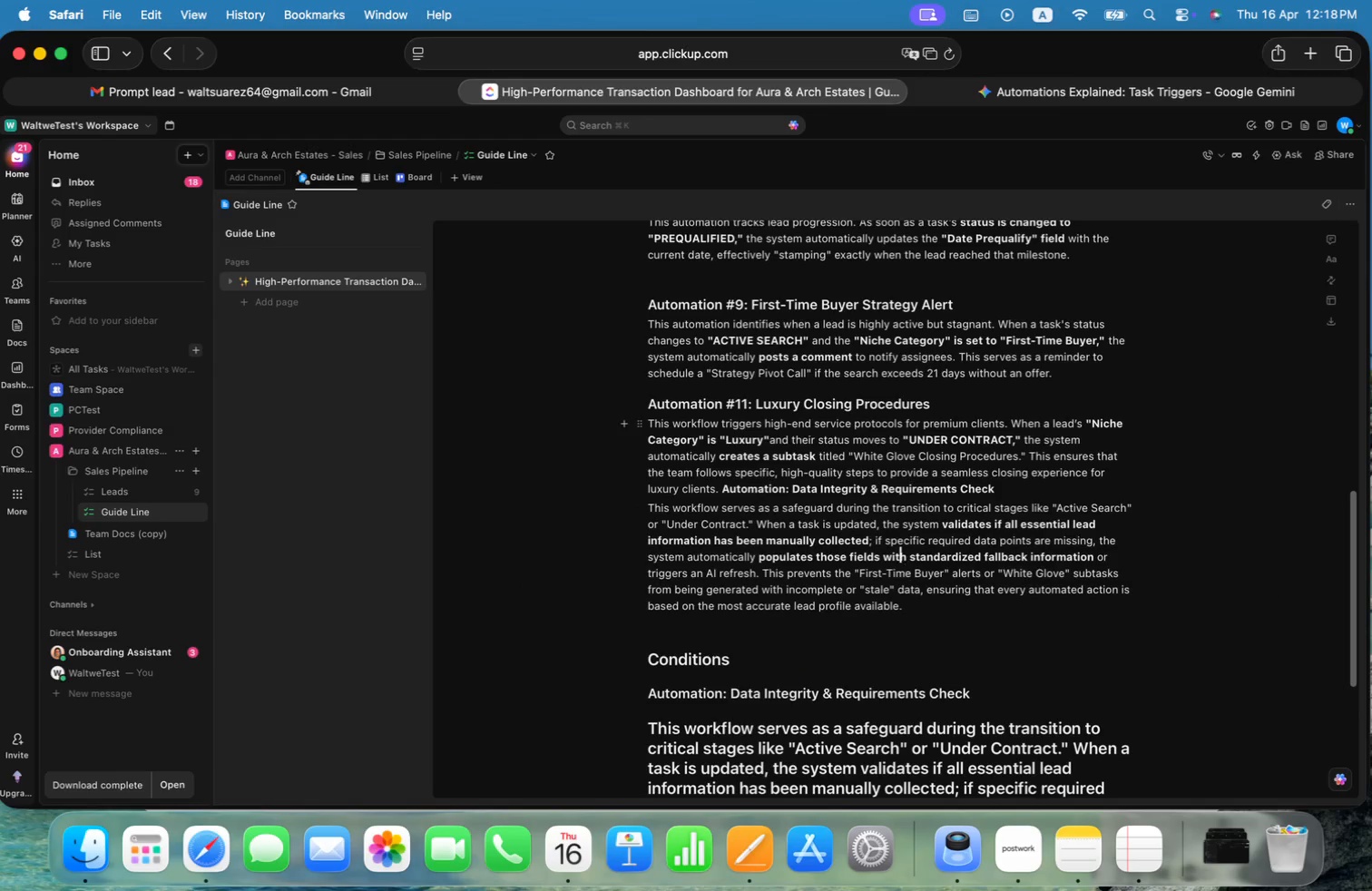 
key(ArrowUp)
 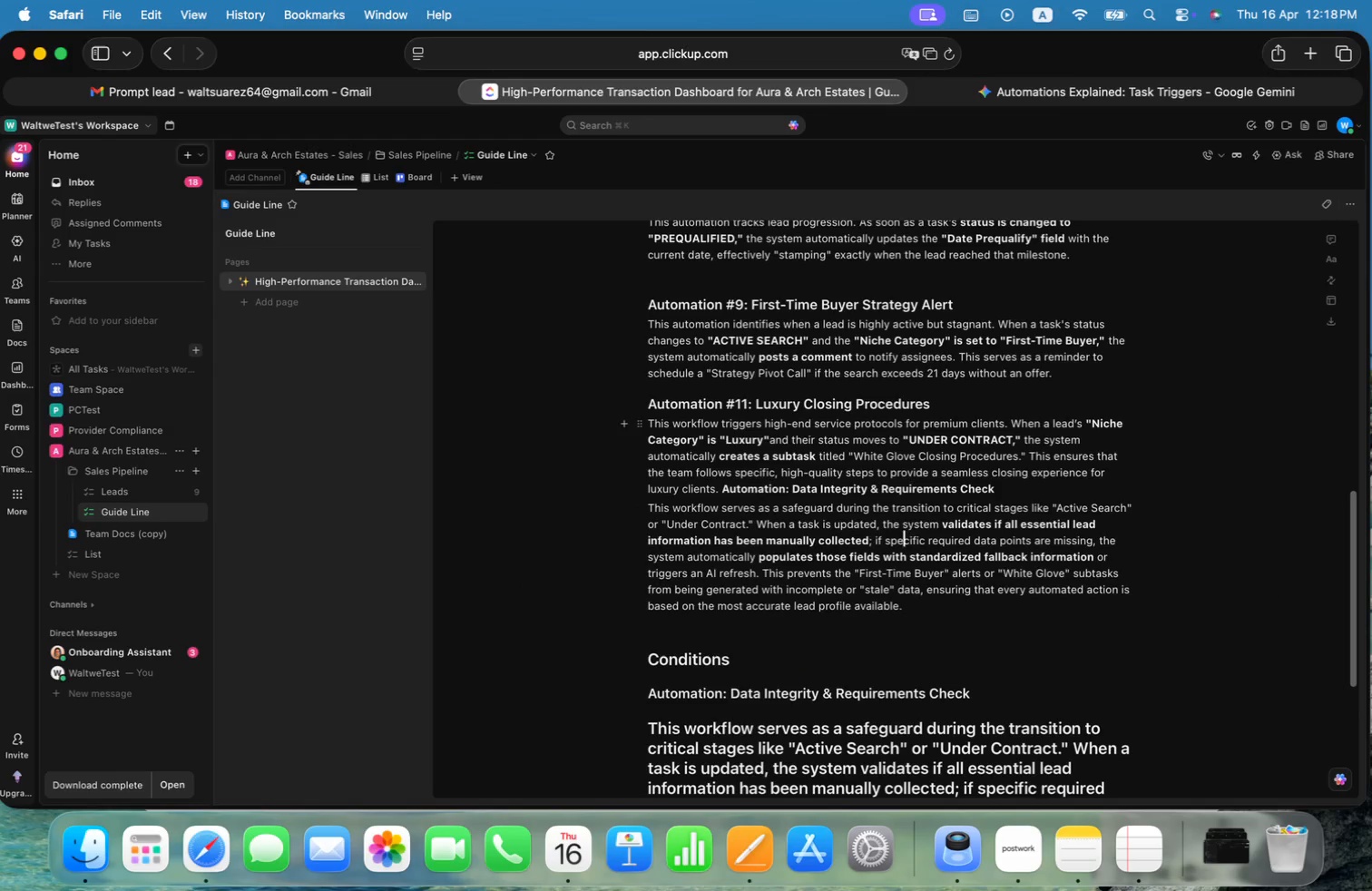 
key(ArrowUp)
 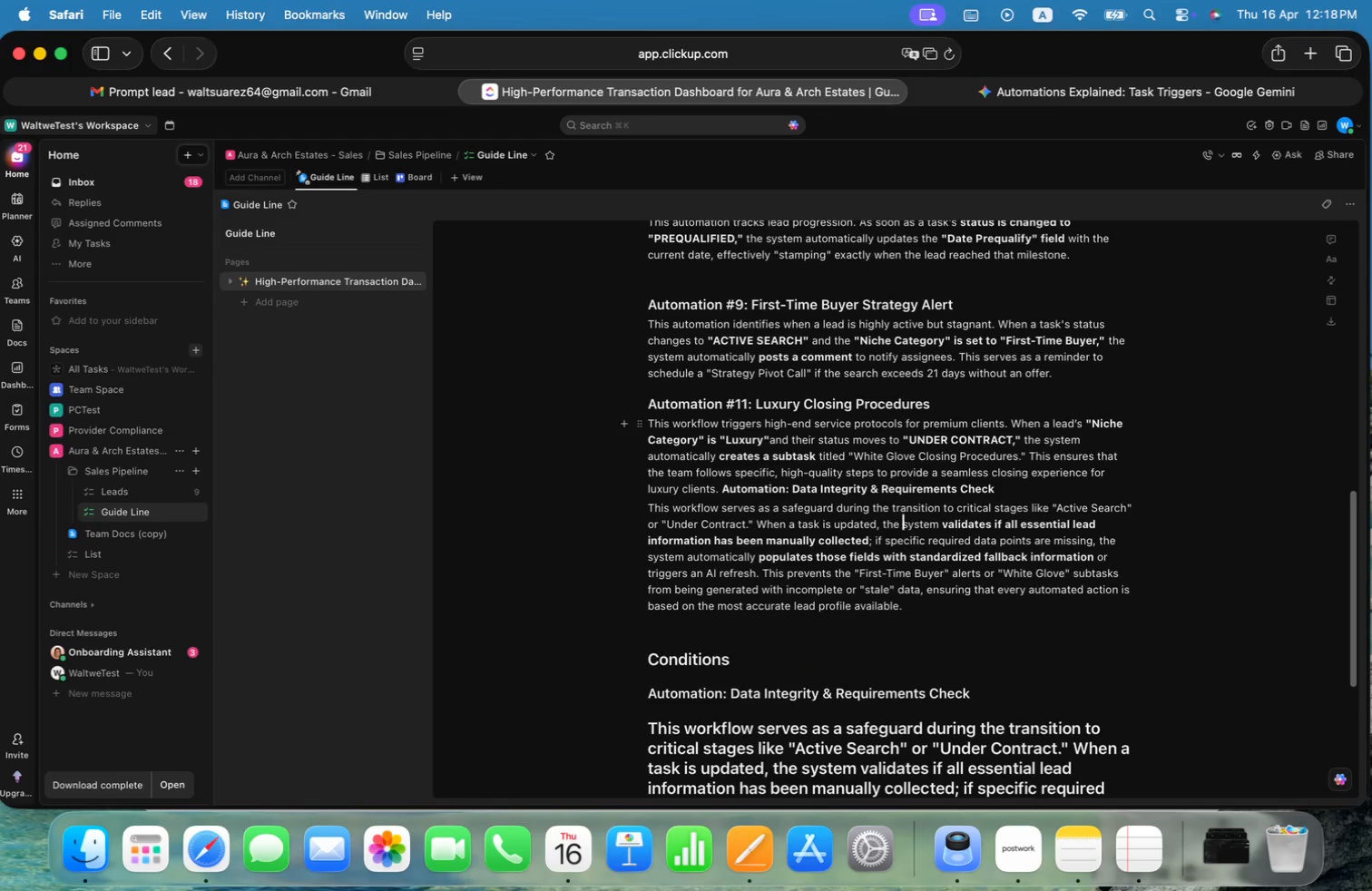 
key(ArrowUp)
 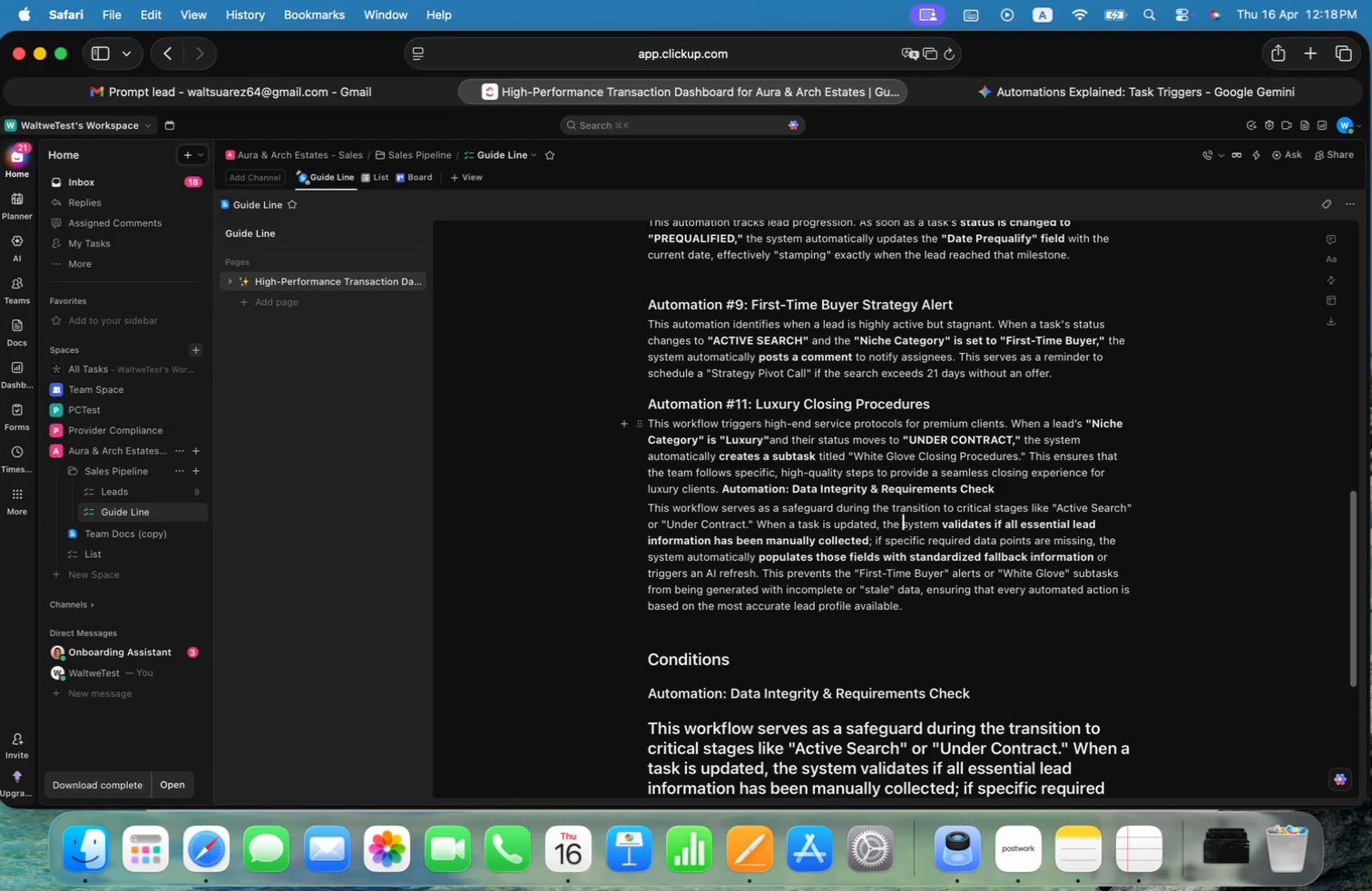 
key(ArrowUp)
 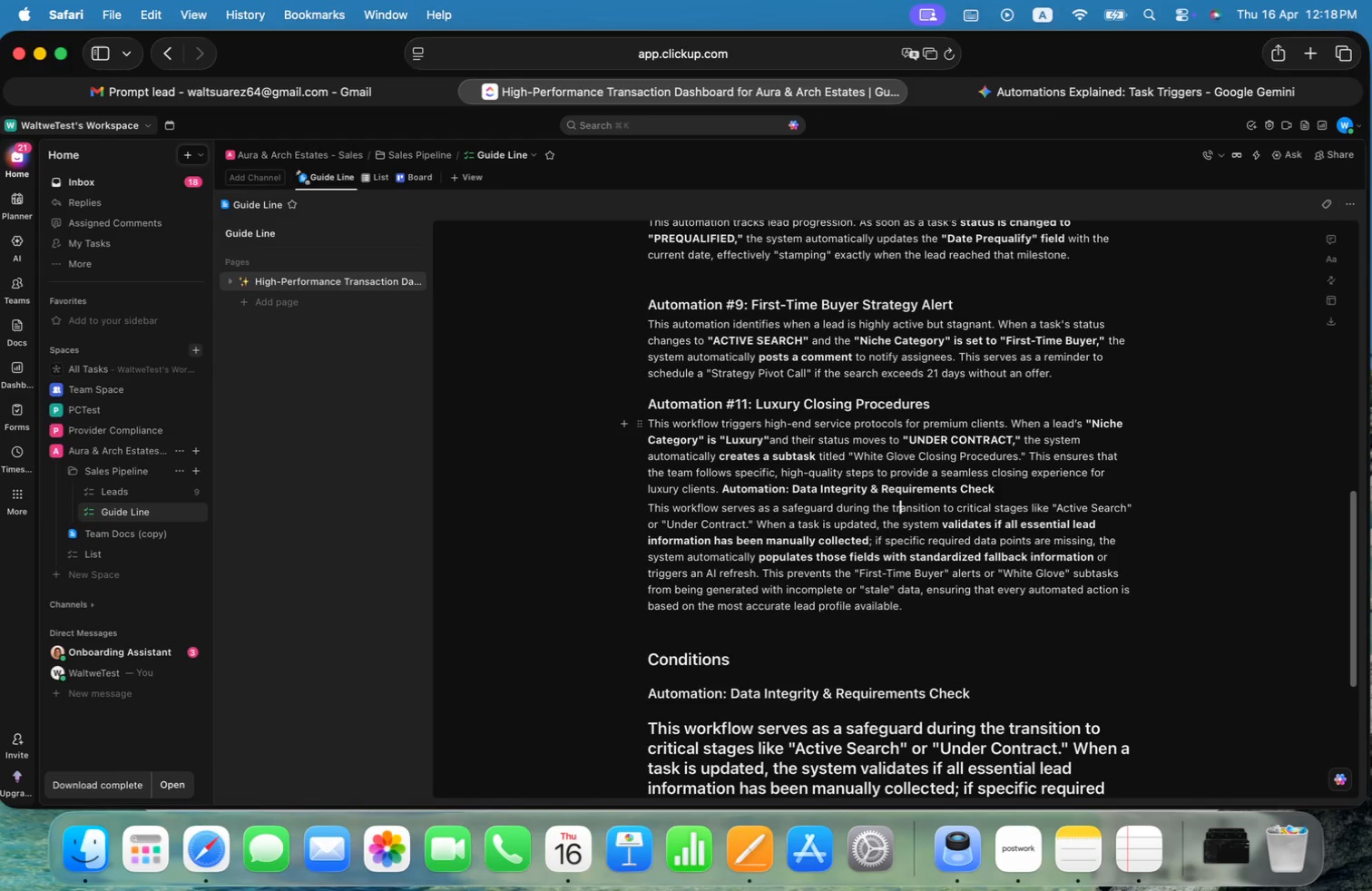 
key(ArrowUp)
 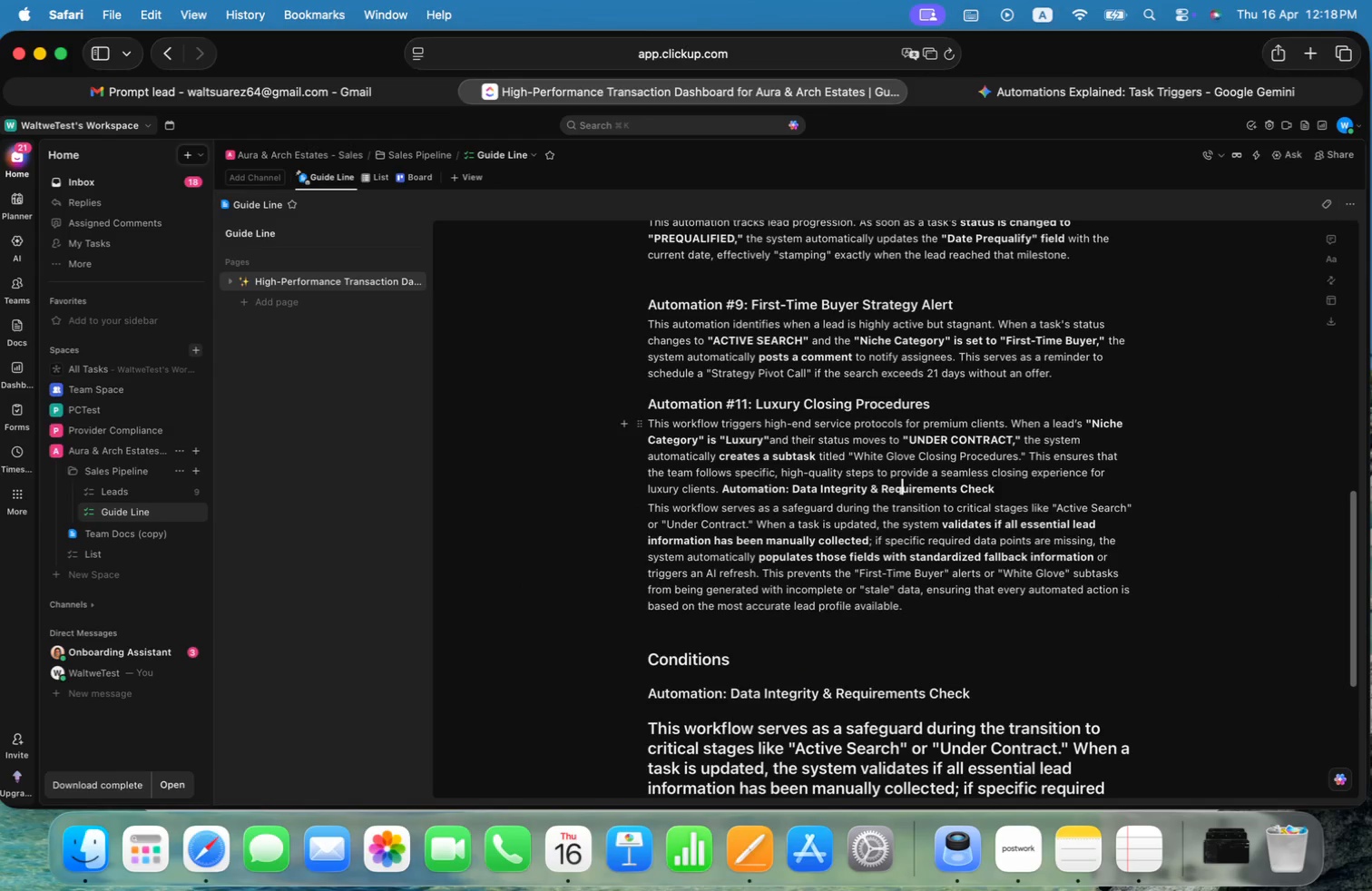 
key(Meta+ArrowLeft)
 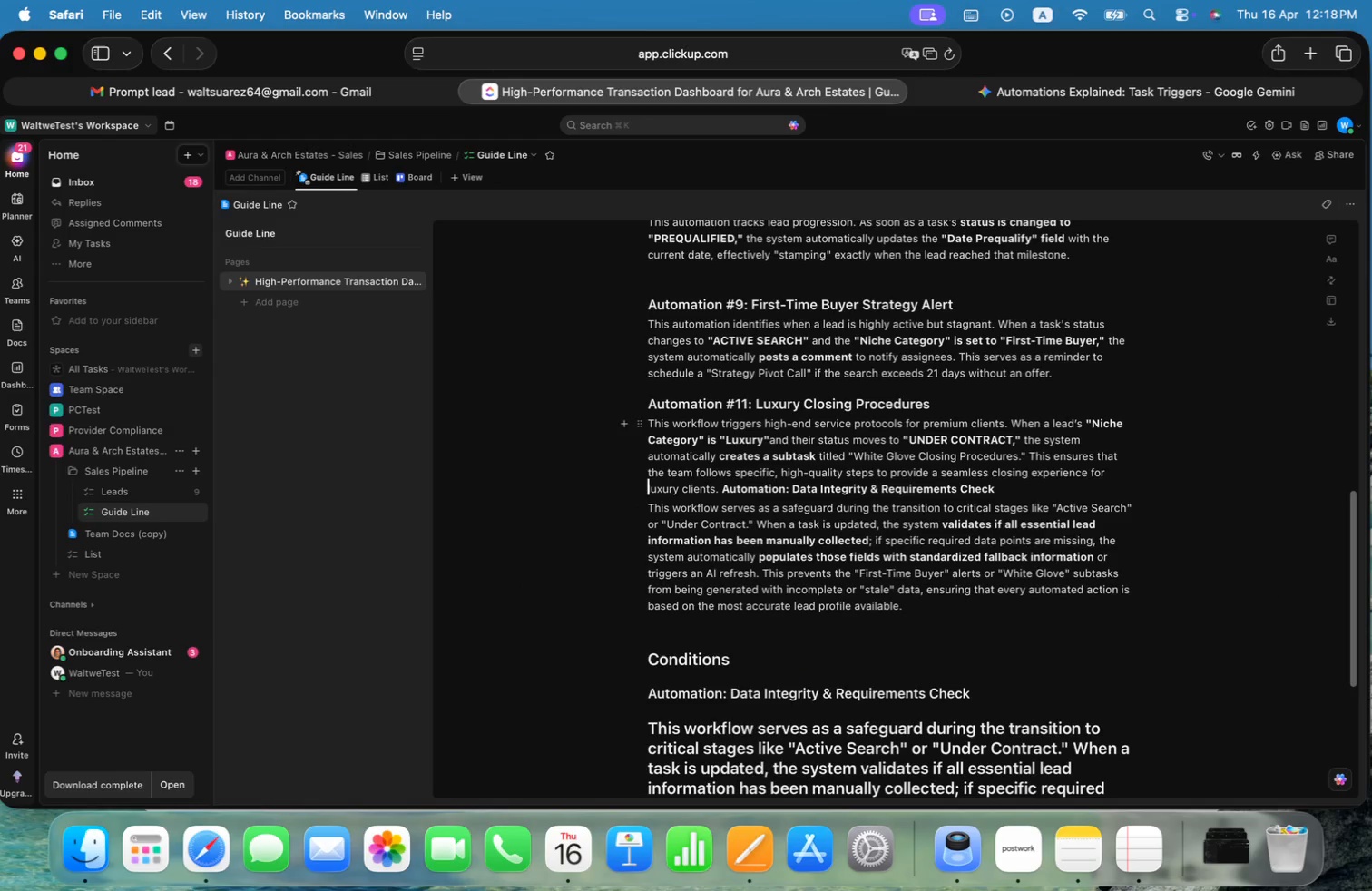 
key(ArrowRight)
 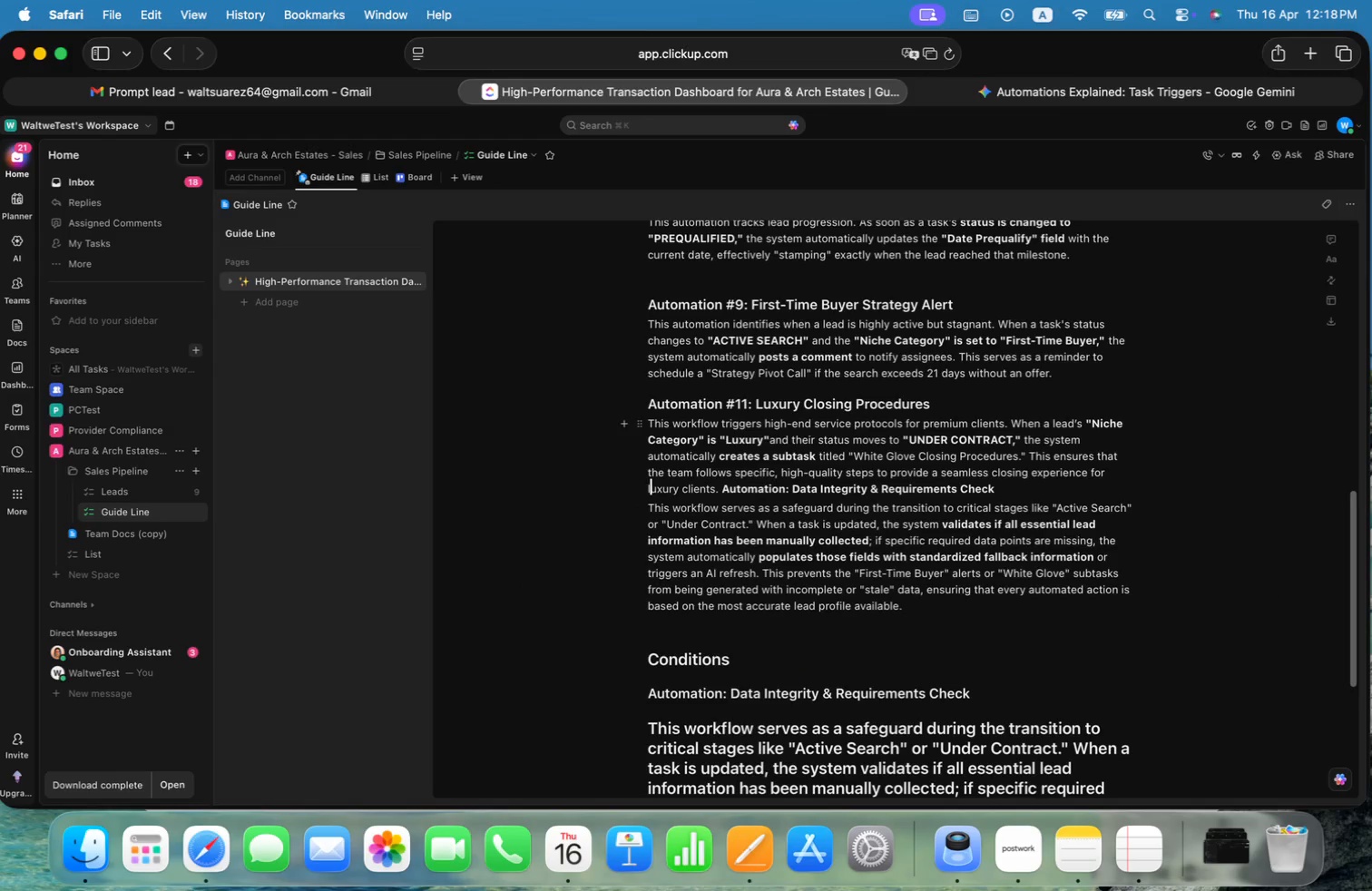 
key(ArrowRight)
 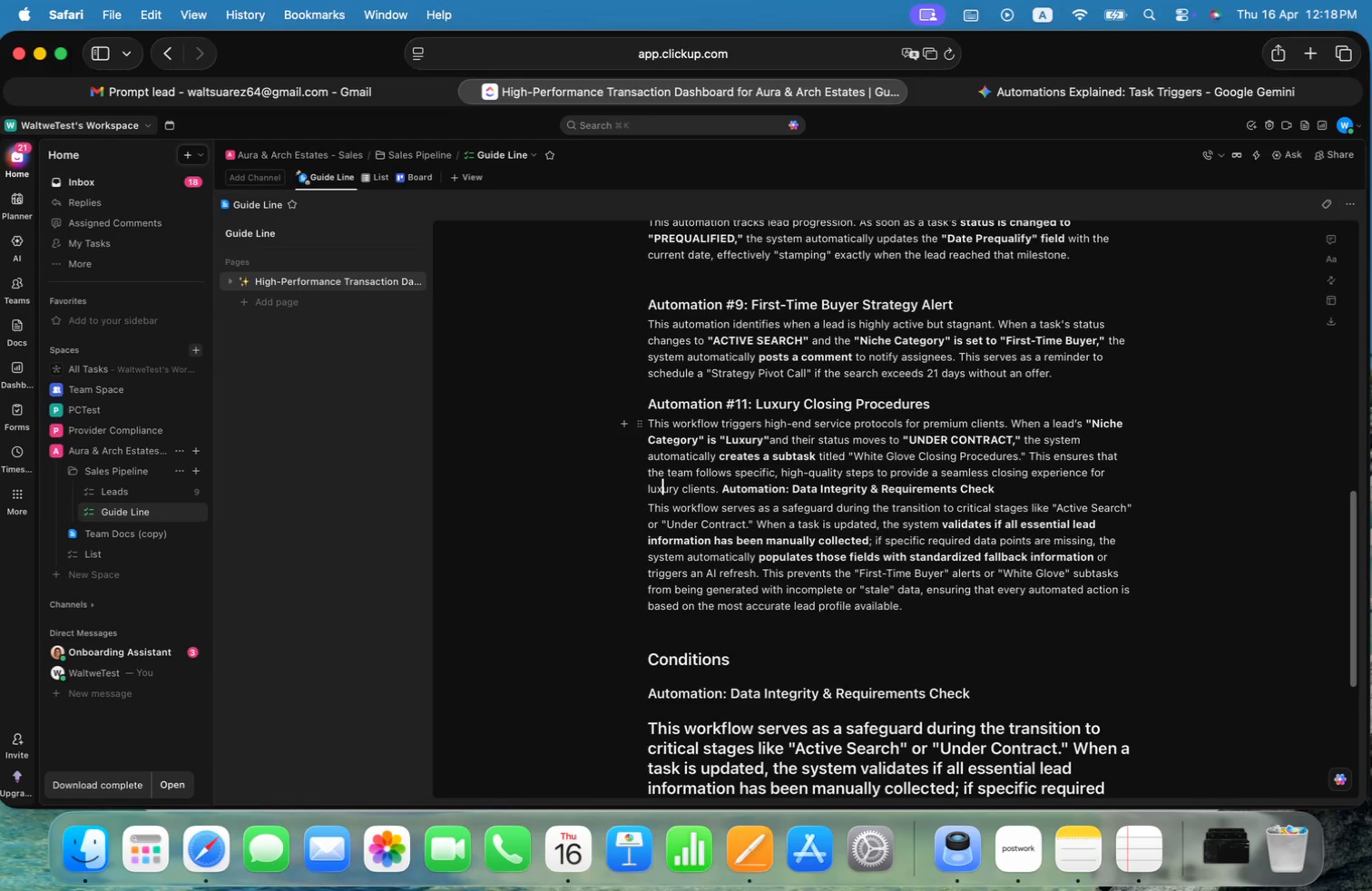 
key(ArrowRight)
 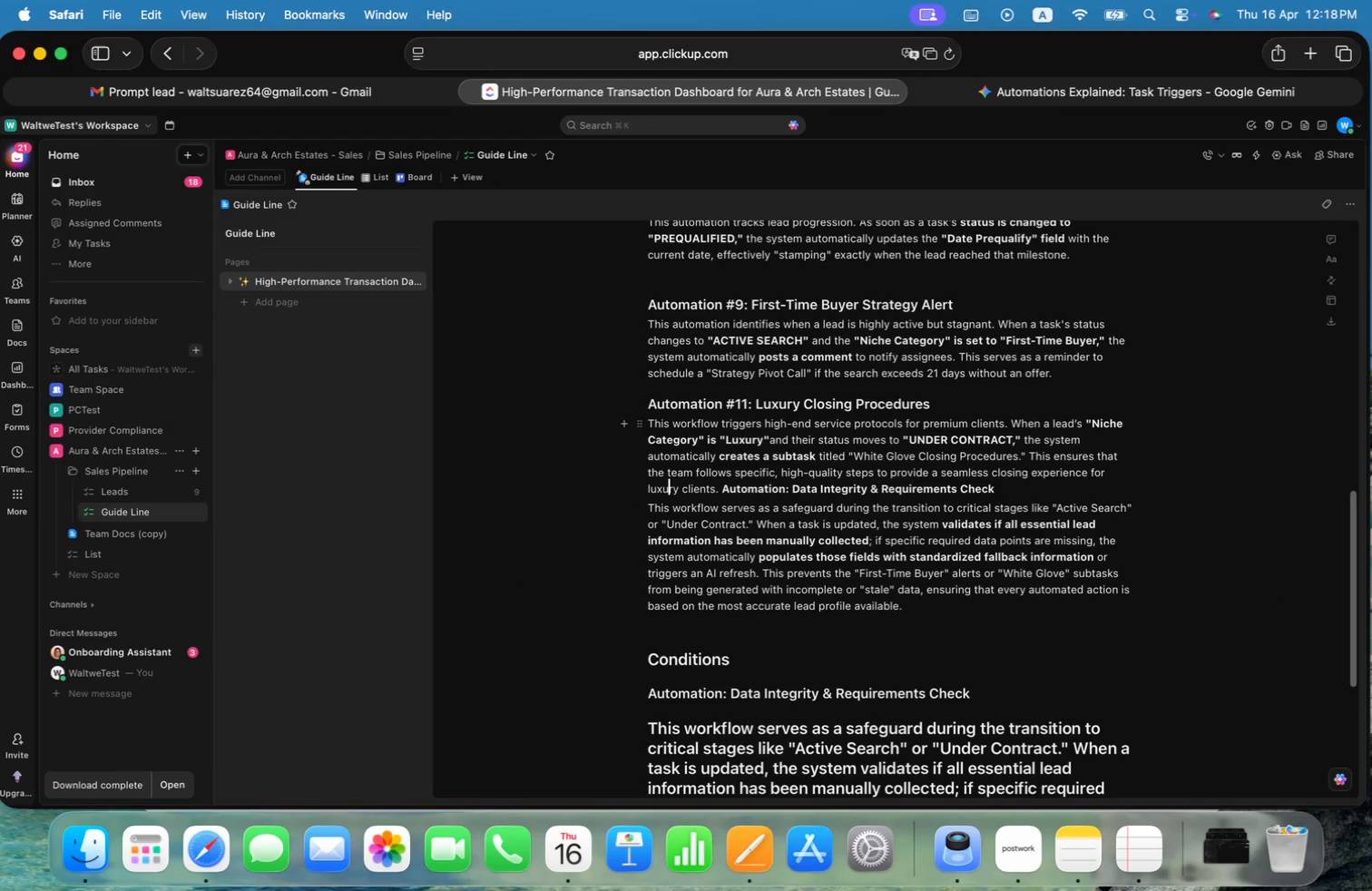 
key(ArrowRight)
 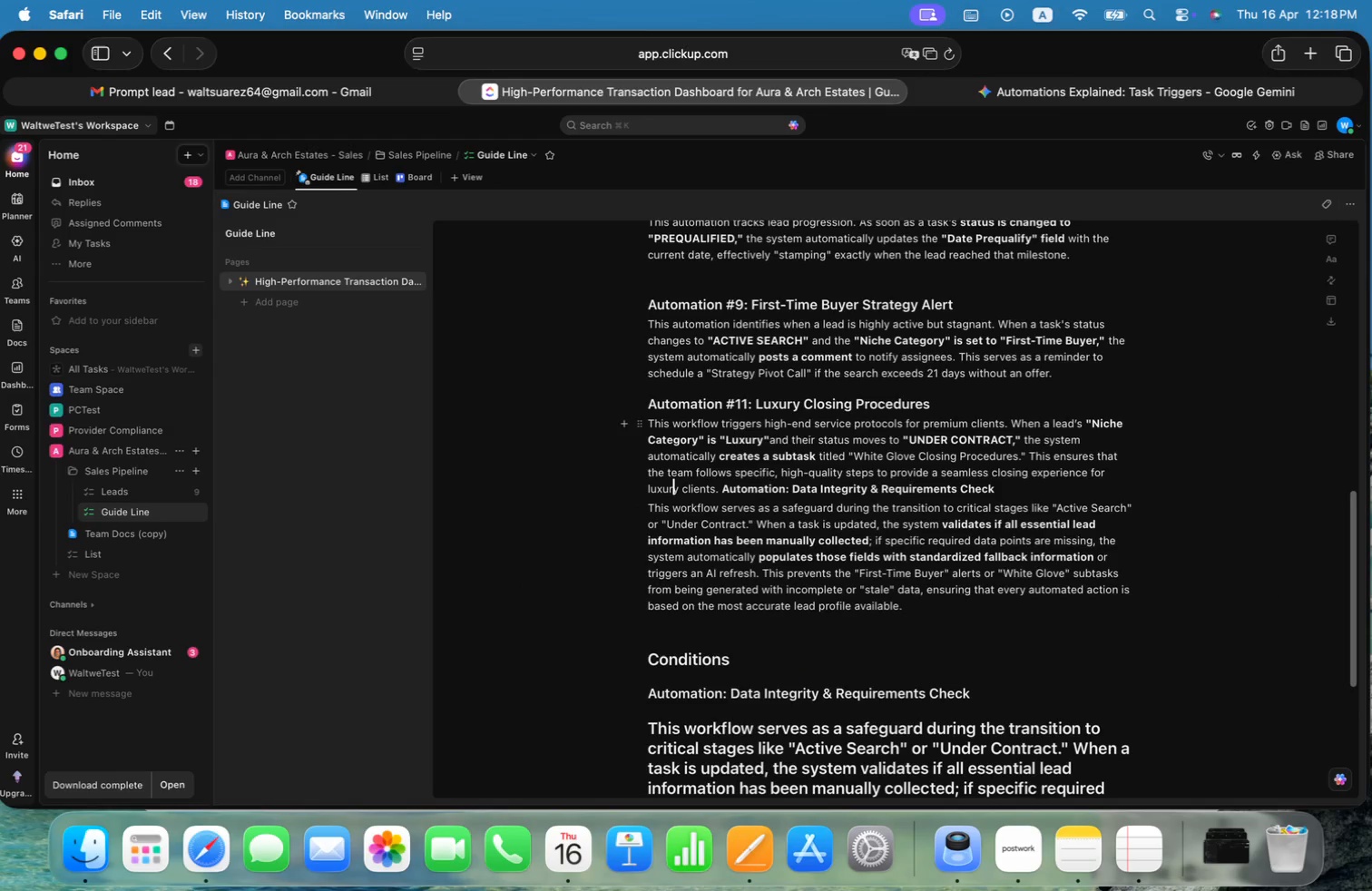 
key(ArrowRight)
 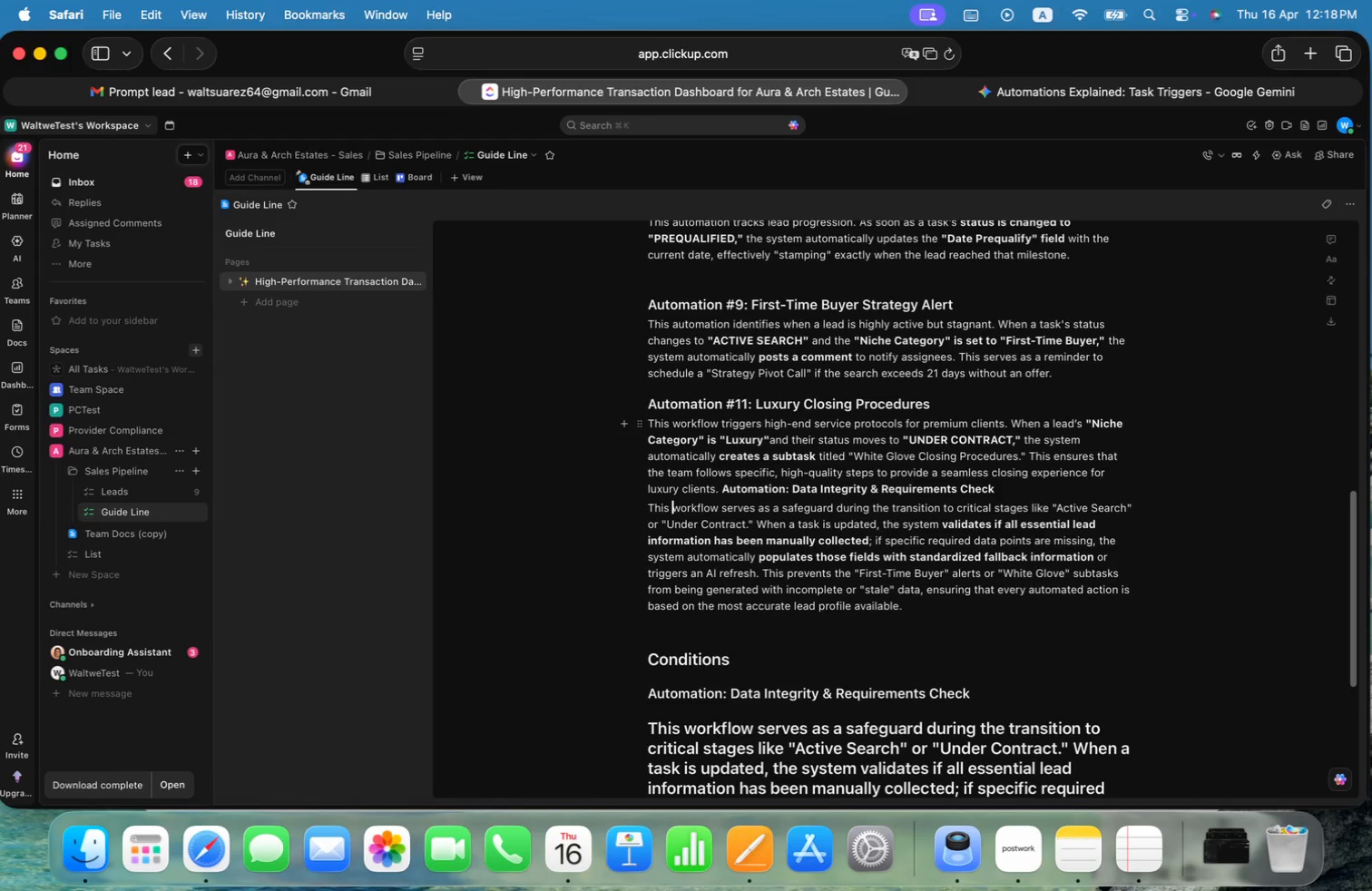 
key(ArrowDown)
 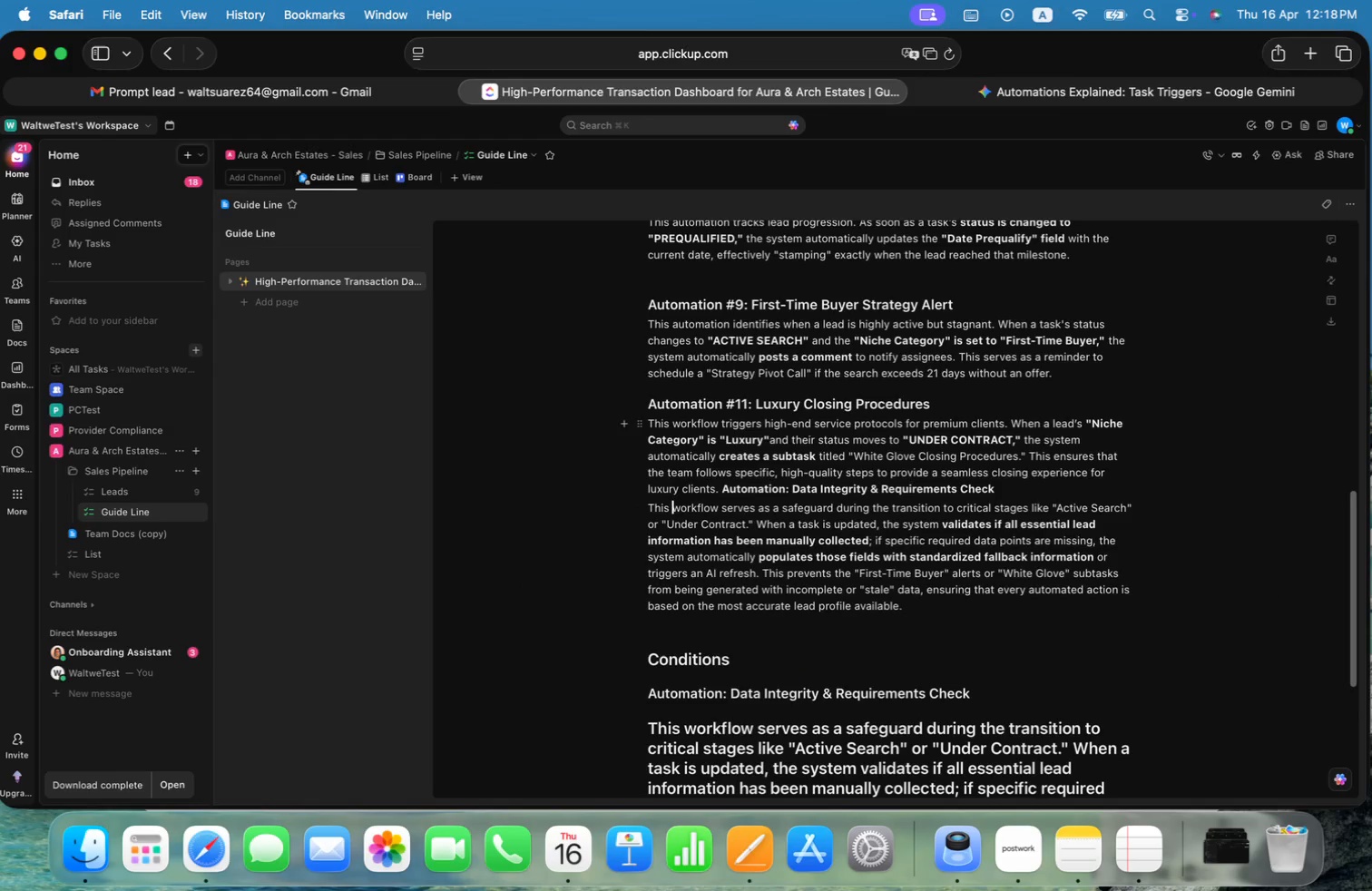 
key(ArrowLeft)
 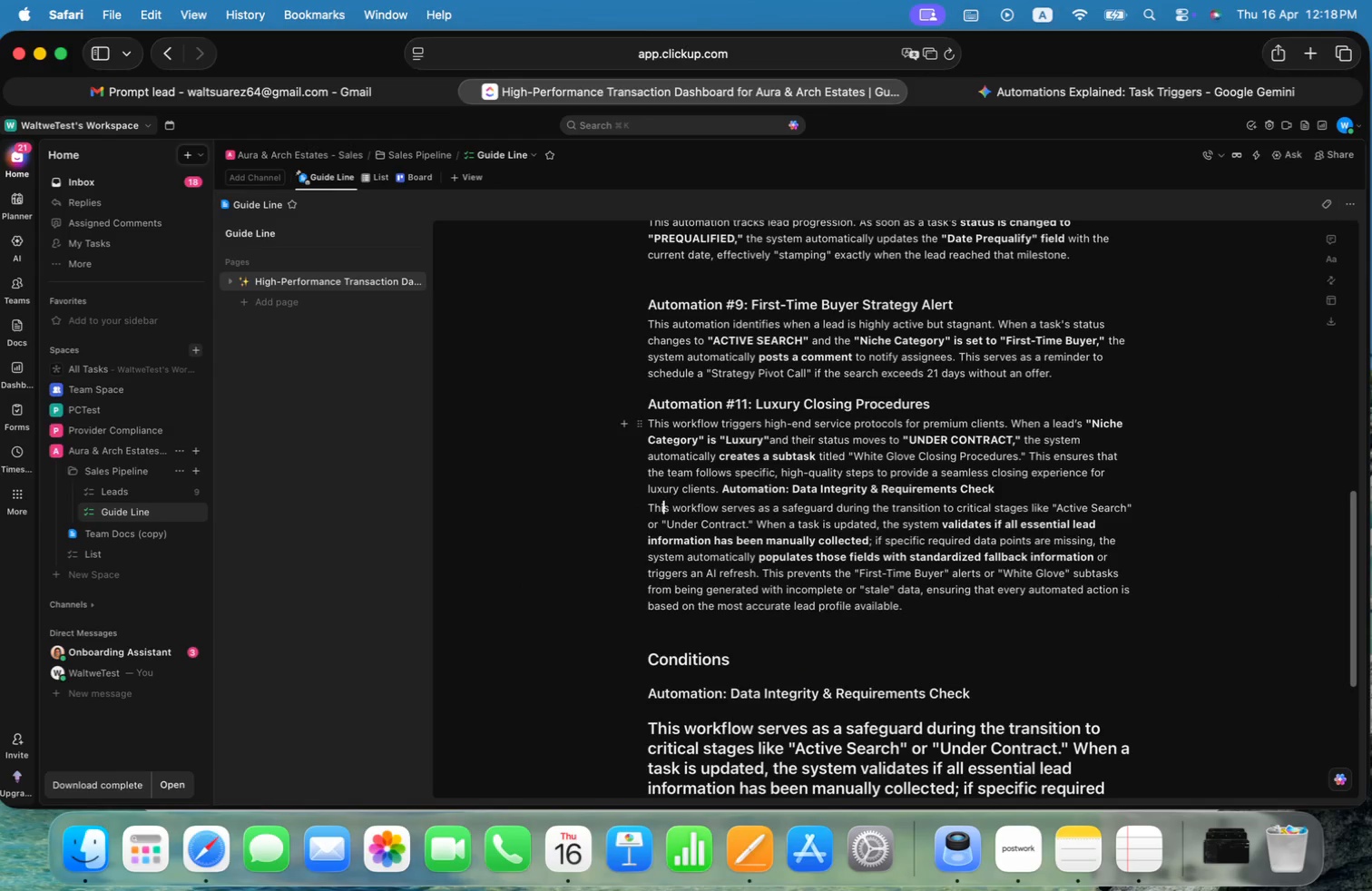 
key(ArrowLeft)
 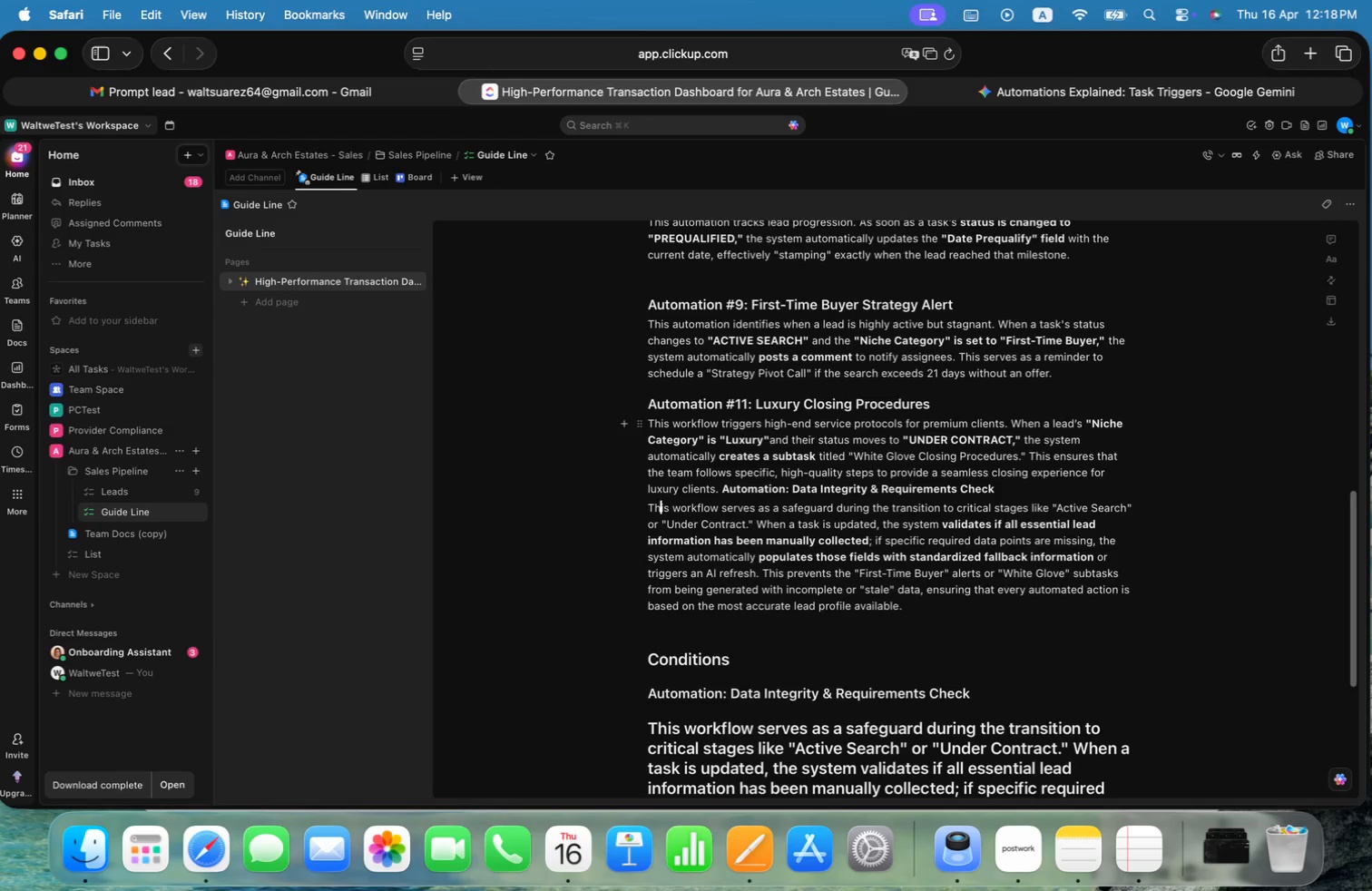 
key(ArrowLeft)
 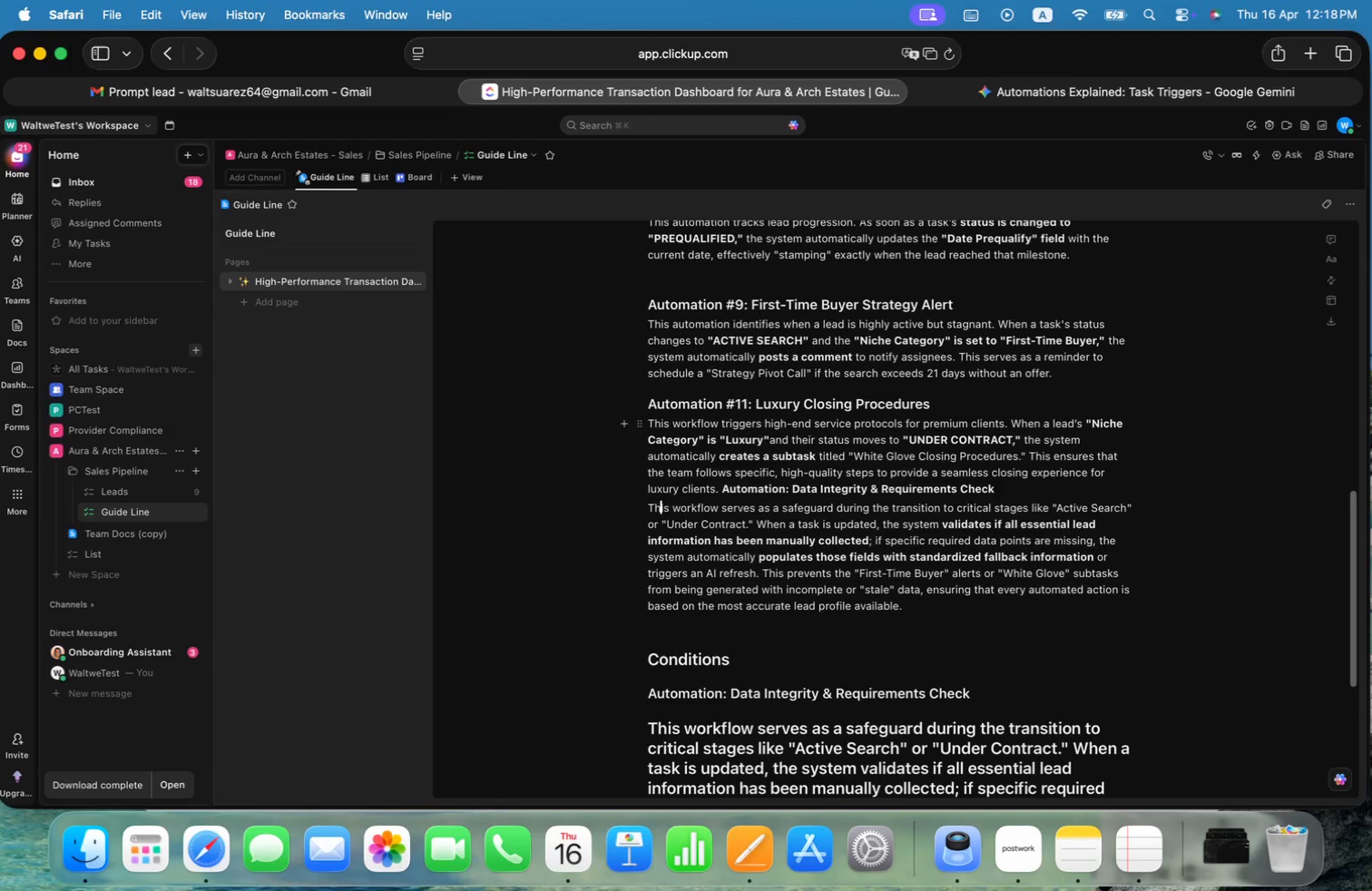 
key(ArrowLeft)
 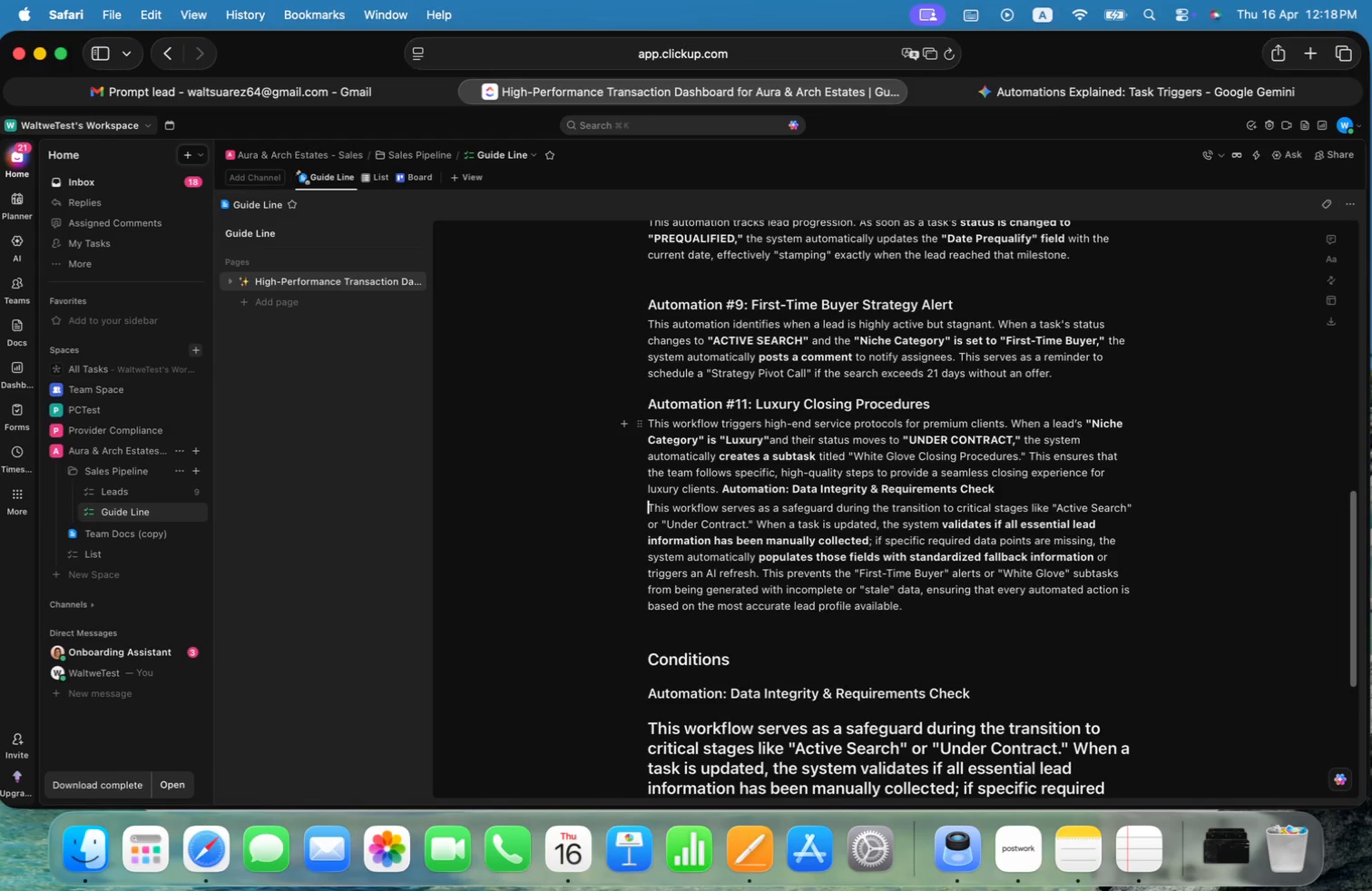 
key(ArrowLeft)
 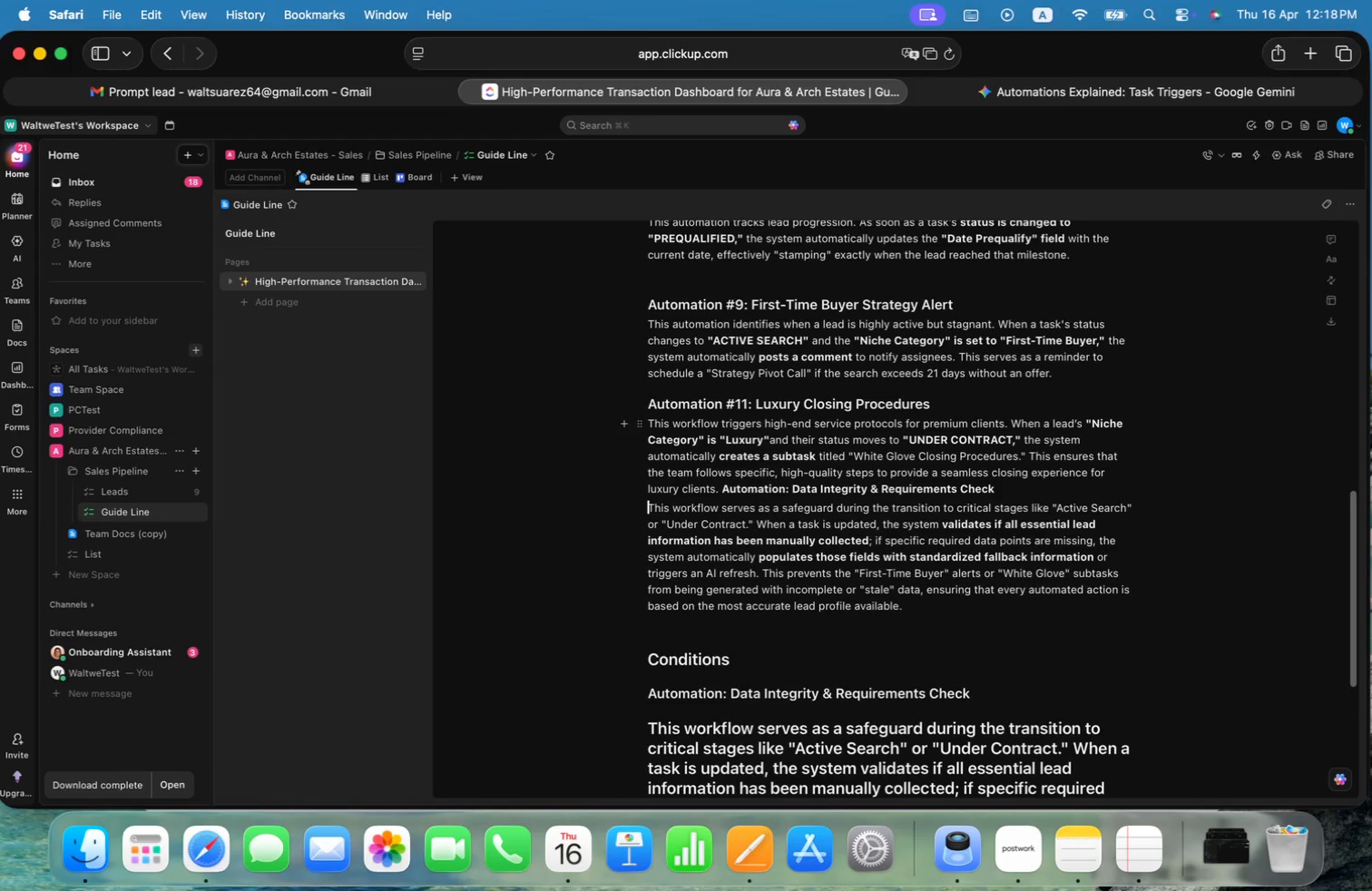 
key(Shift+ArrowDown)
 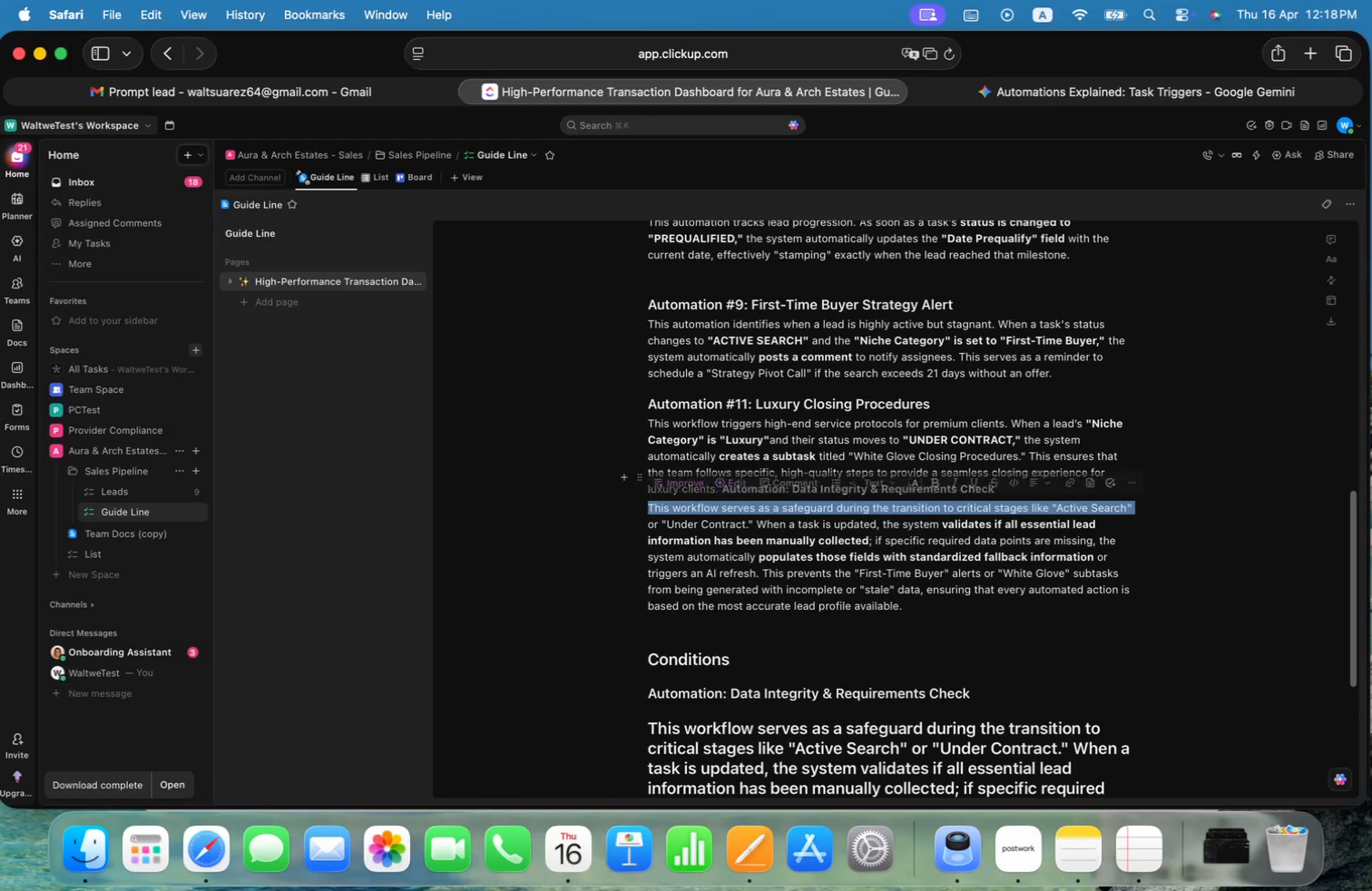 
key(Shift+ArrowDown)
 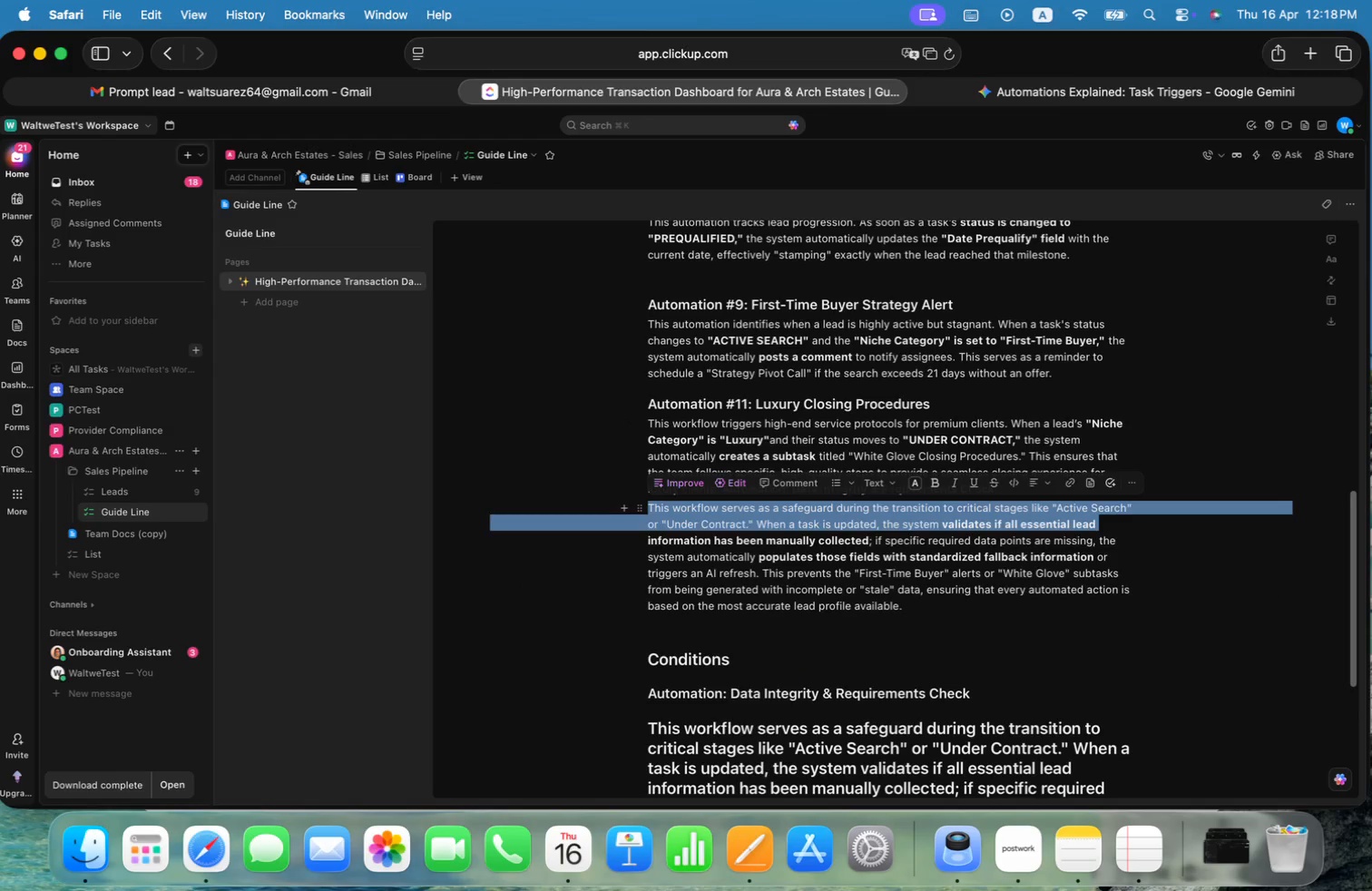 
key(Shift+ArrowDown)
 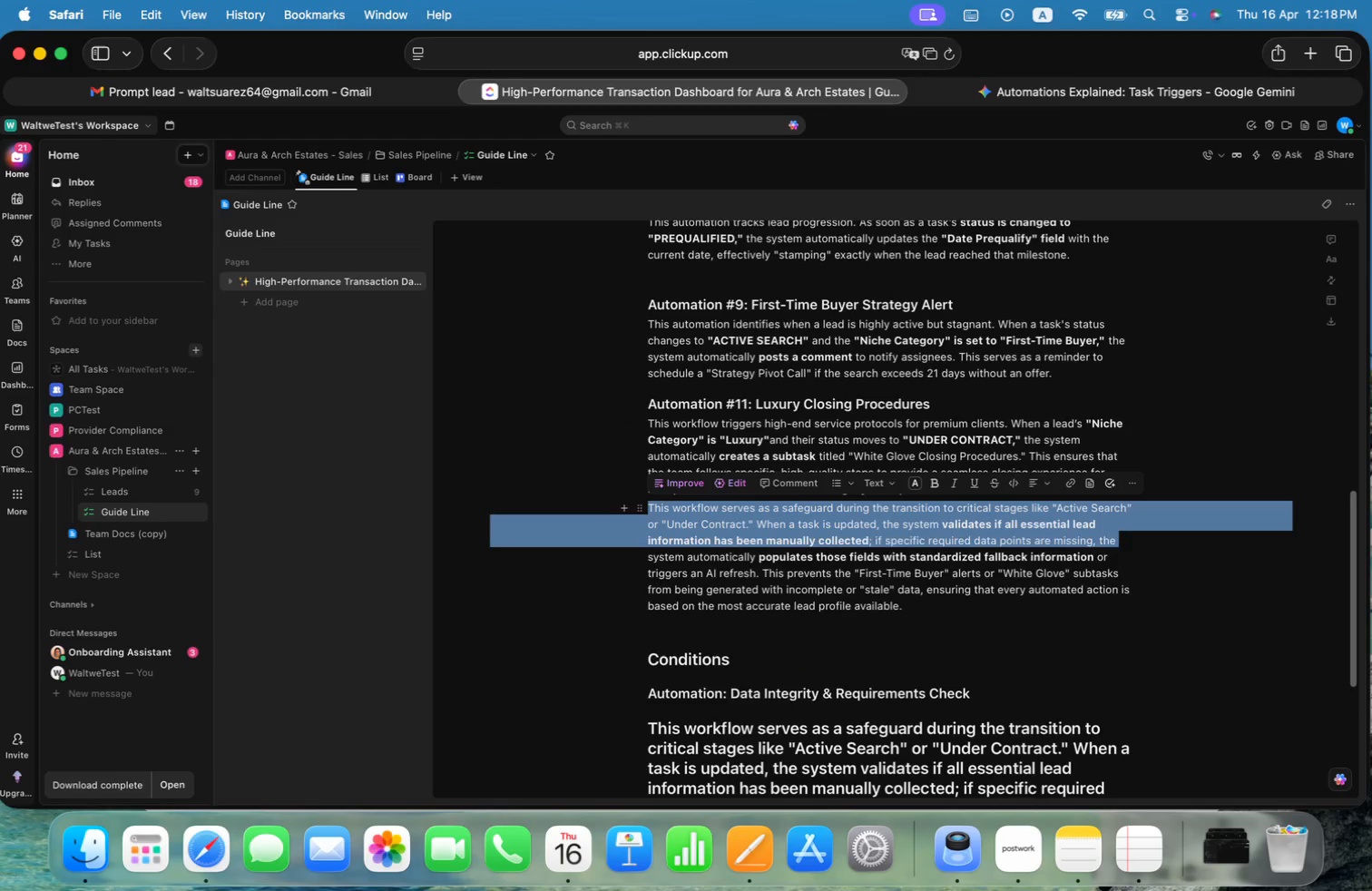 
key(Shift+ArrowDown)
 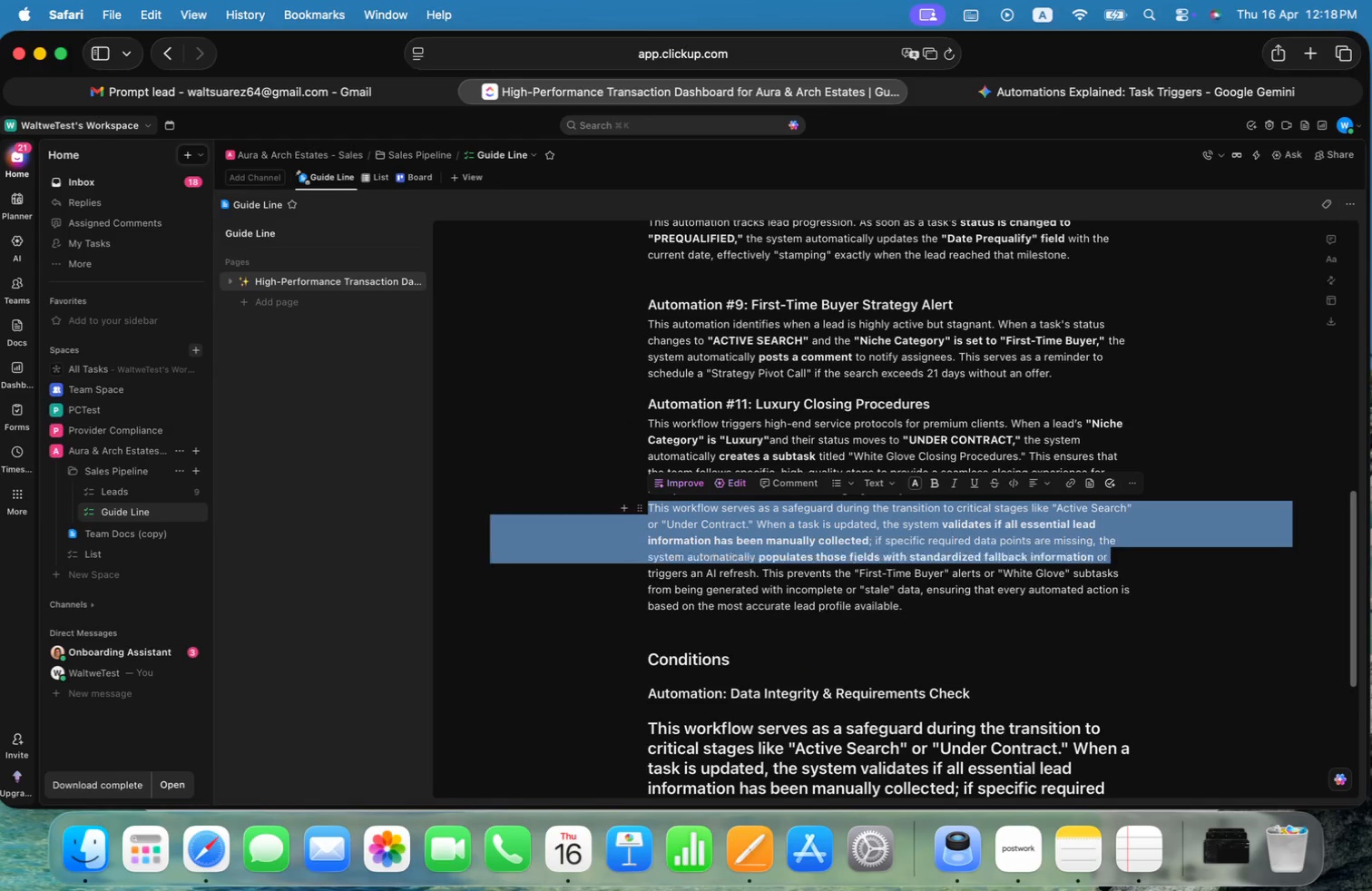 
key(Shift+ArrowDown)
 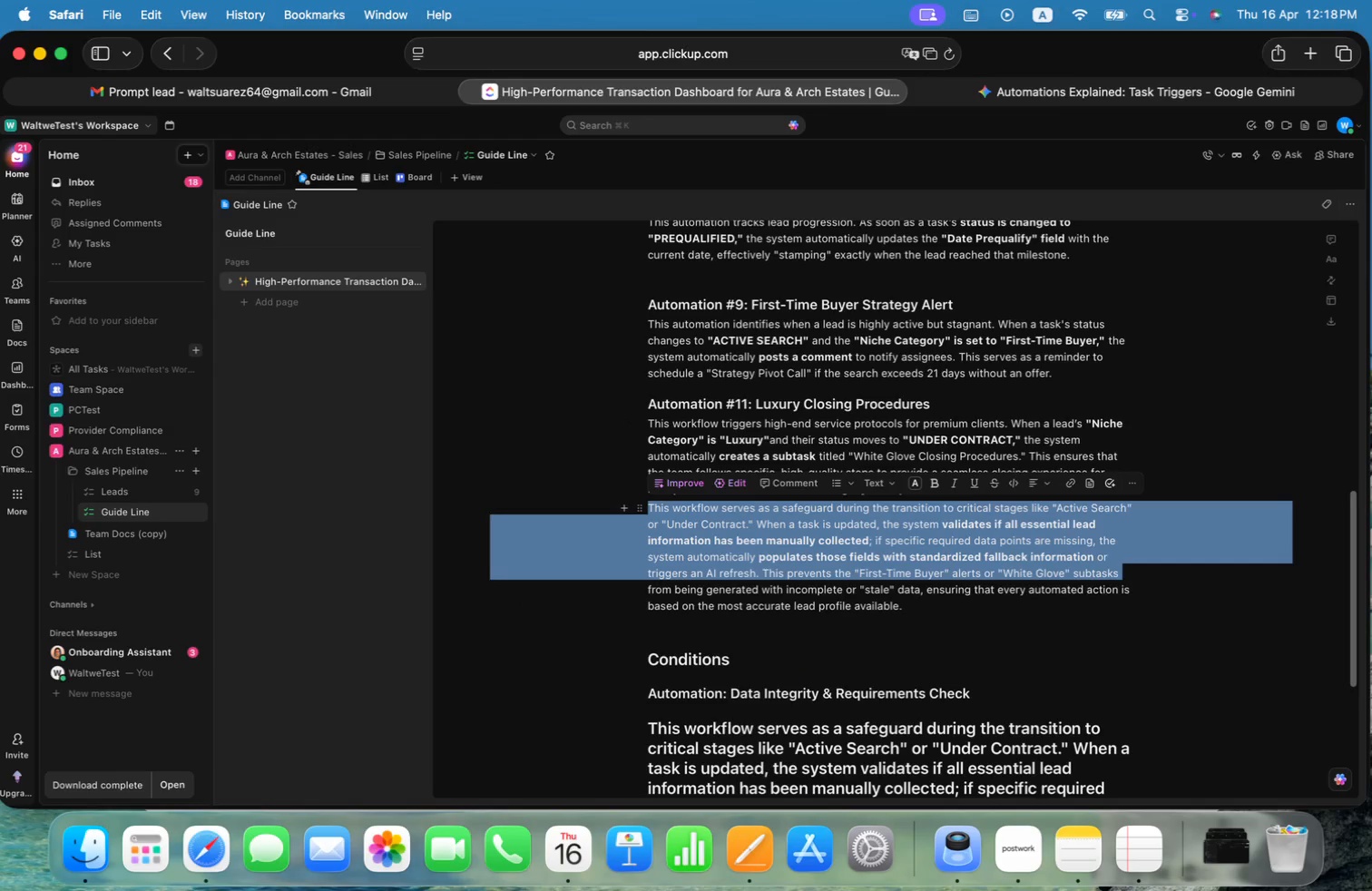 
key(Shift+ArrowDown)
 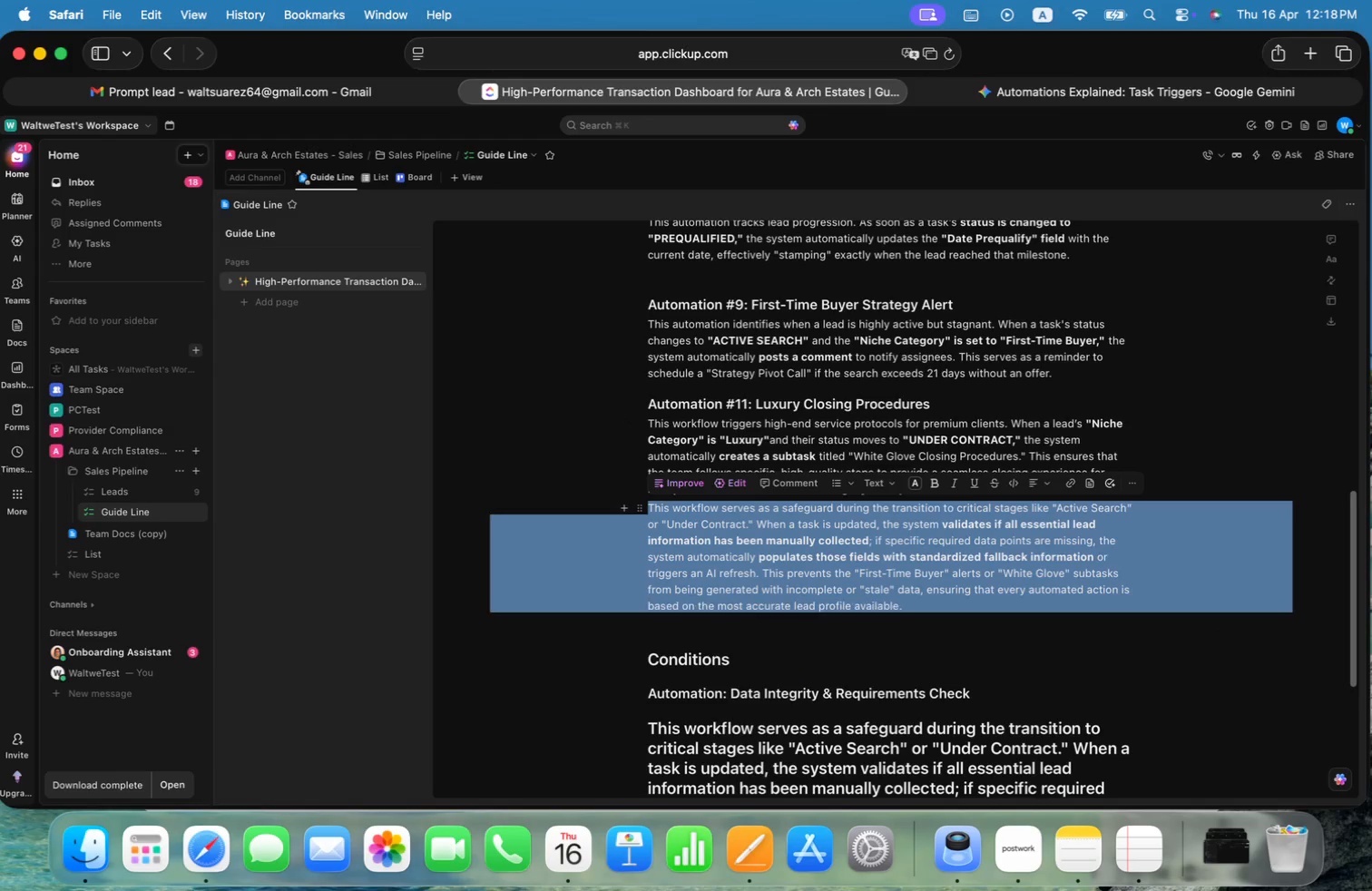 
key(Shift+ArrowDown)
 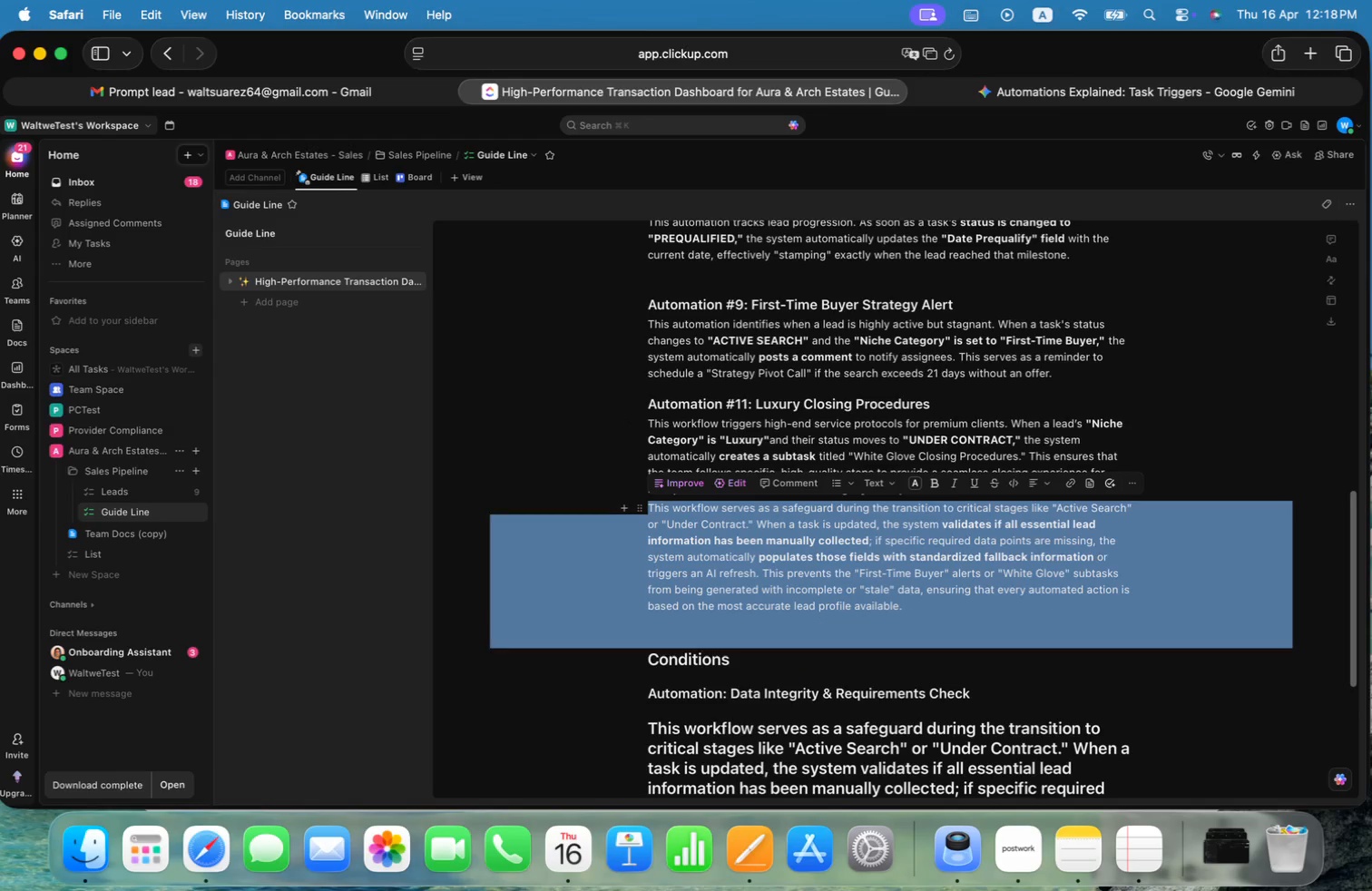 
key(Shift+ArrowDown)
 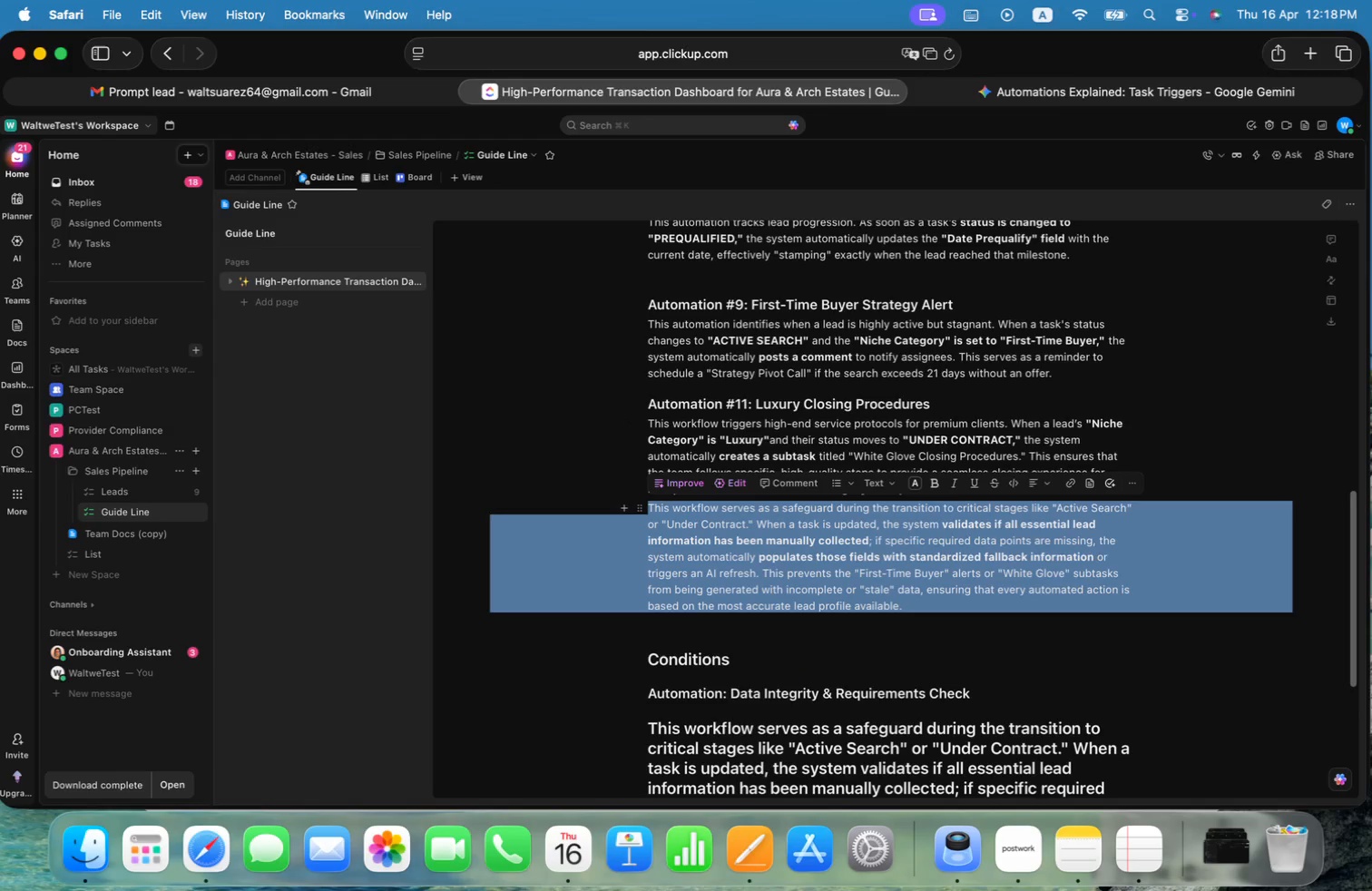 
key(Shift+ArrowUp)
 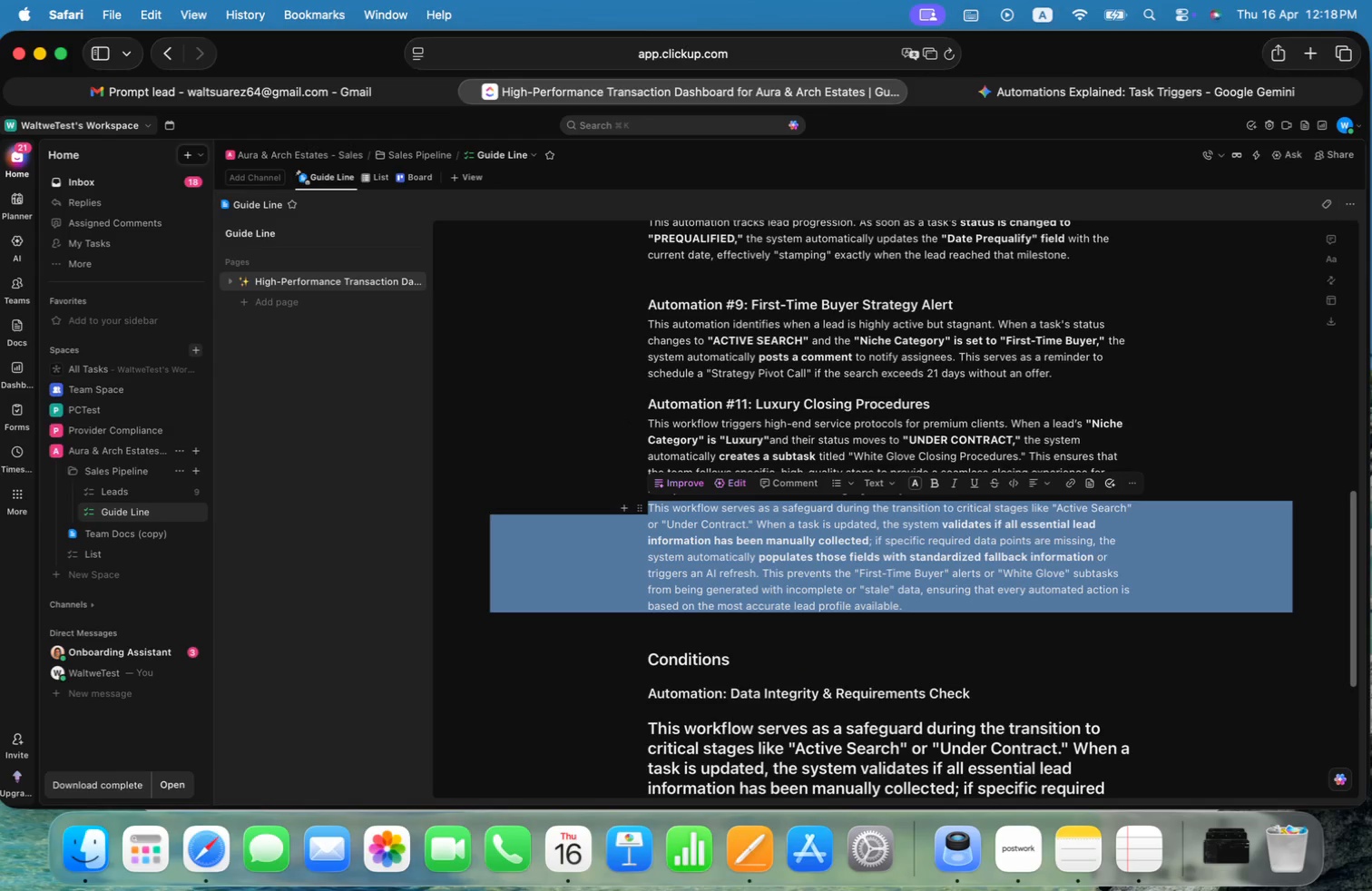 
key(Meta+X)
 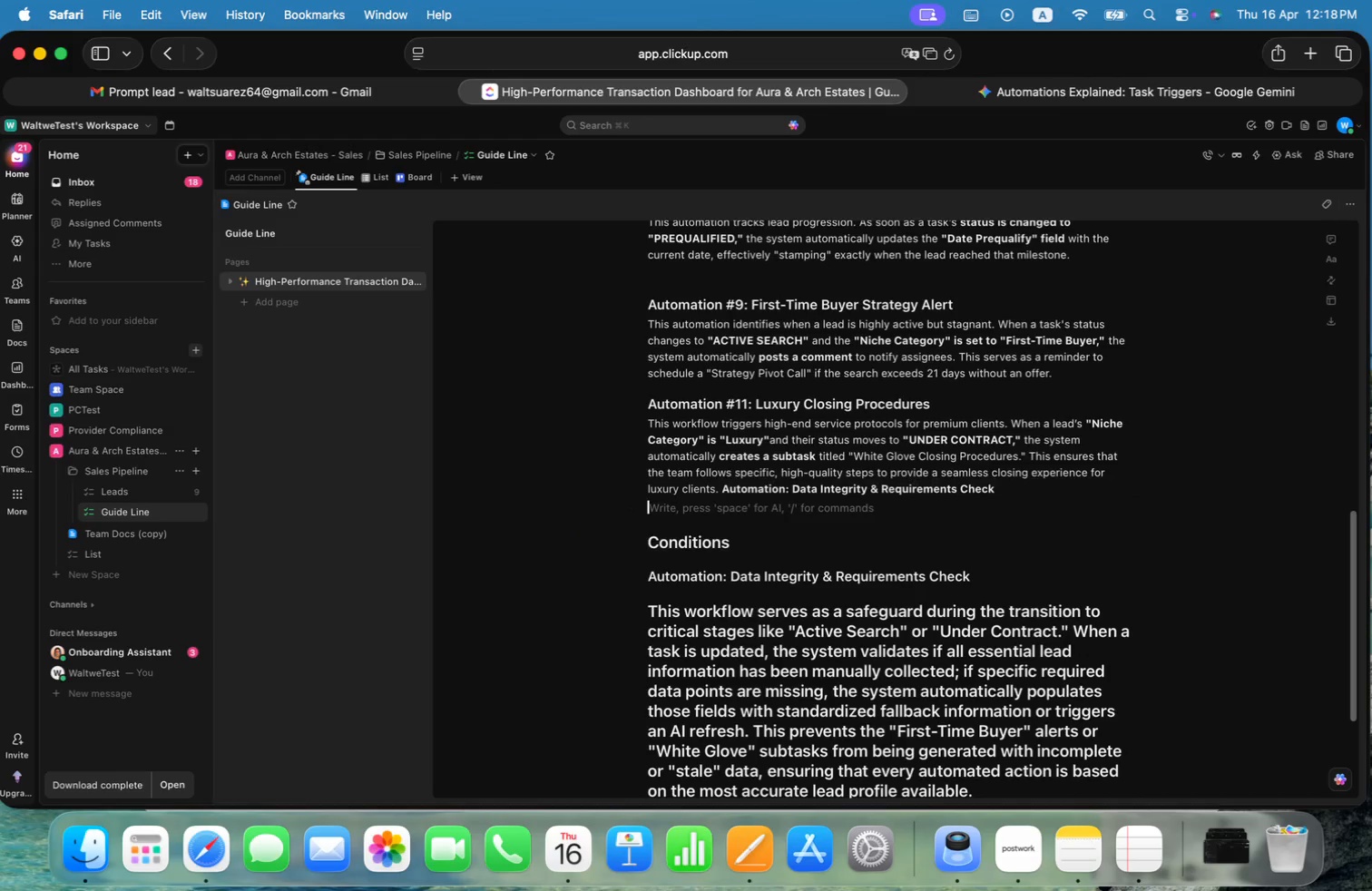 
key(ArrowDown)
 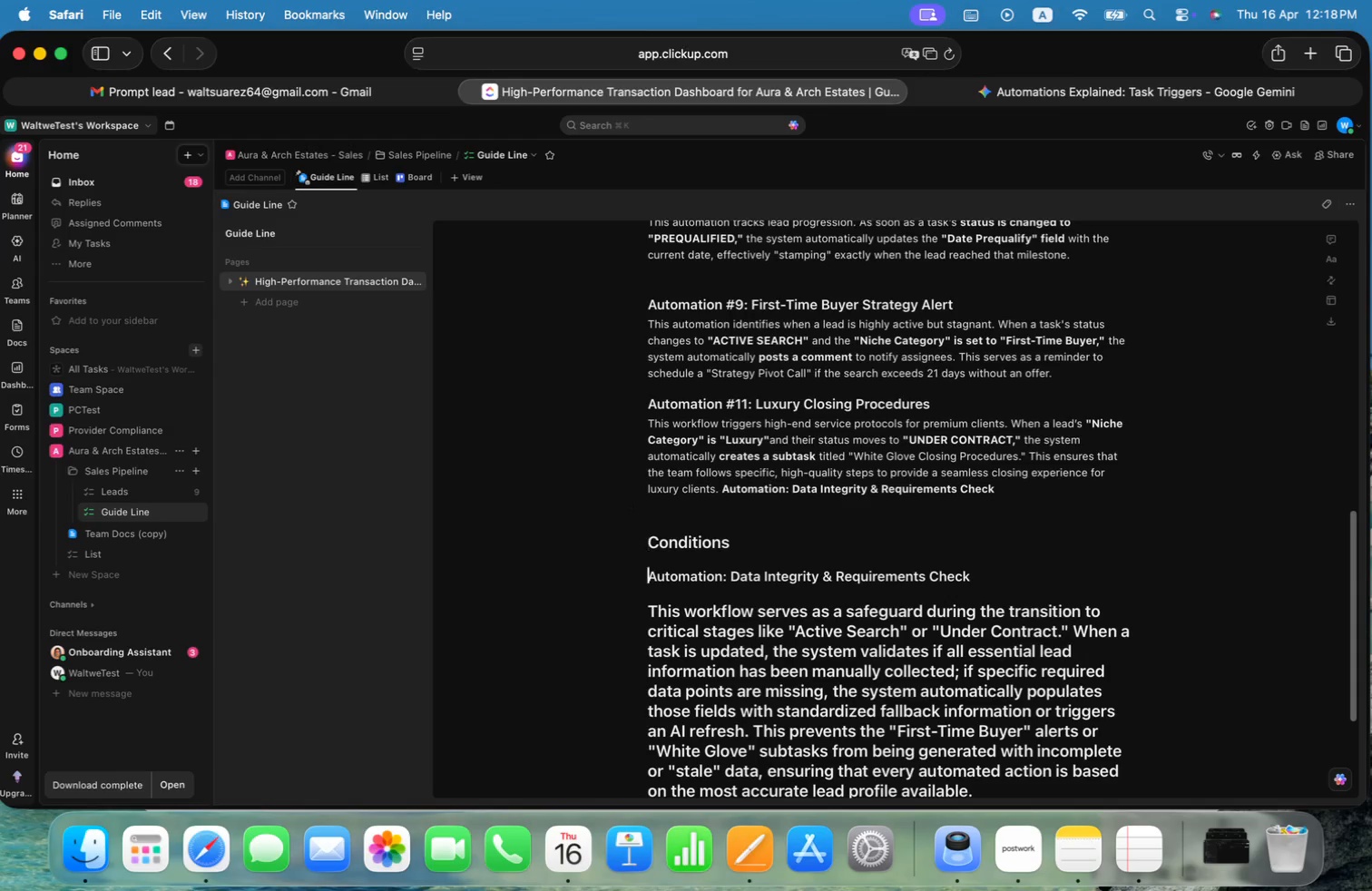 
key(ArrowDown)
 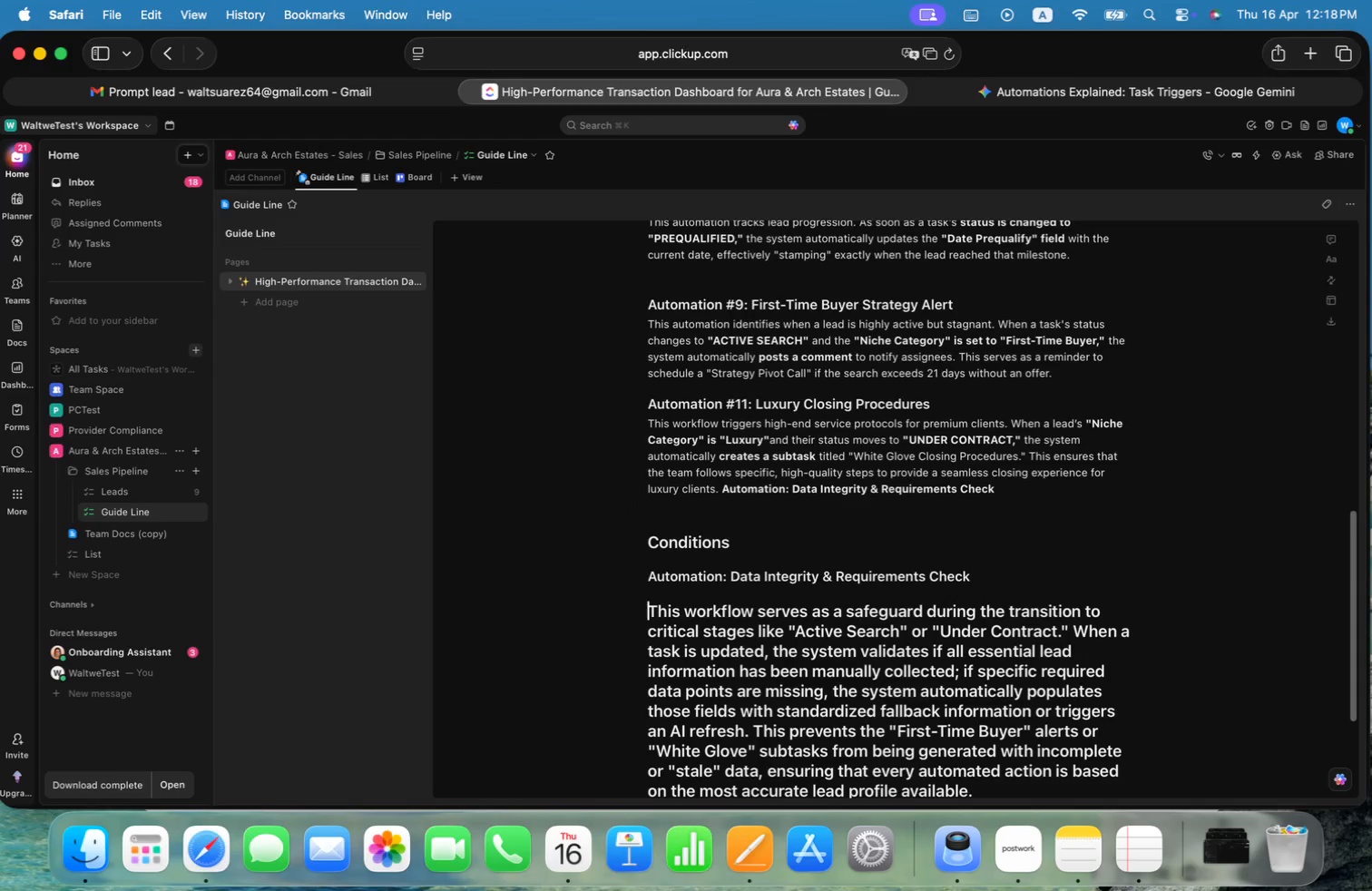 
key(ArrowDown)
 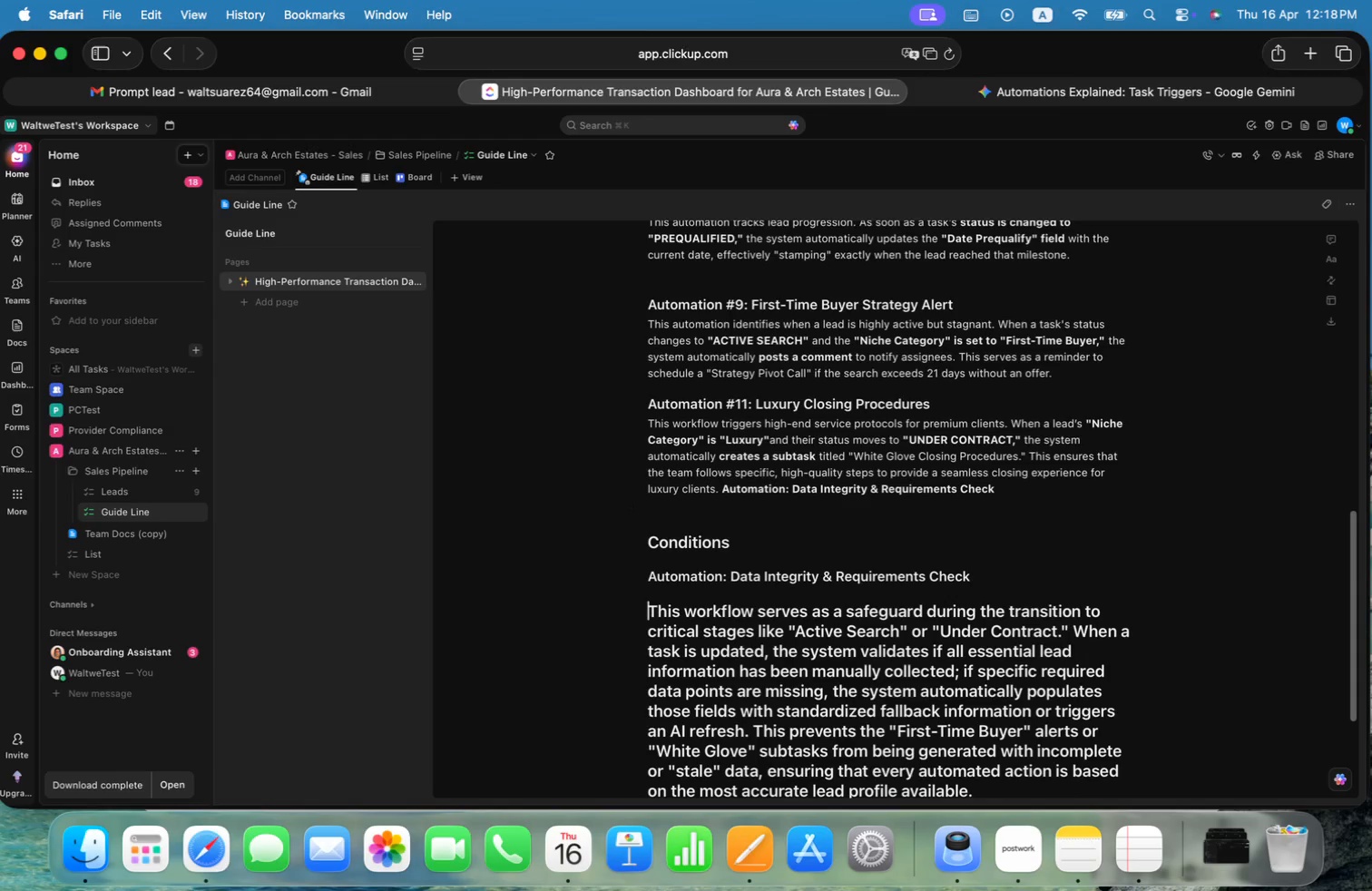 
key(ArrowUp)
 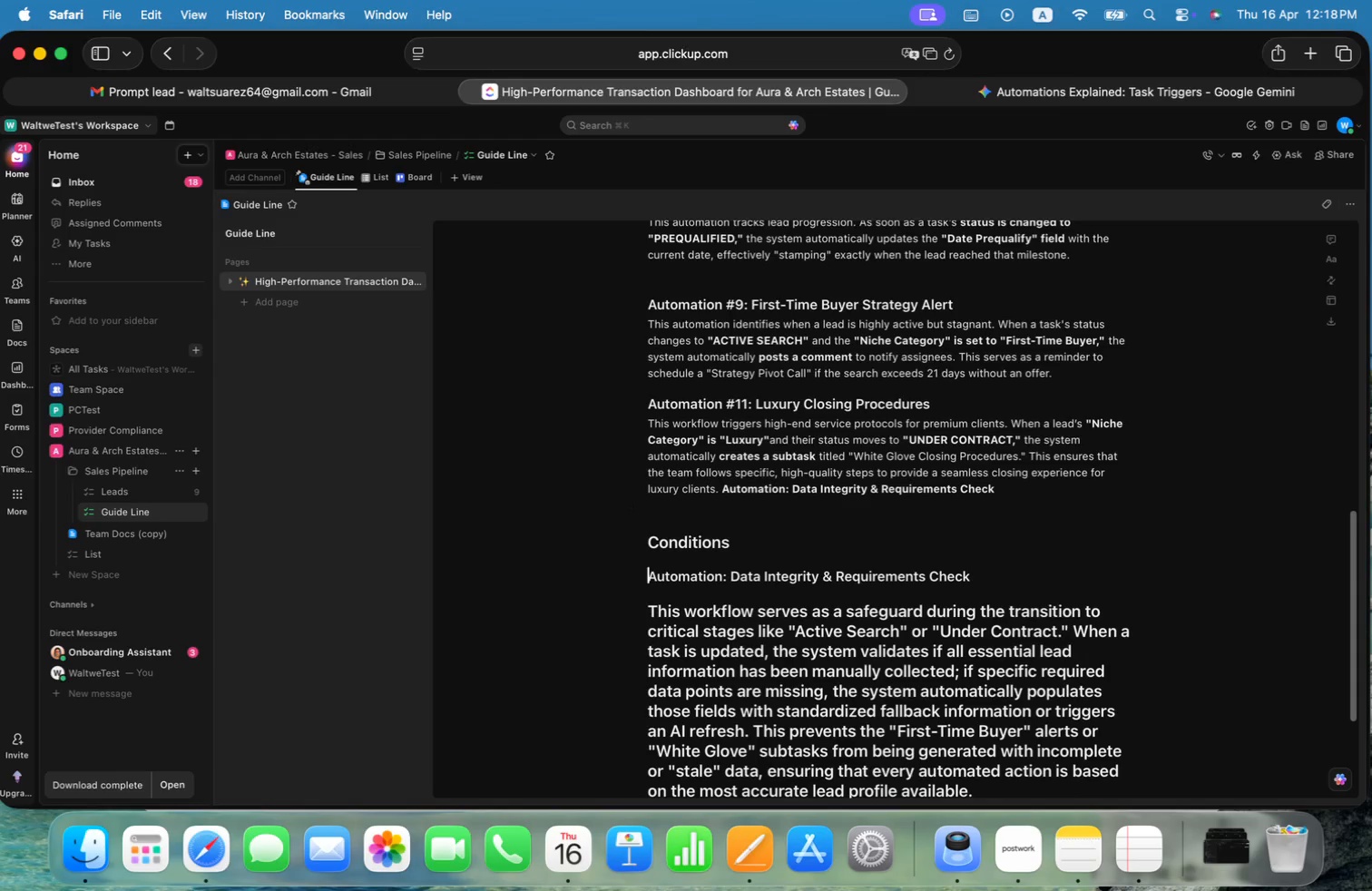 
key(ArrowDown)
 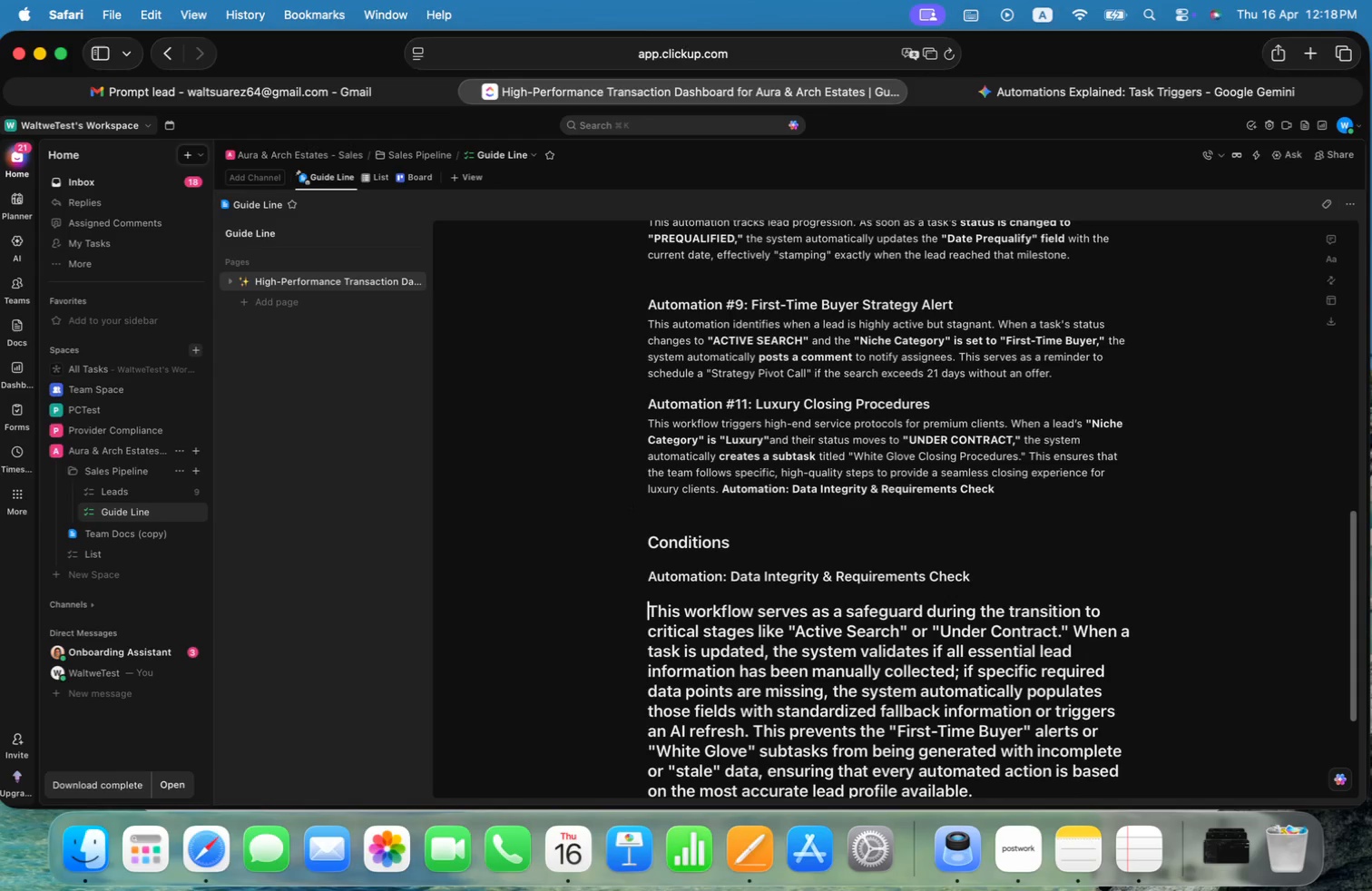 
key(ArrowLeft)
 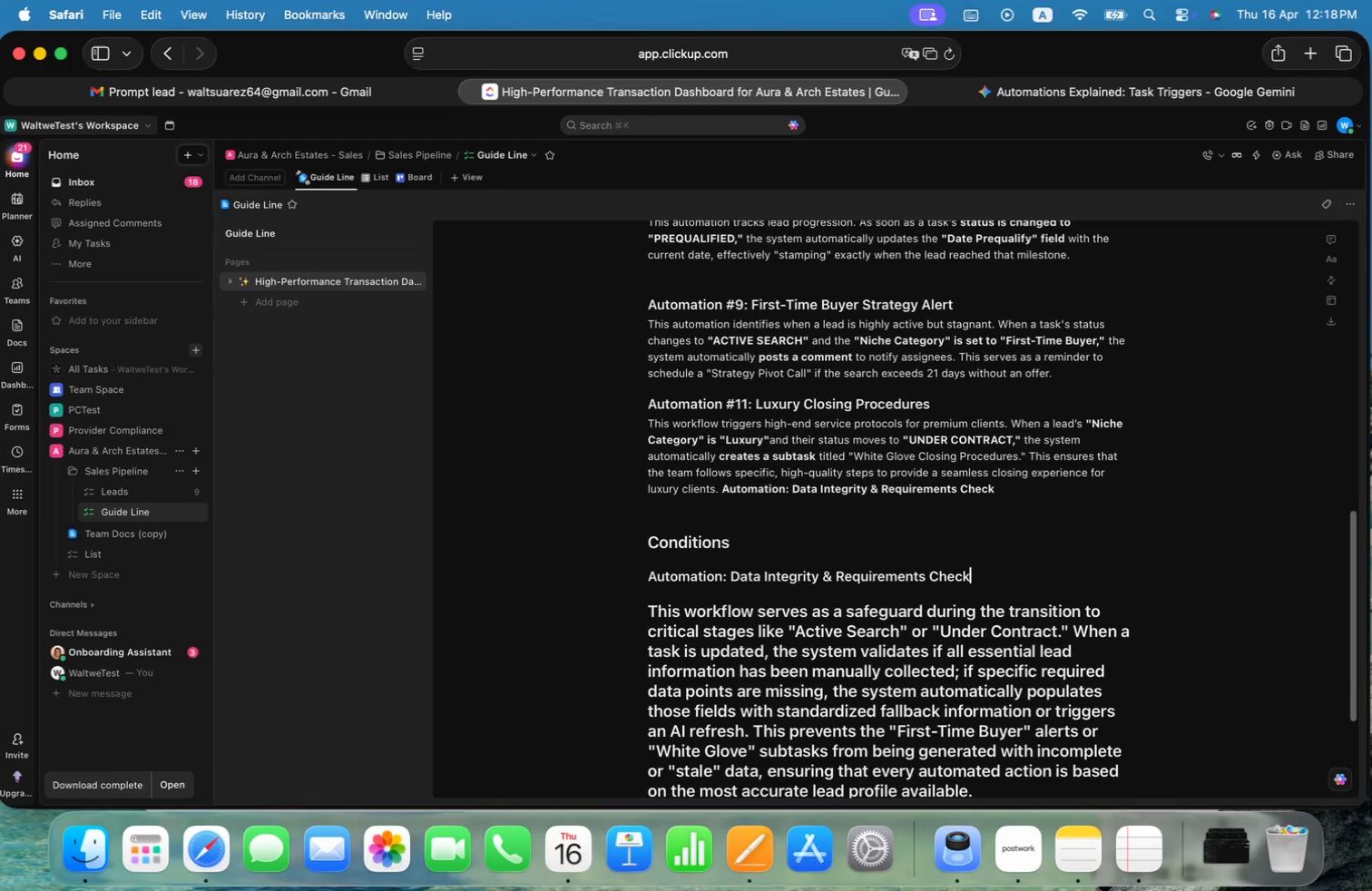 
key(Shift+ArrowDown)
 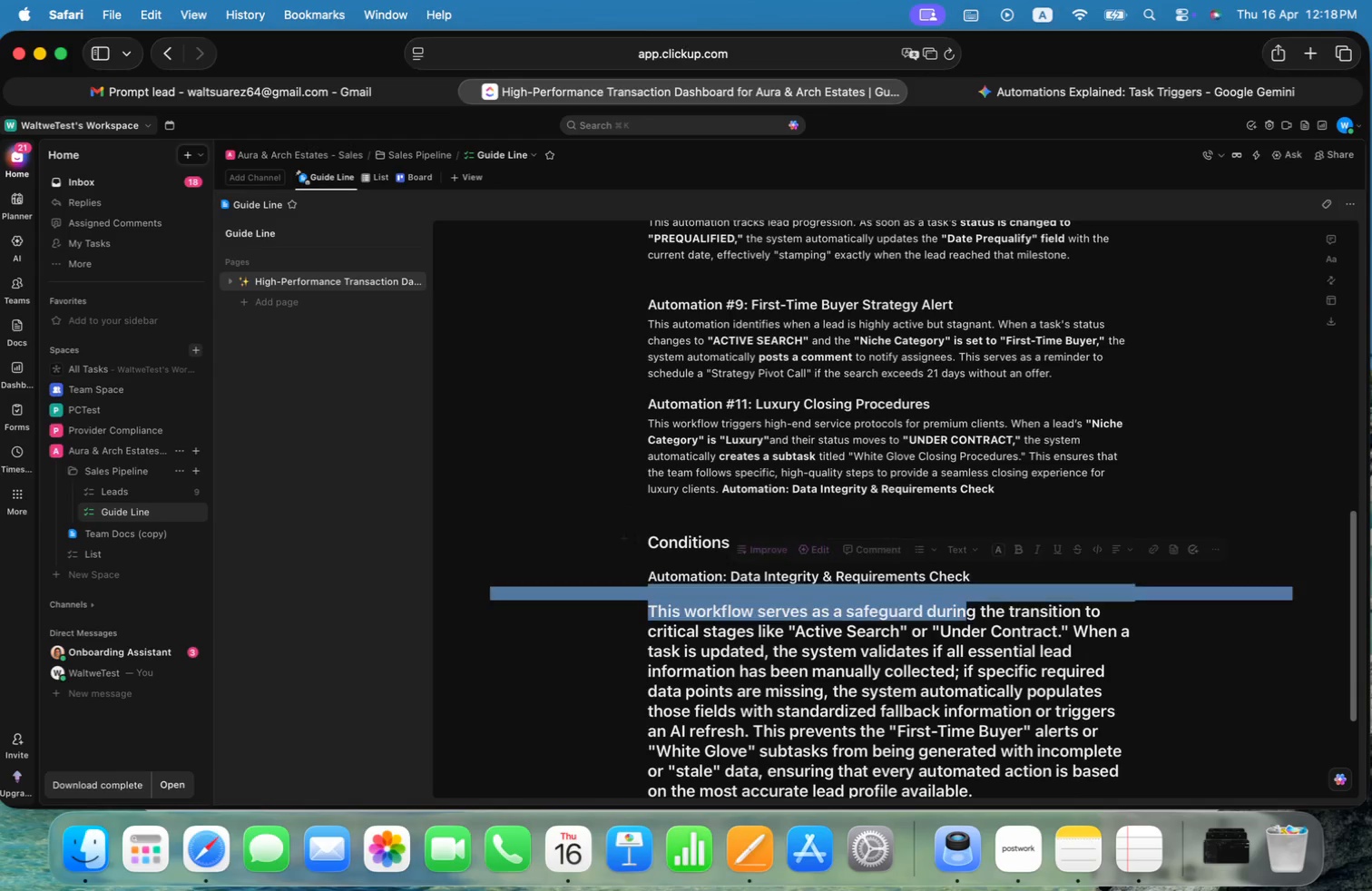 
key(Shift+ArrowDown)
 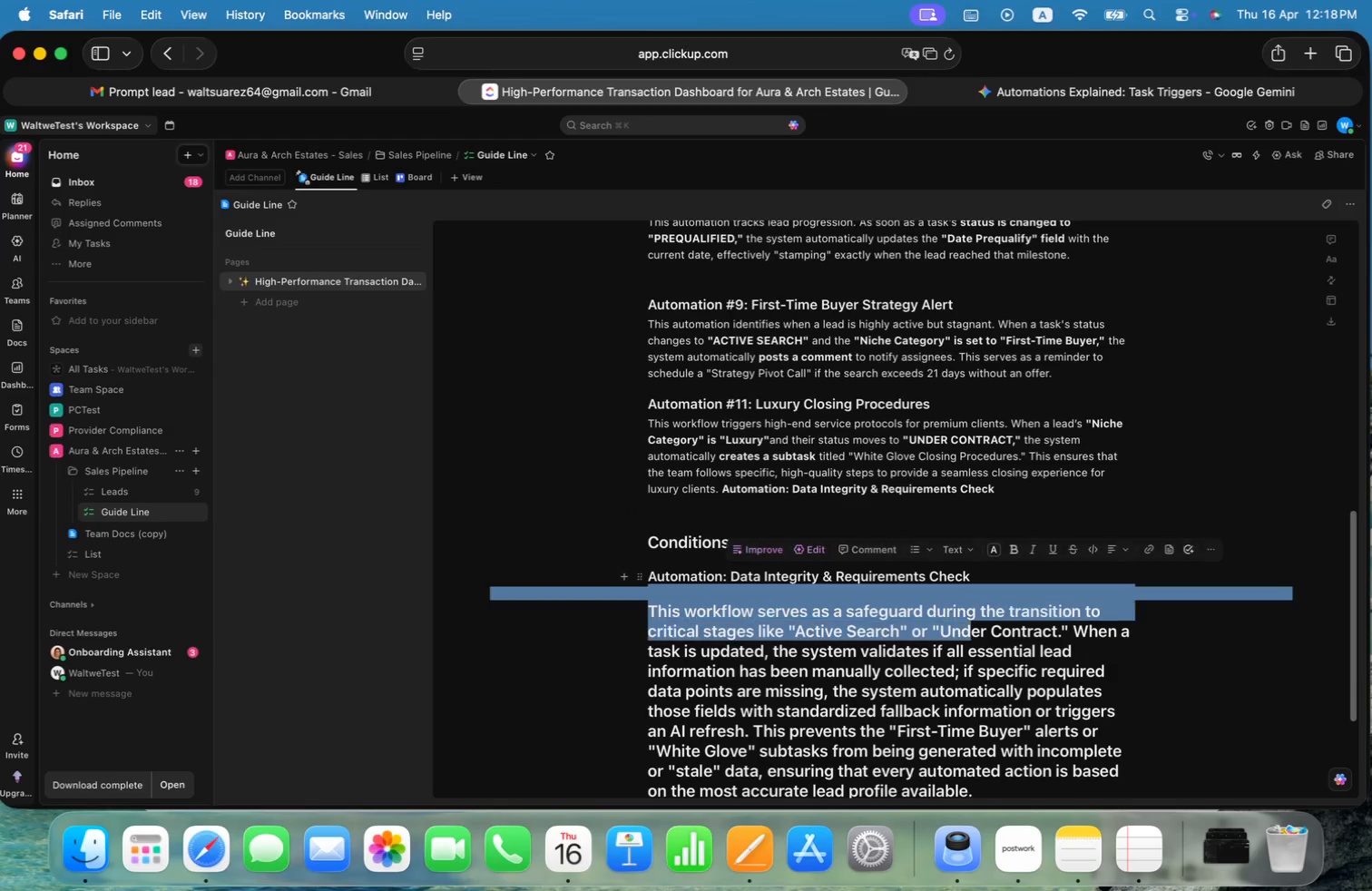 
key(Shift+ArrowDown)
 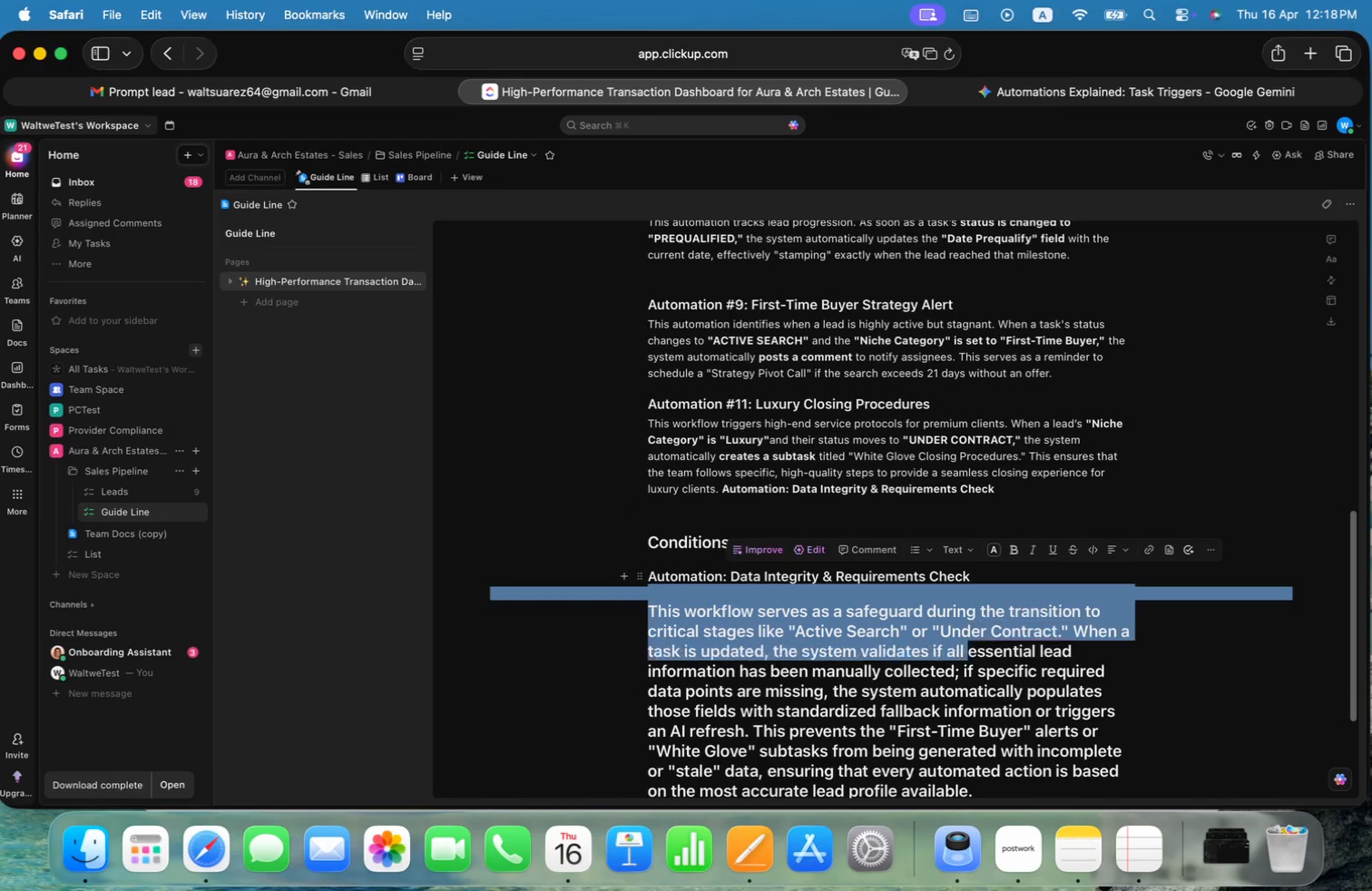 
key(Shift+ArrowDown)
 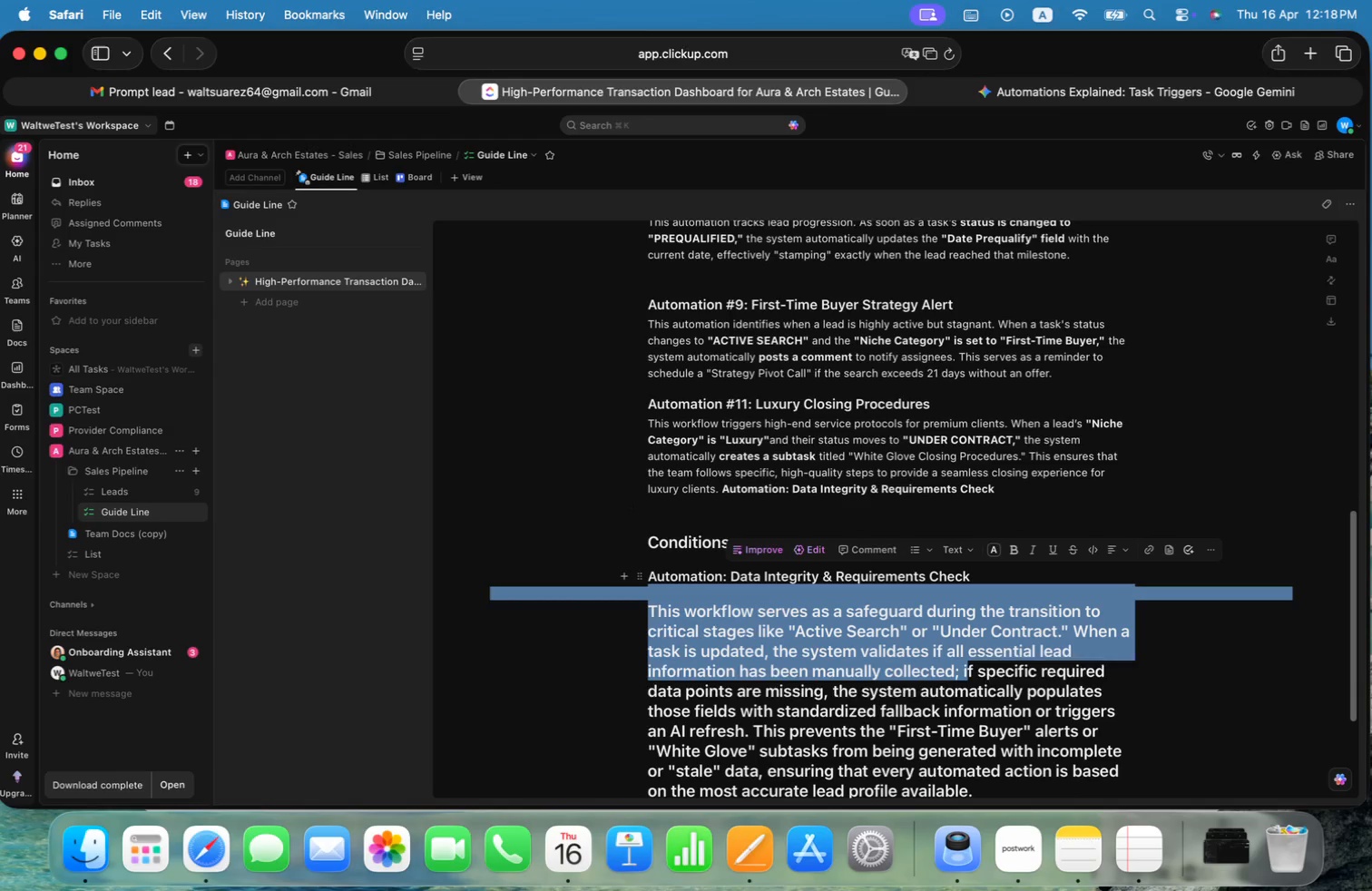 
key(Shift+ArrowDown)
 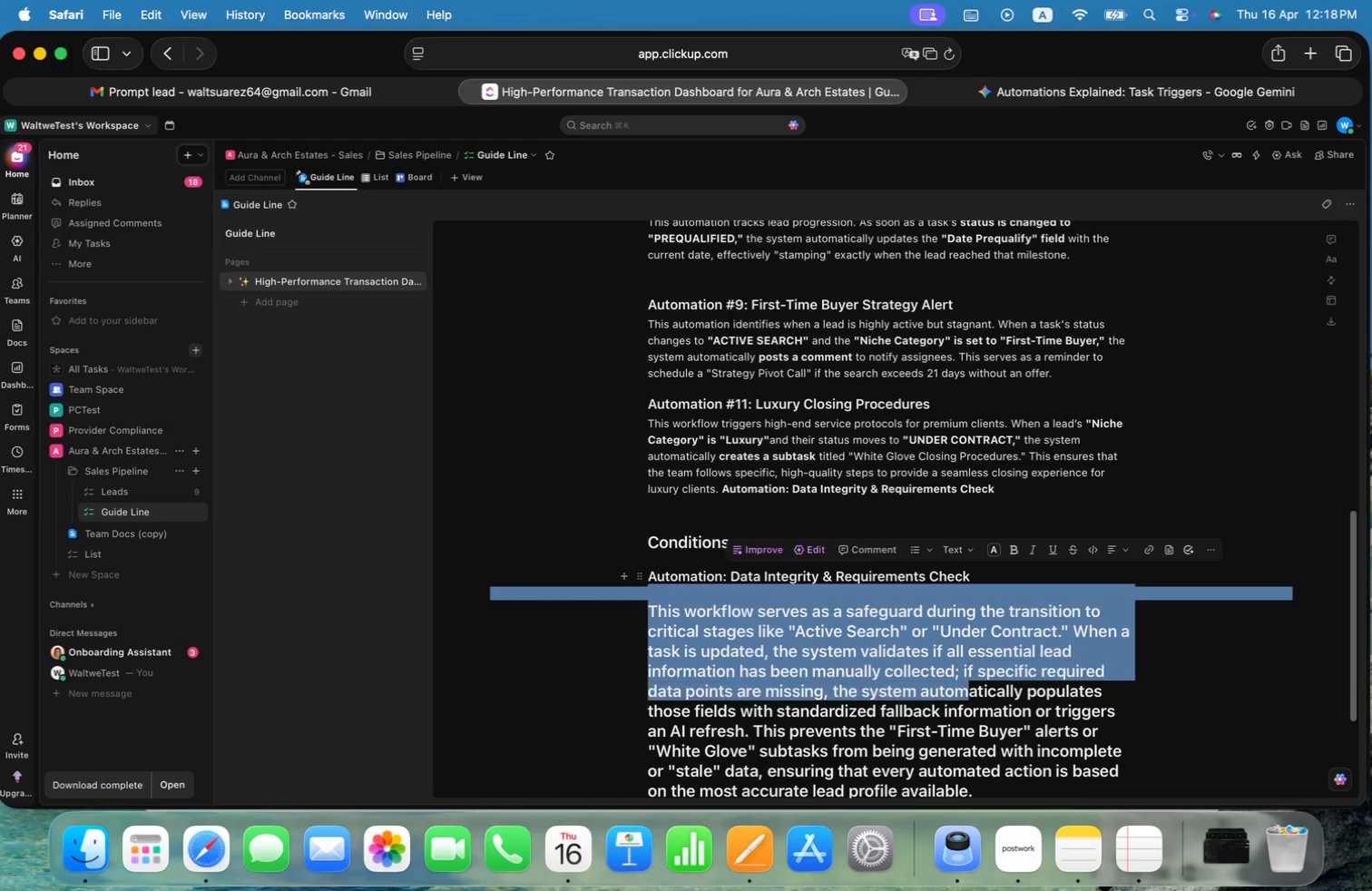 
key(Shift+ArrowDown)
 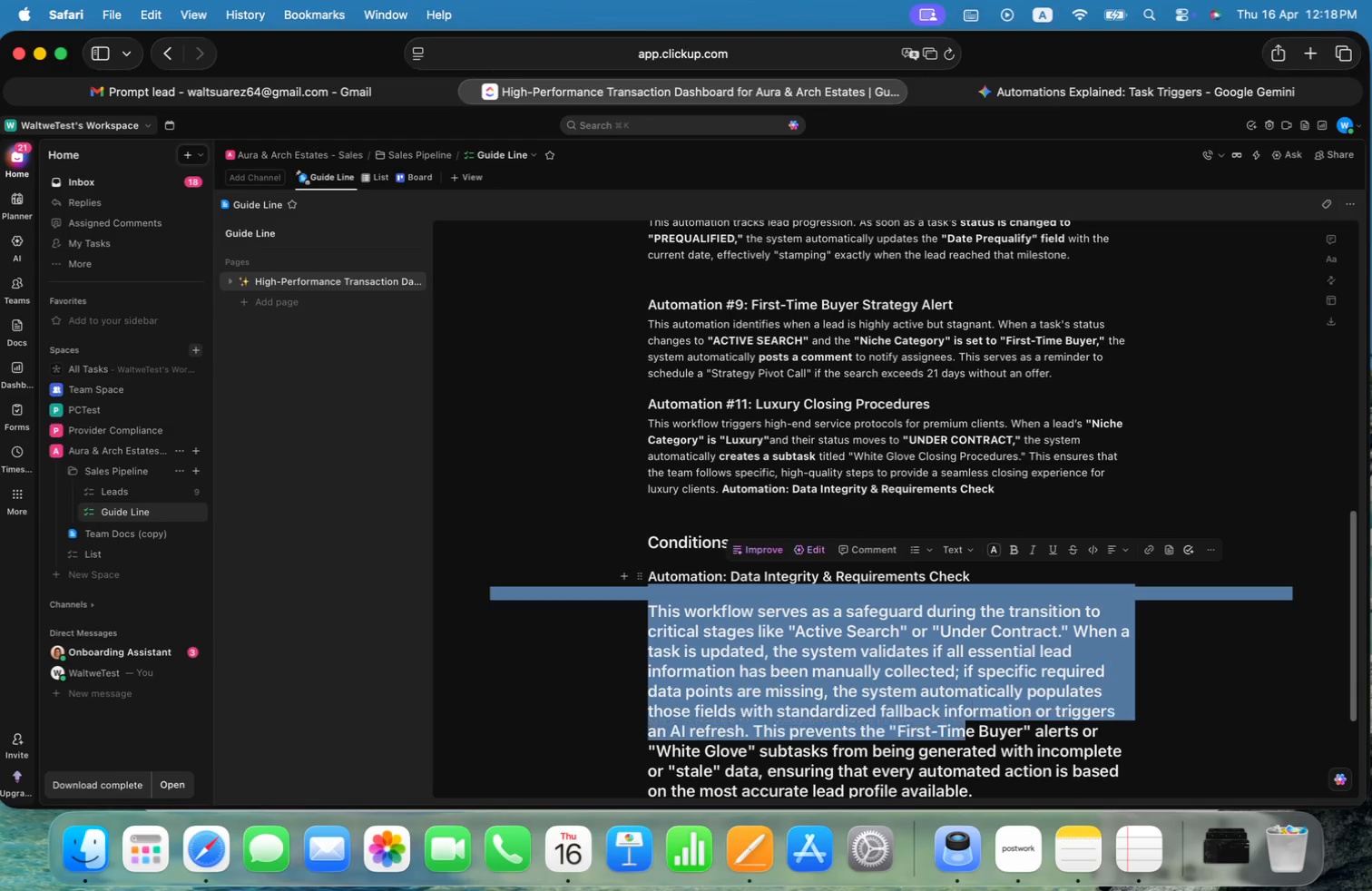 
key(Shift+ArrowDown)
 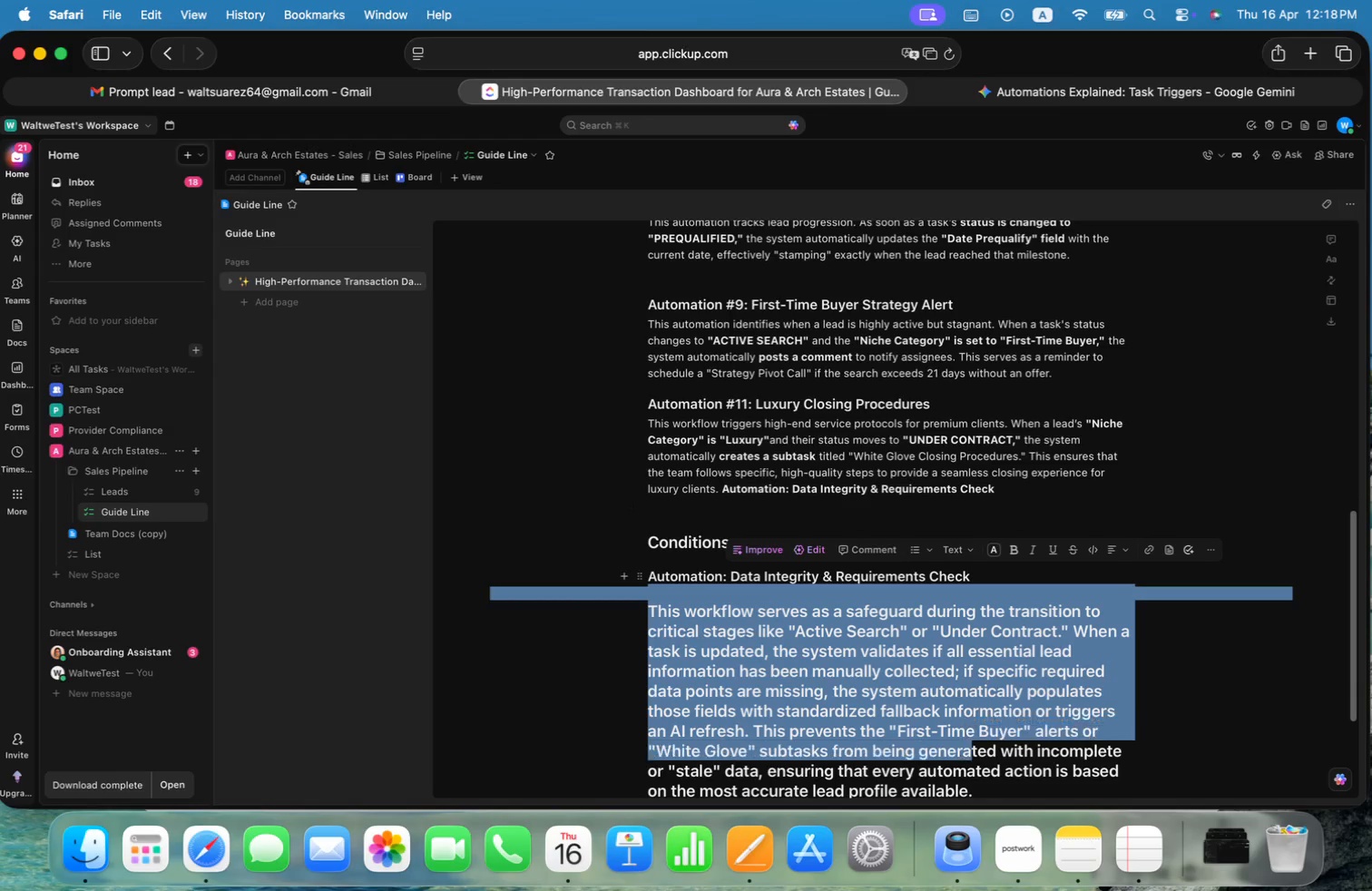 
key(Shift+ArrowDown)
 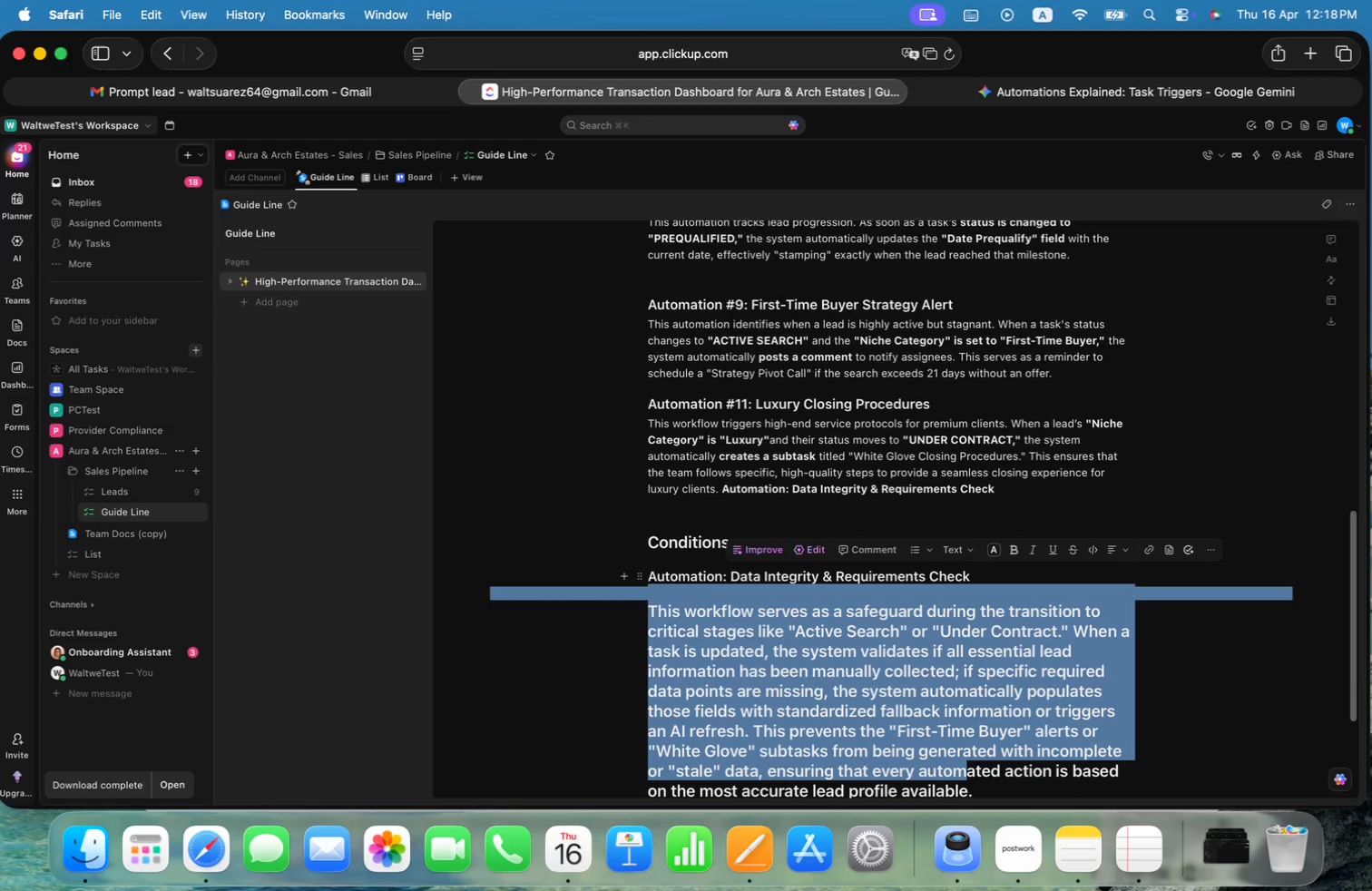 
key(Shift+ArrowDown)
 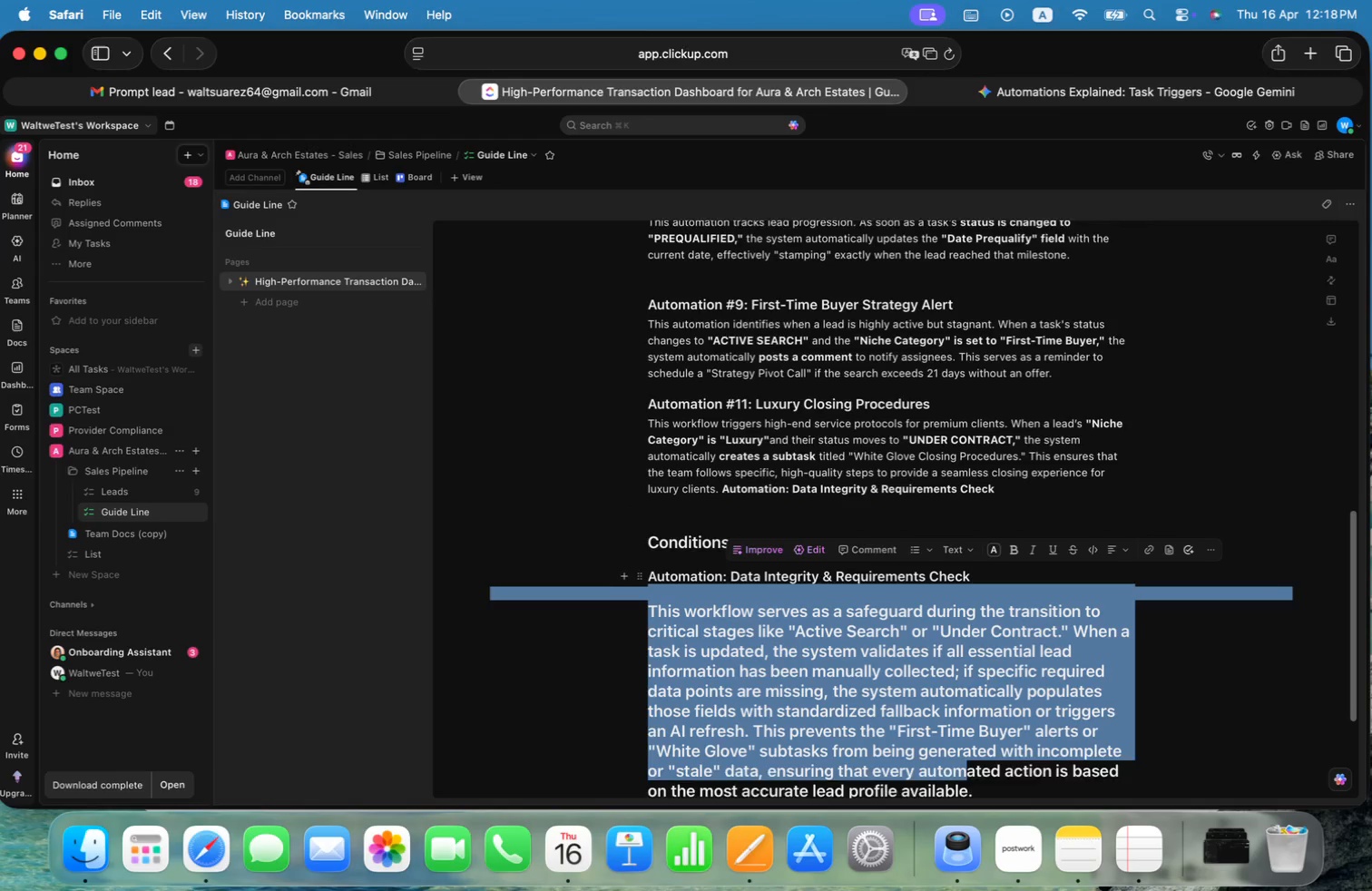 
key(Shift+ArrowDown)
 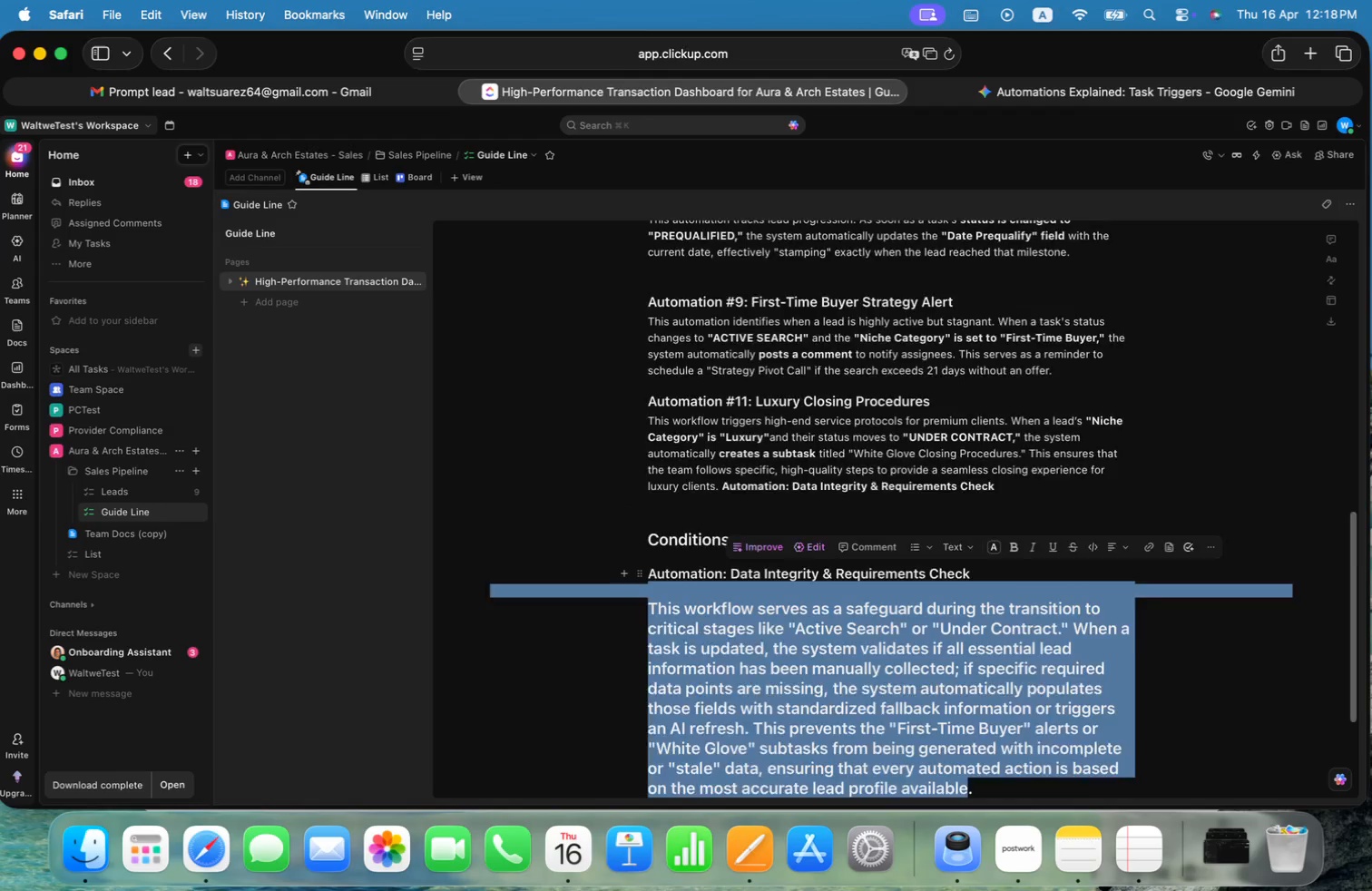 
key(Shift+ArrowDown)
 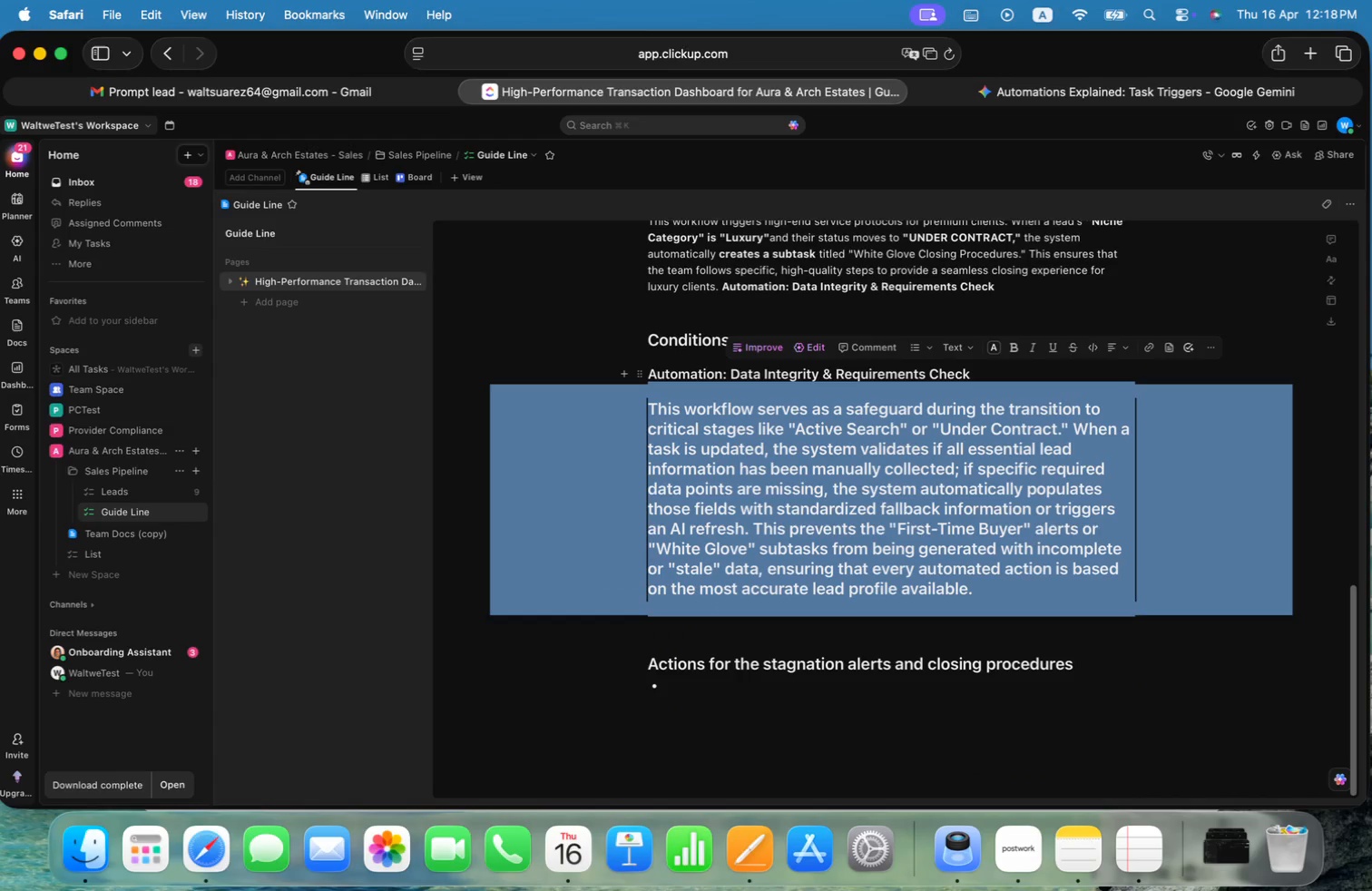 
key(Backspace)
 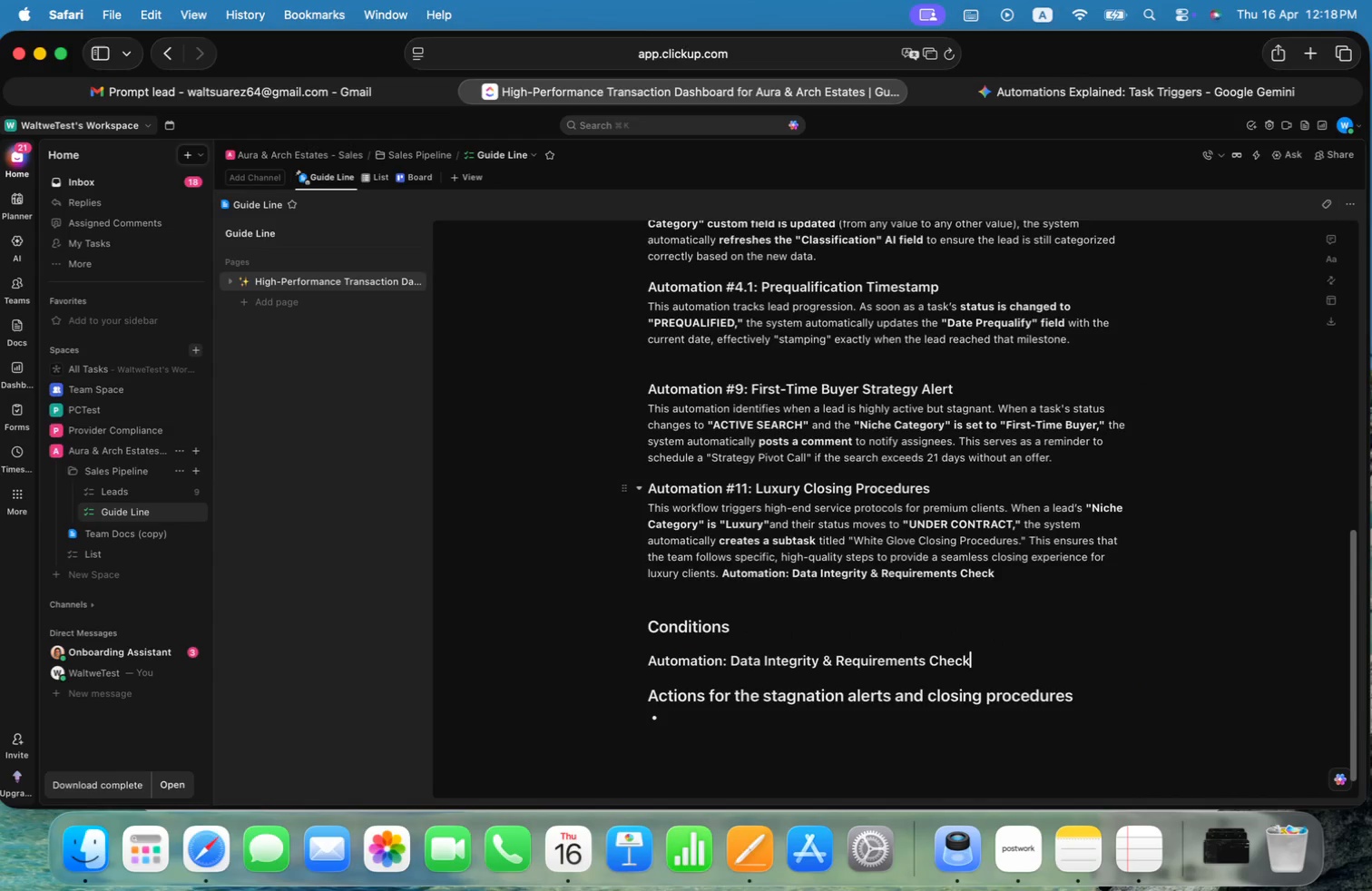 
key(Enter)
 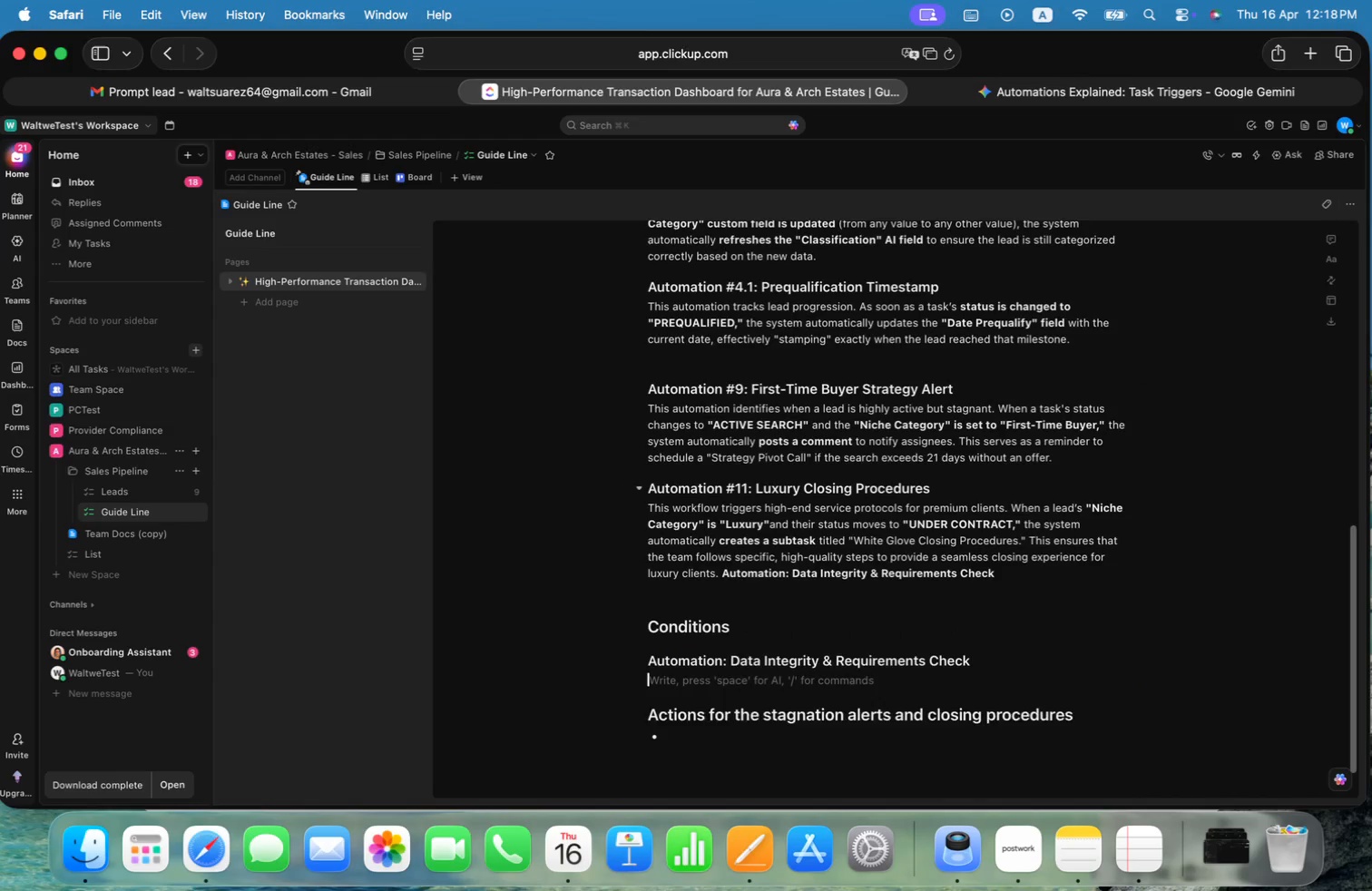 
key(Enter)
 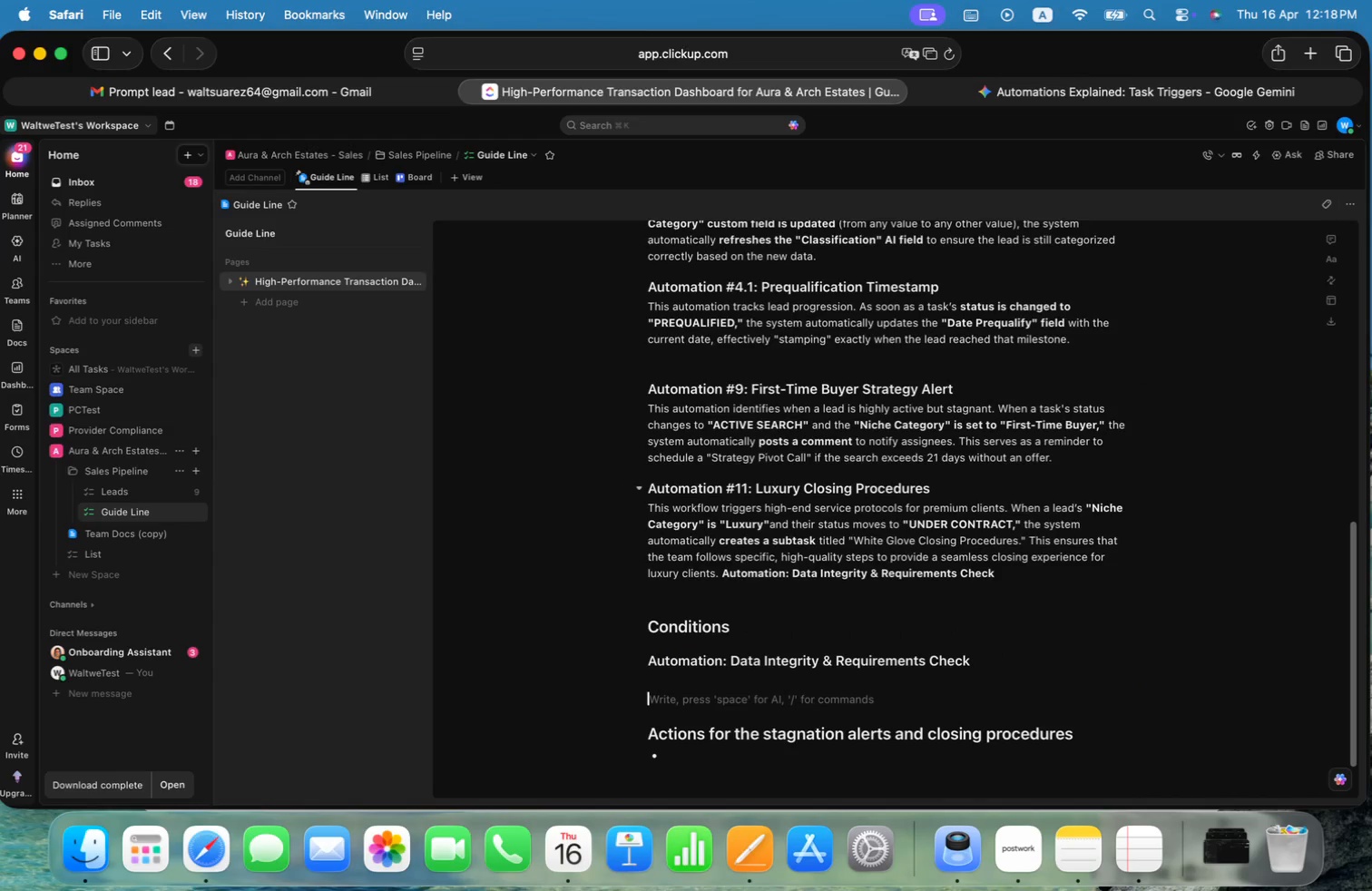 
key(Meta+CommandLeft)
 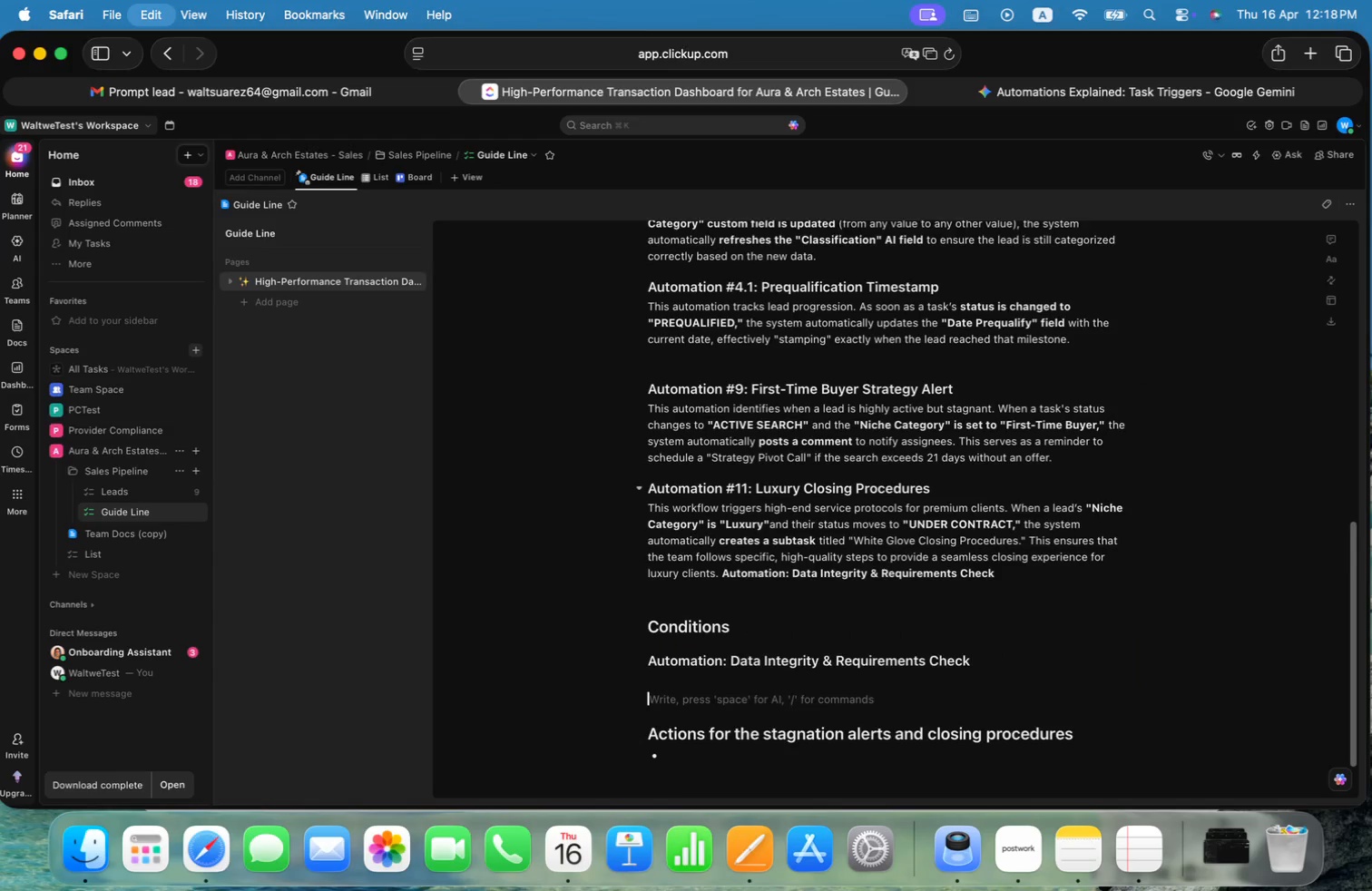 
key(Meta+V)
 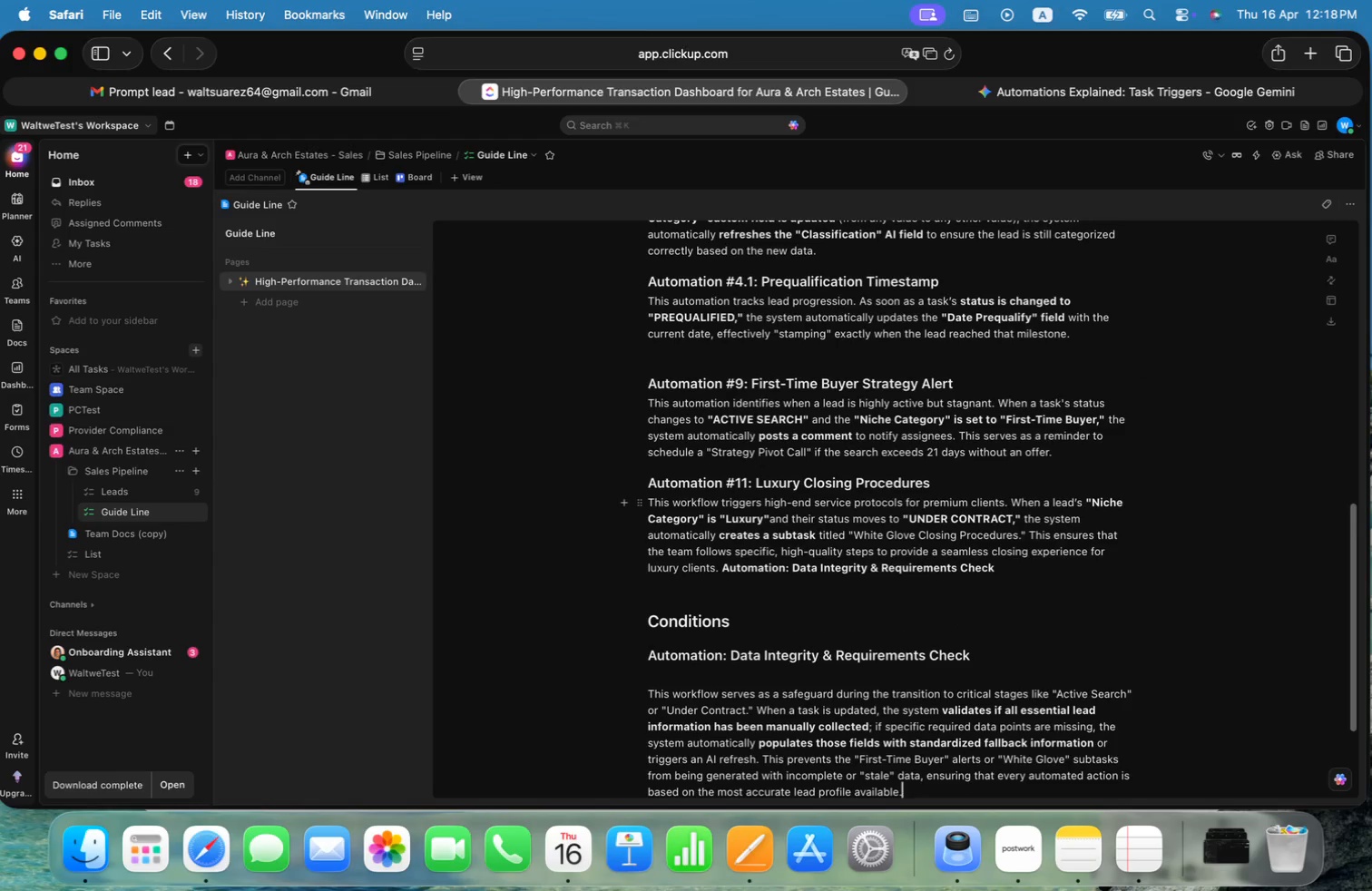 
hold_key(key=ShiftLeft, duration=0.39)
 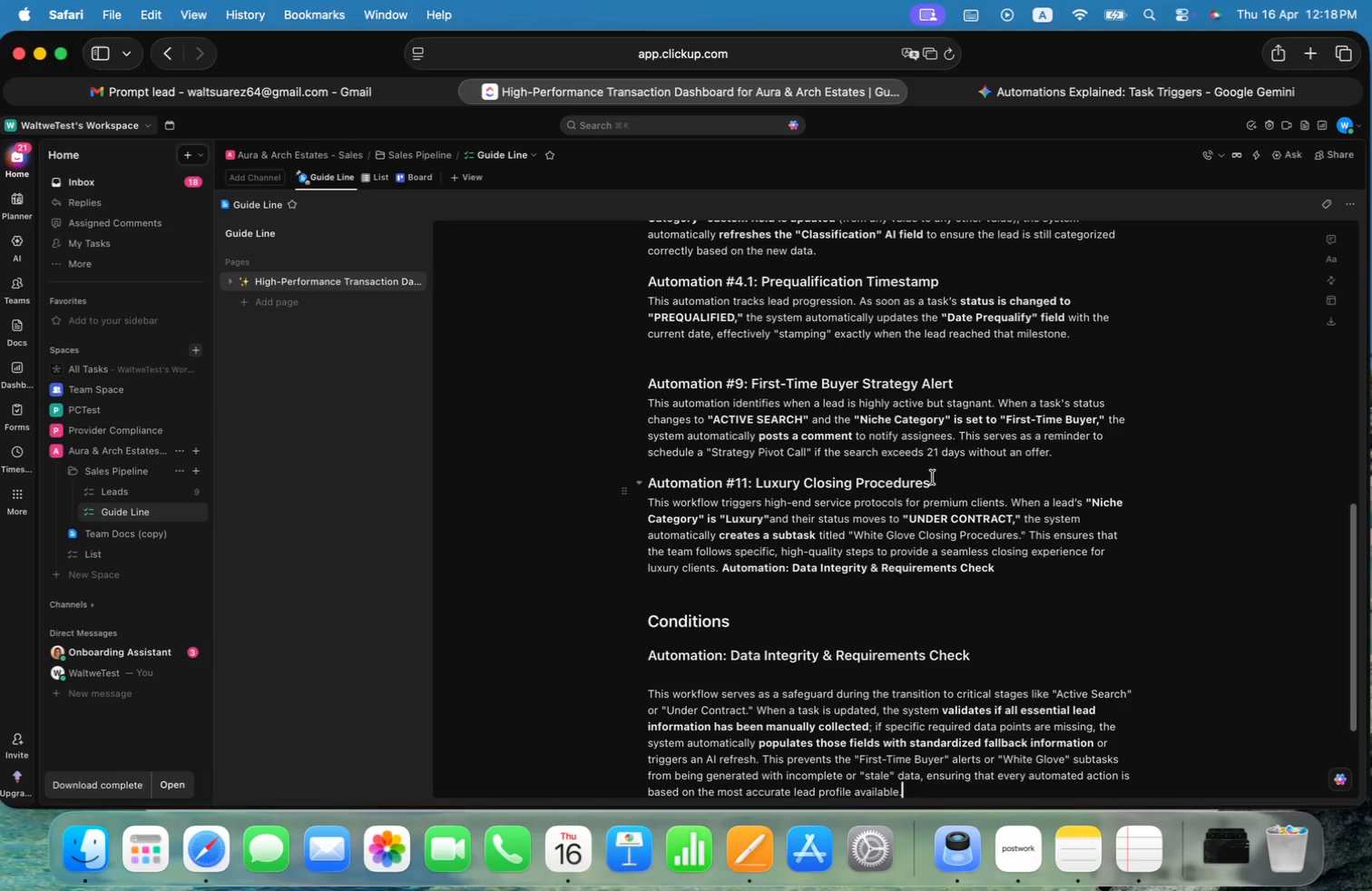 
scroll: coordinate [933, 476], scroll_direction: up, amount: 3.0
 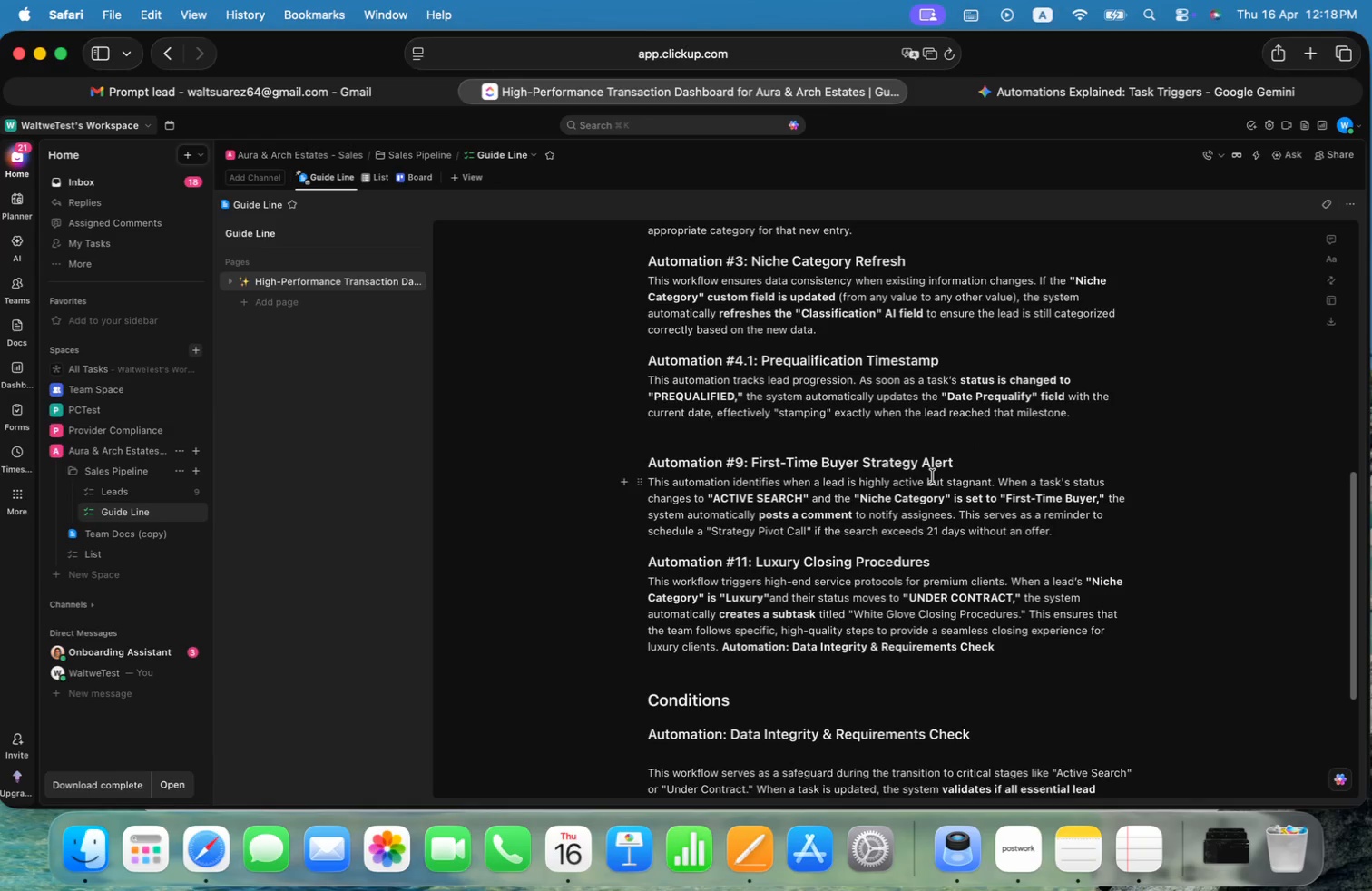 
scroll: coordinate [933, 476], scroll_direction: down, amount: 10.0
 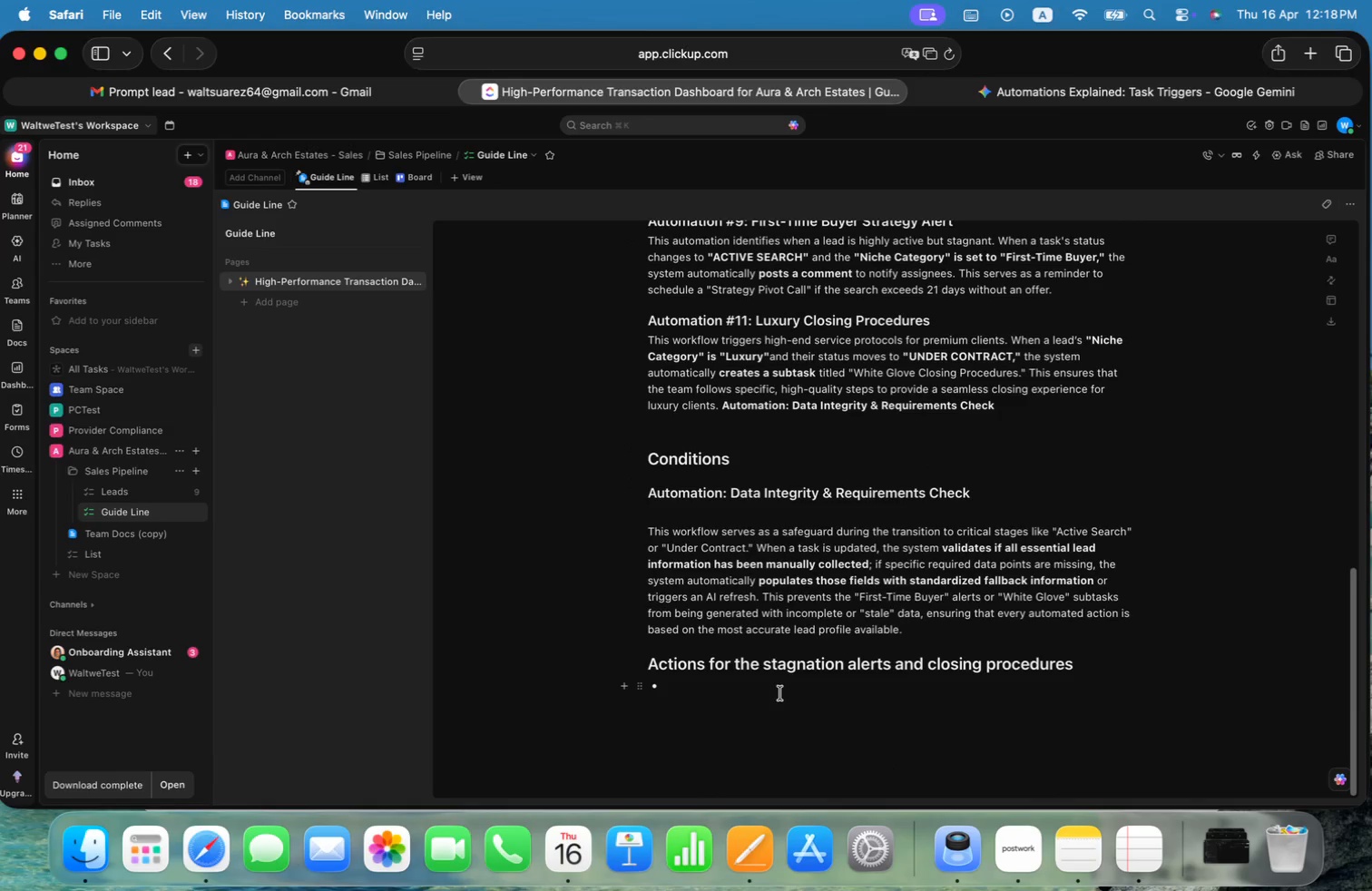 
left_click([780, 693])
 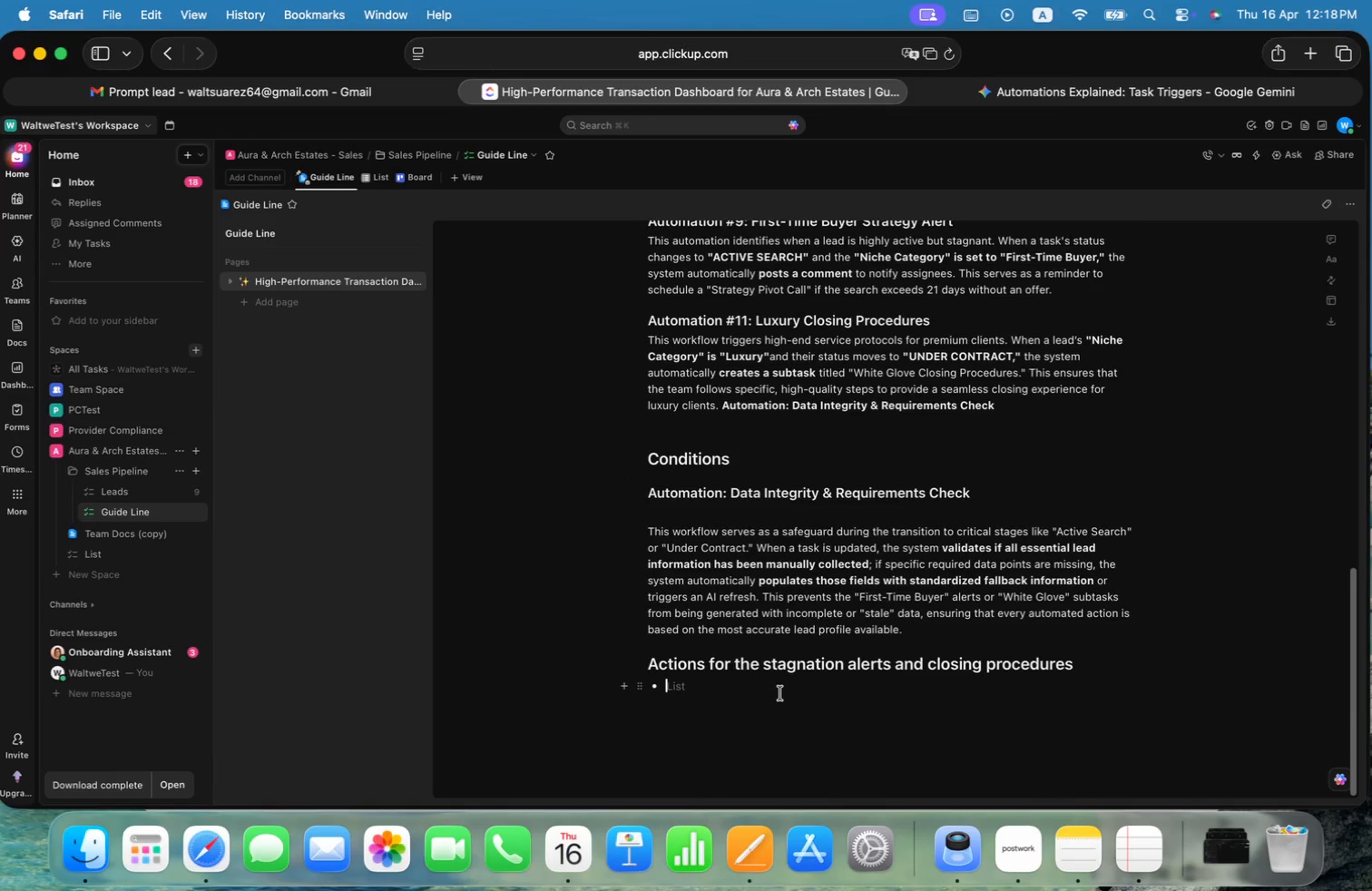 
left_click_drag(start_coordinate=[780, 693], to_coordinate=[638, 651])
 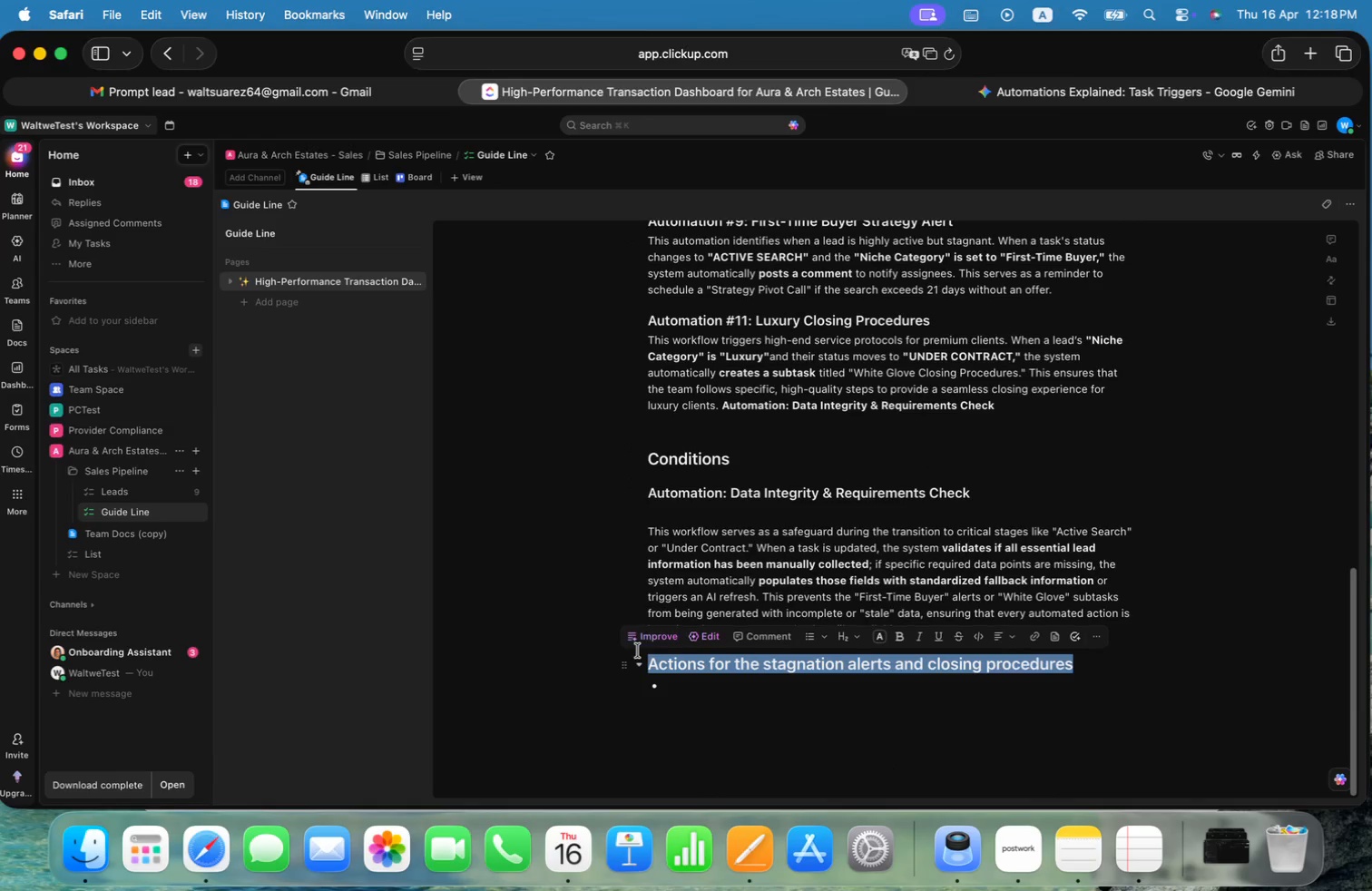 
key(Backspace)
 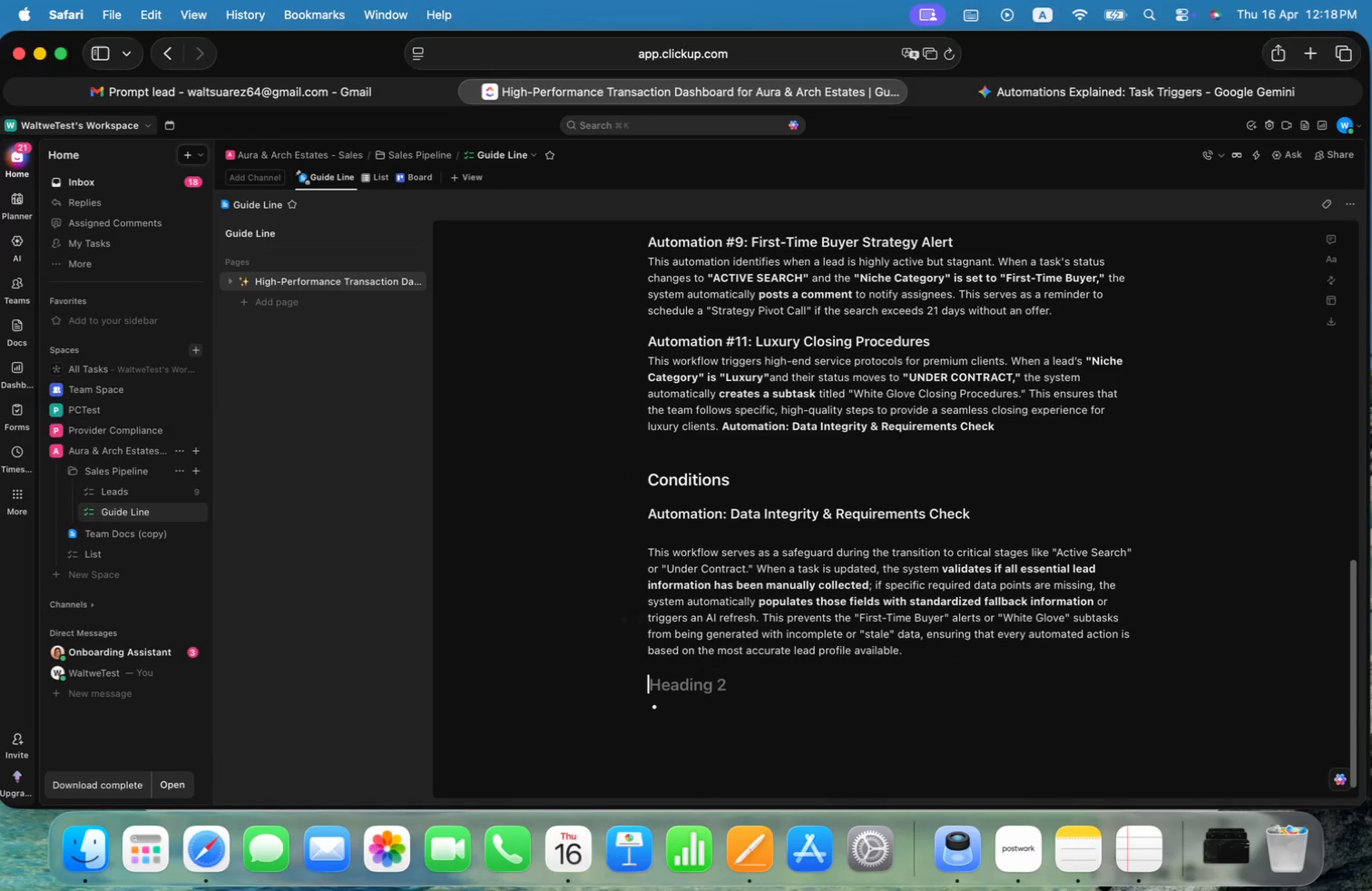 
key(ArrowDown)
 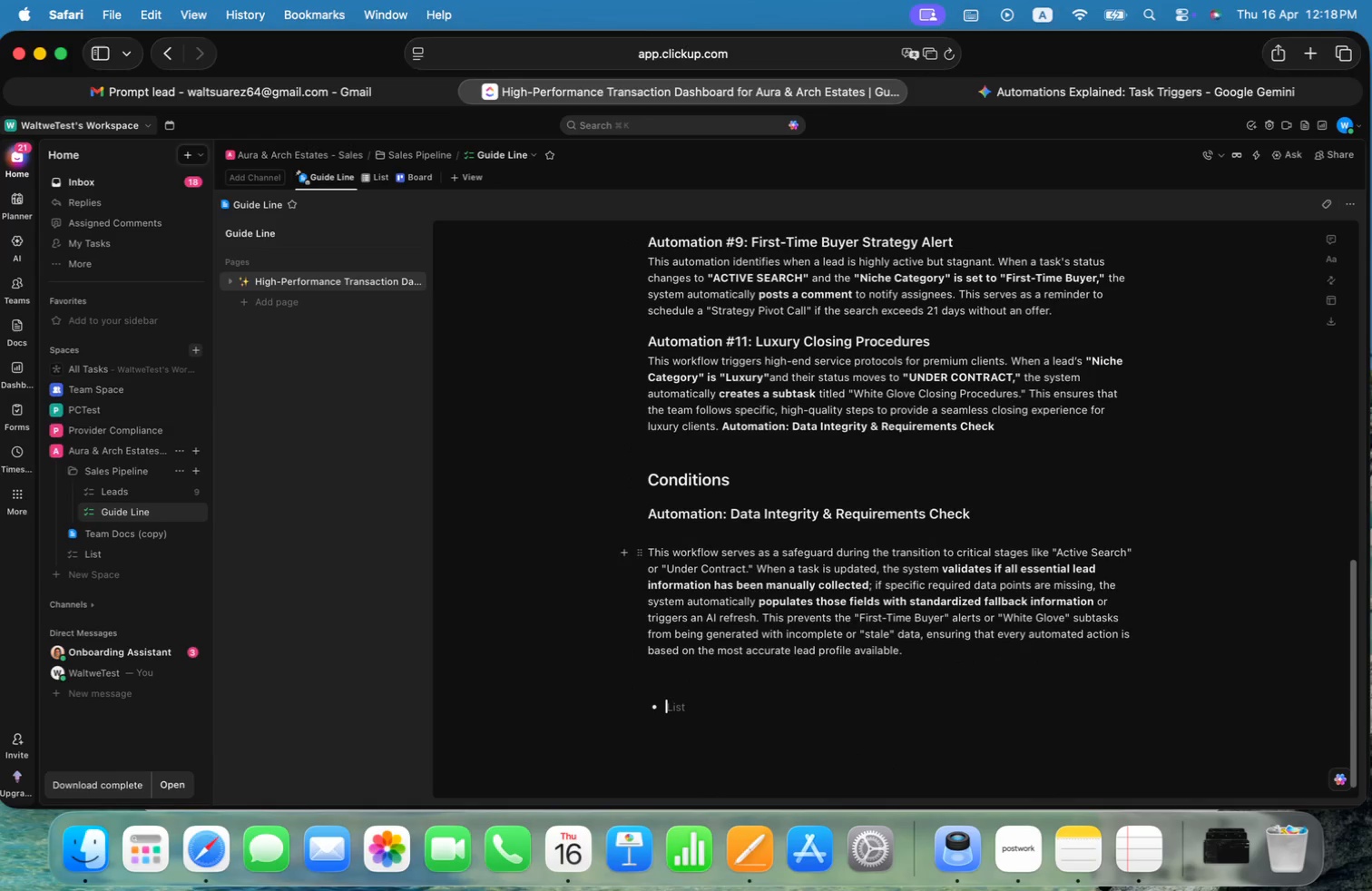 
key(Backspace)
 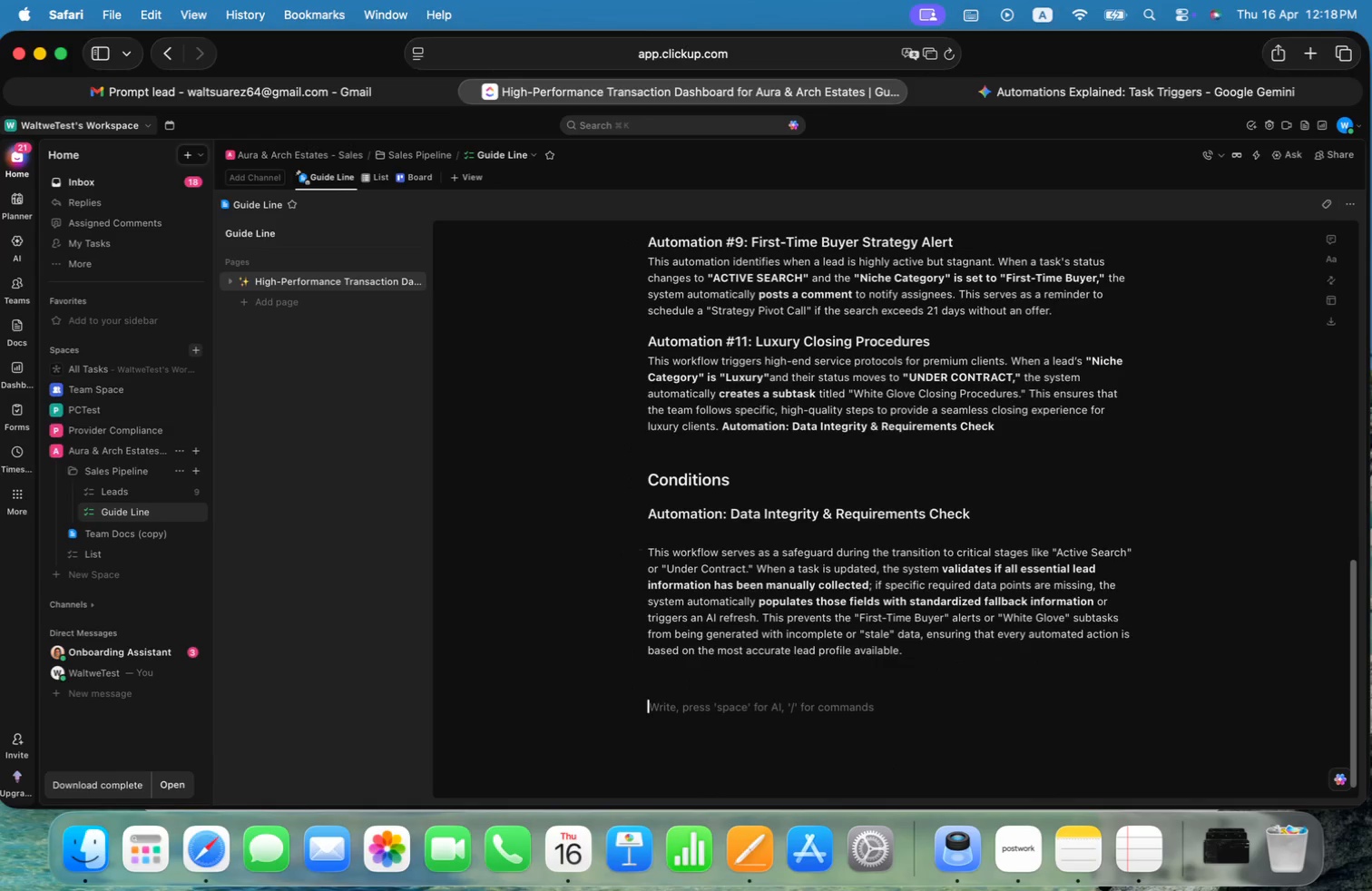 
key(Backspace)
 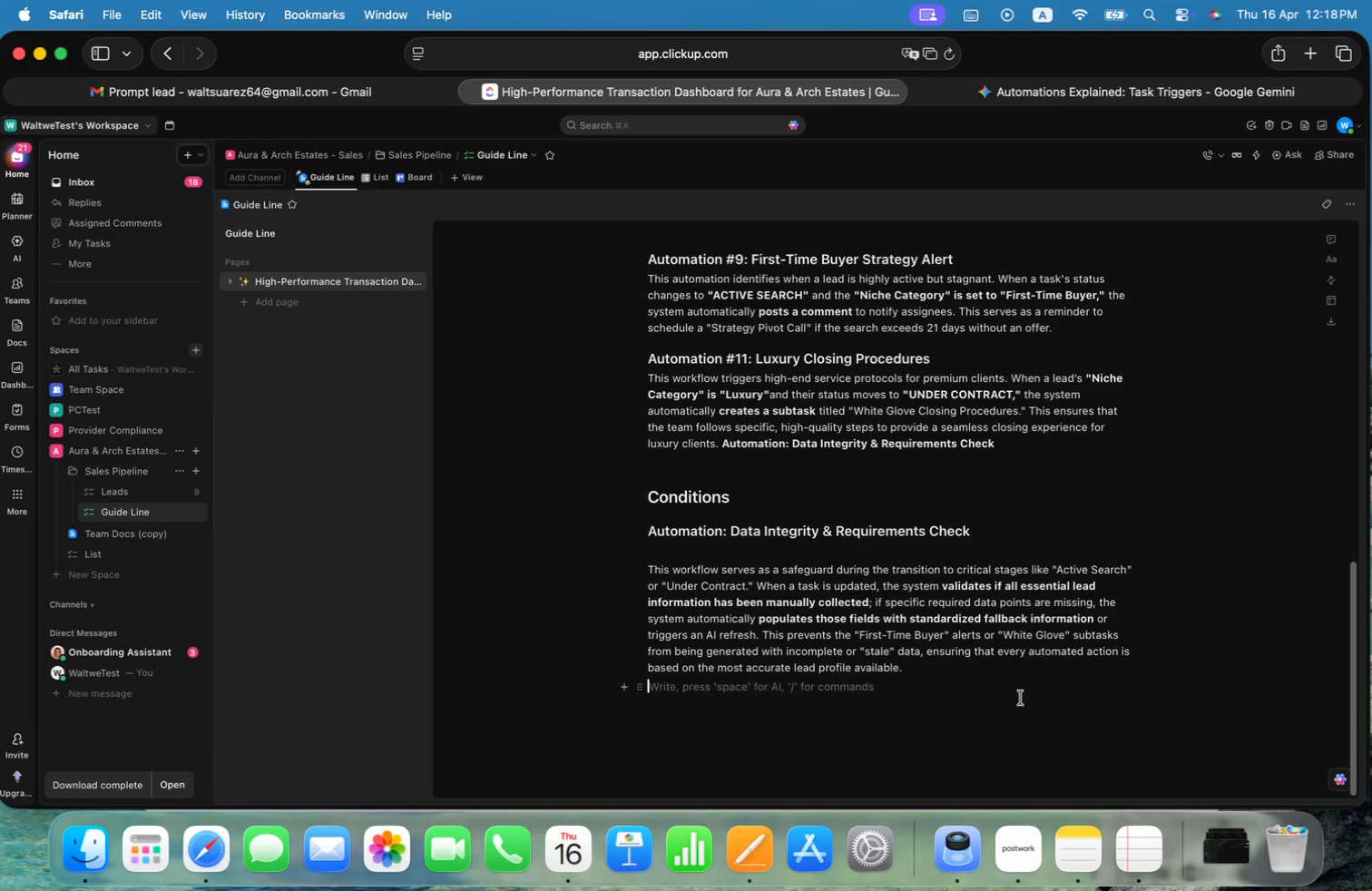 
left_click_drag(start_coordinate=[979, 690], to_coordinate=[734, 257])
 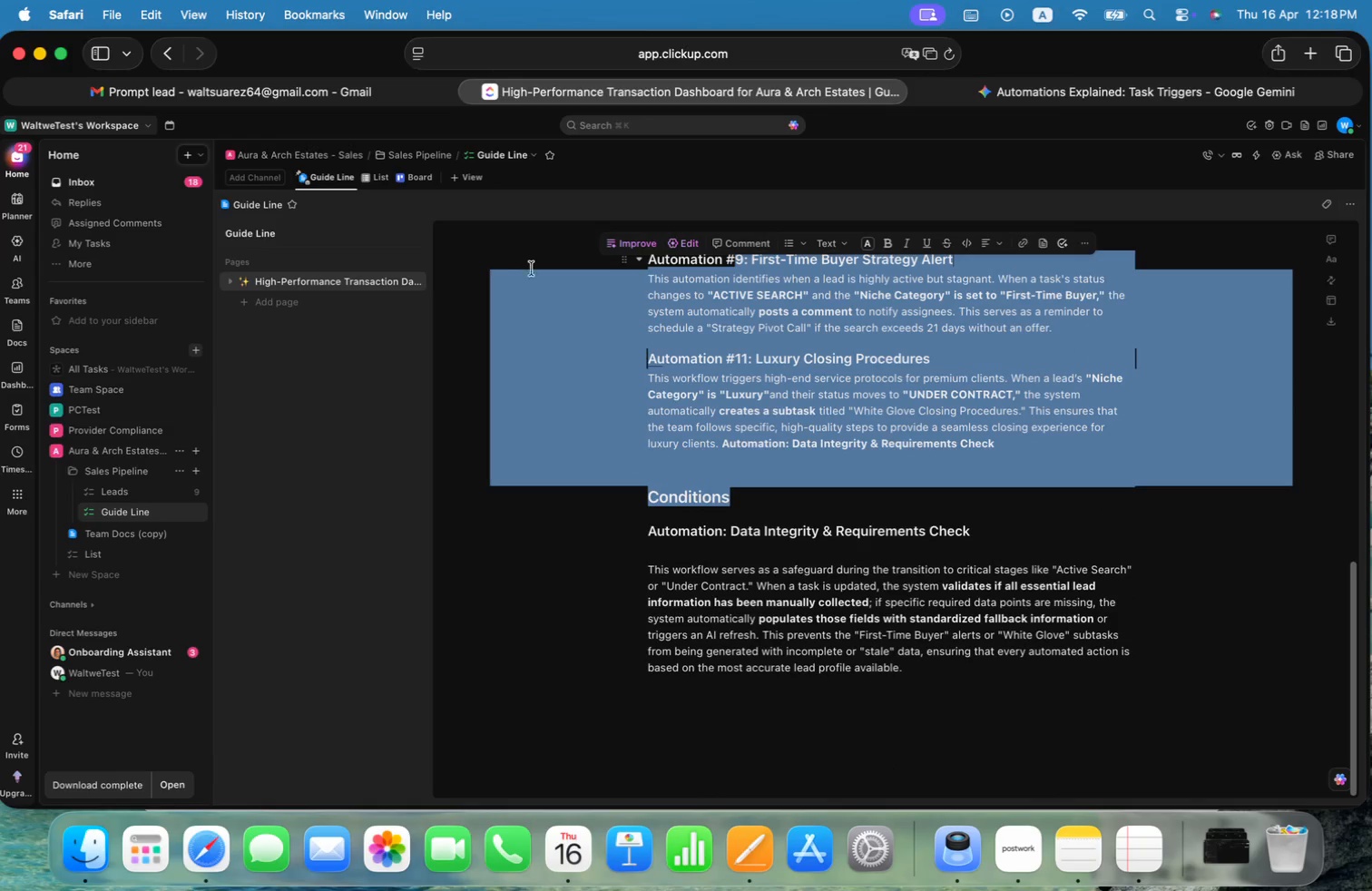 
left_click([616, 562])
 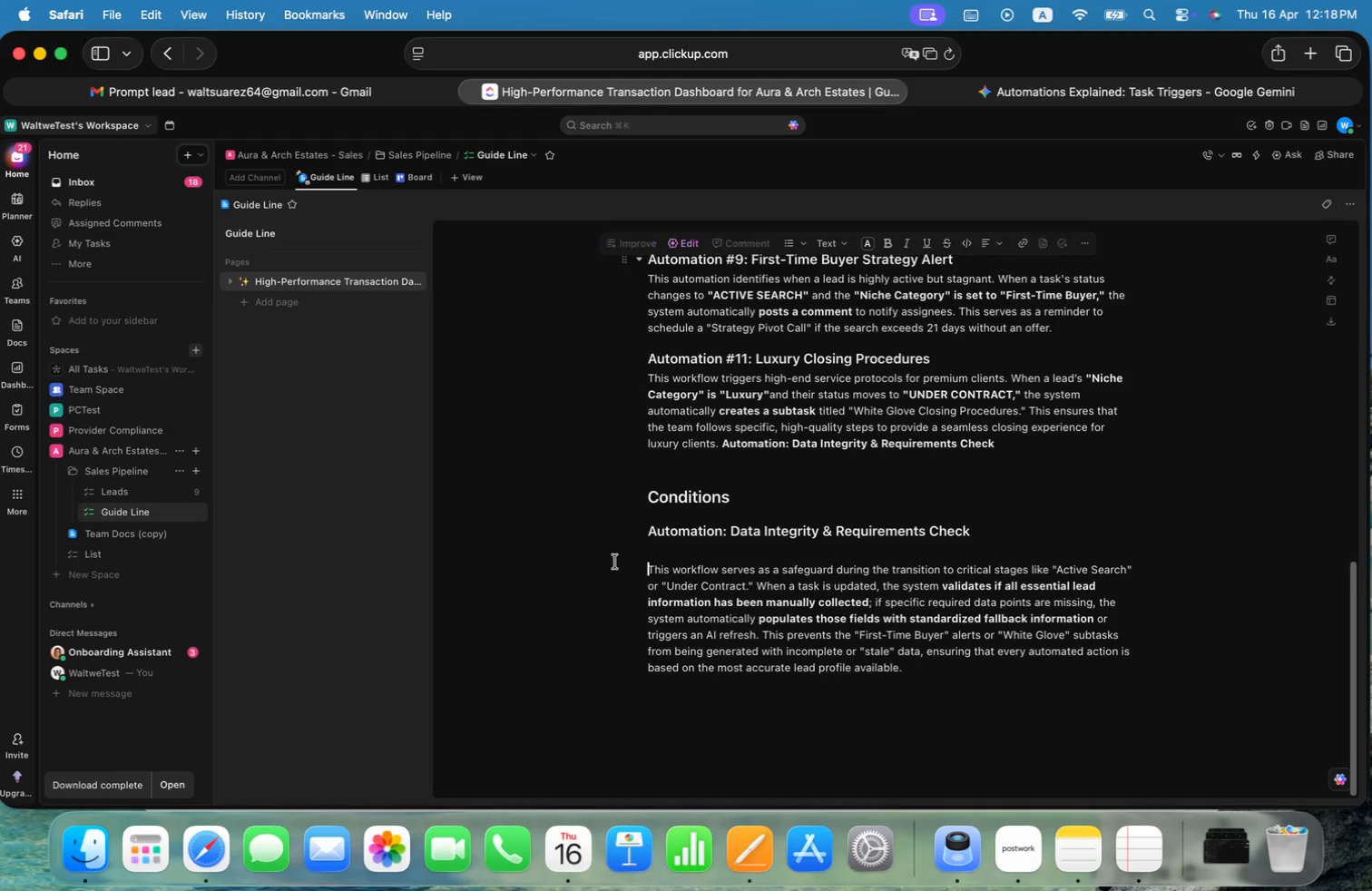 
key(Meta+CommandLeft)
 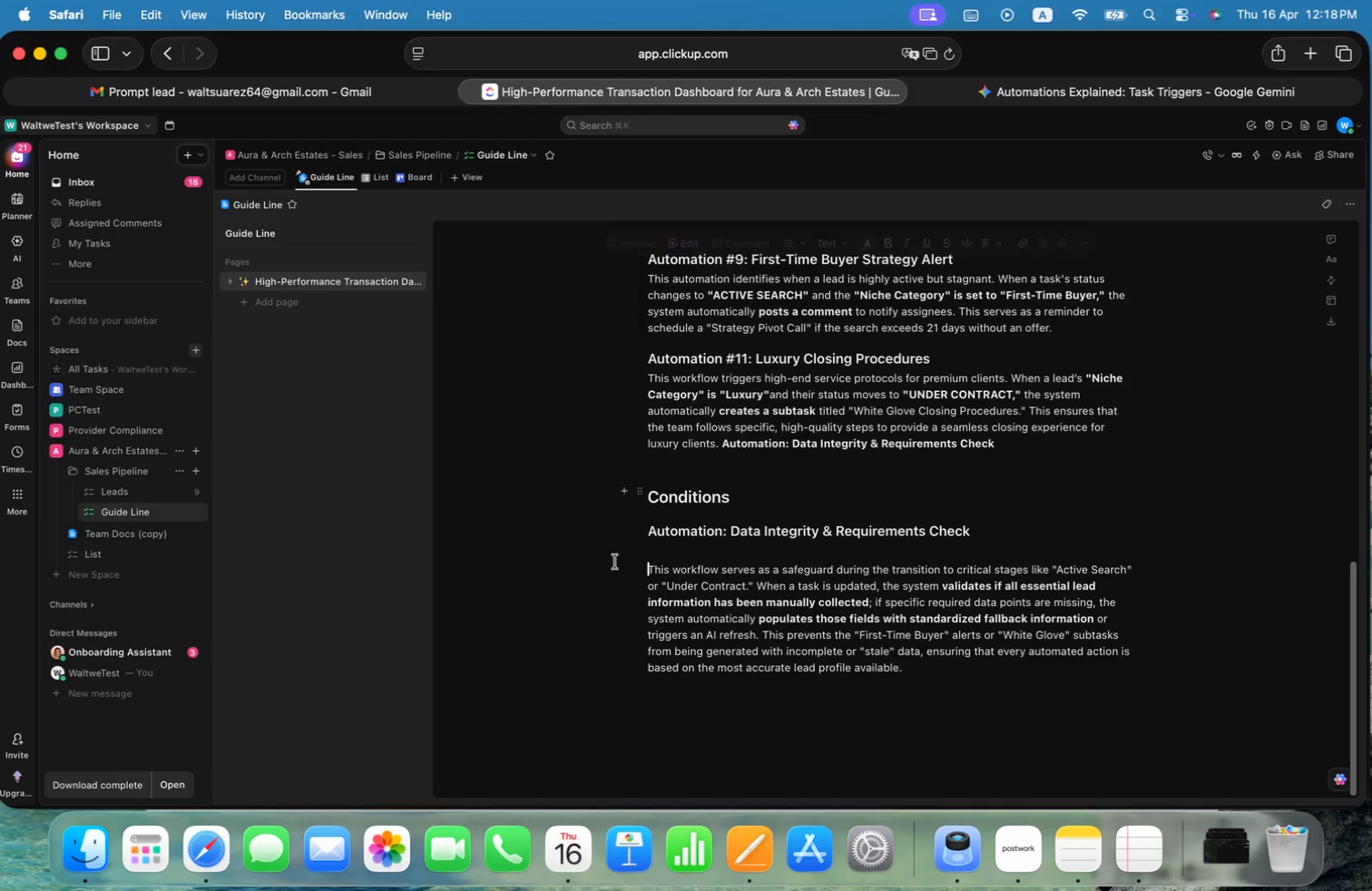 
key(Meta+Tab)